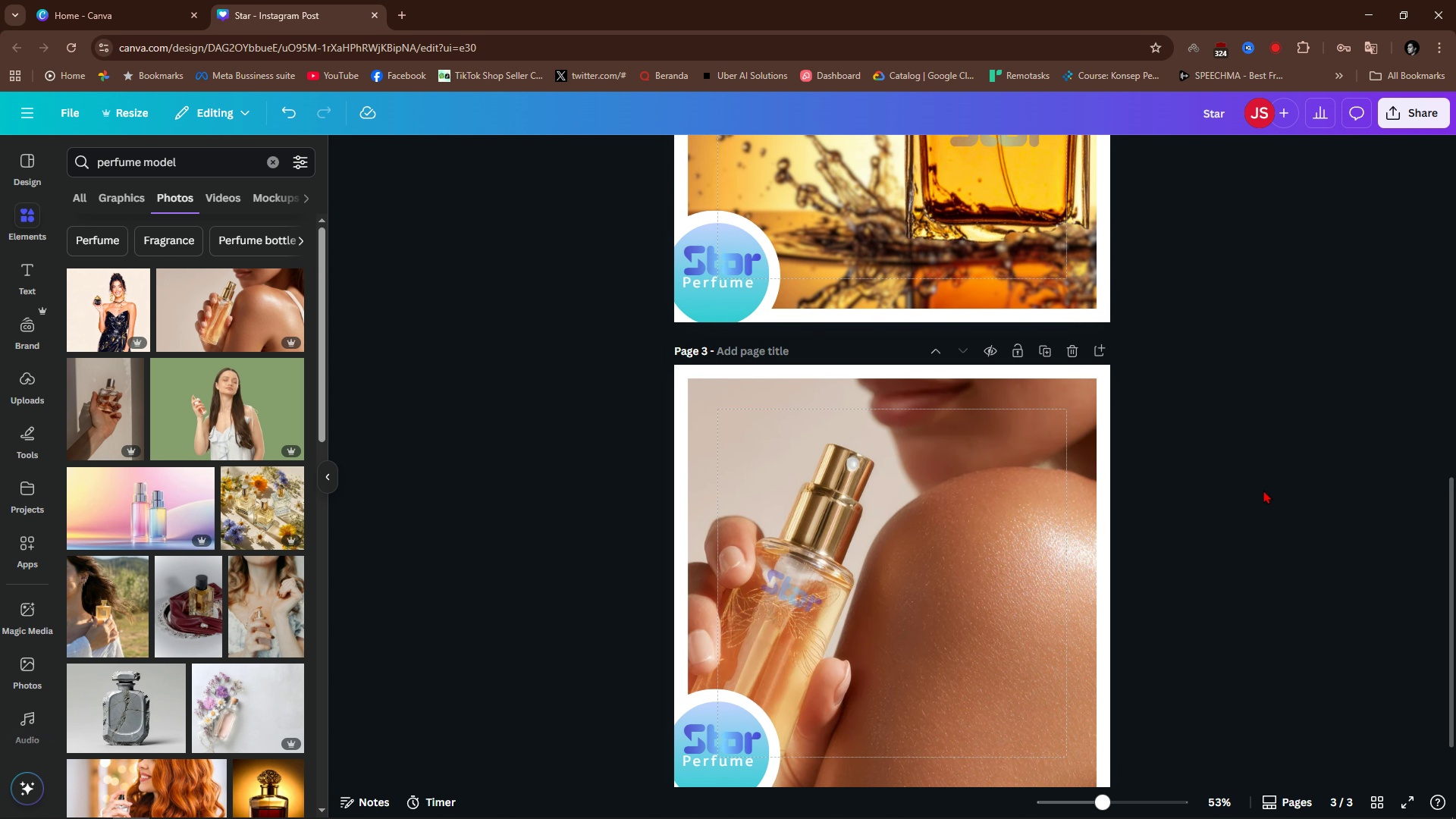 
scroll: coordinate [1263, 490], scroll_direction: down, amount: 1.0
 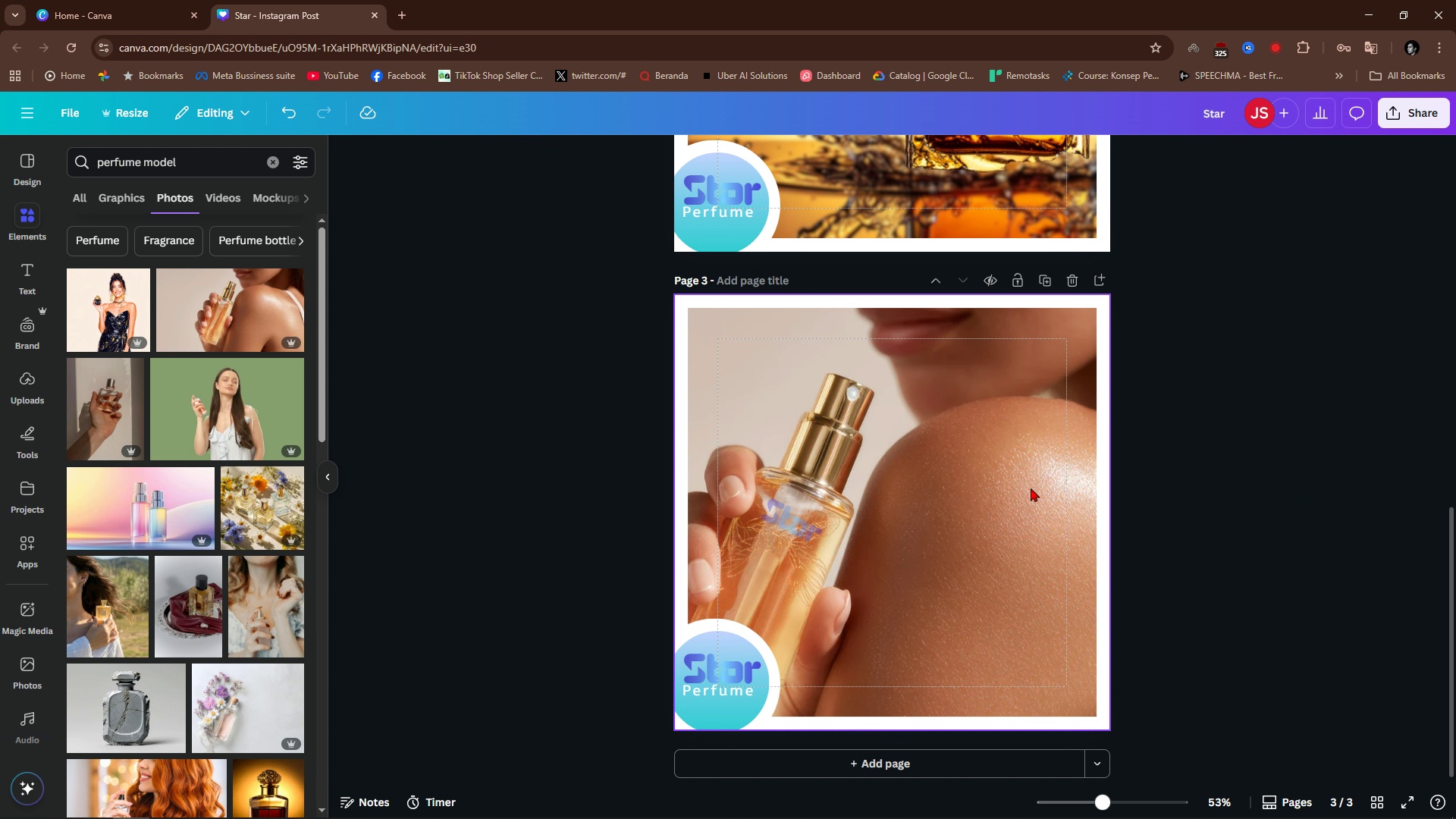 
key(Alt+AltLeft)
 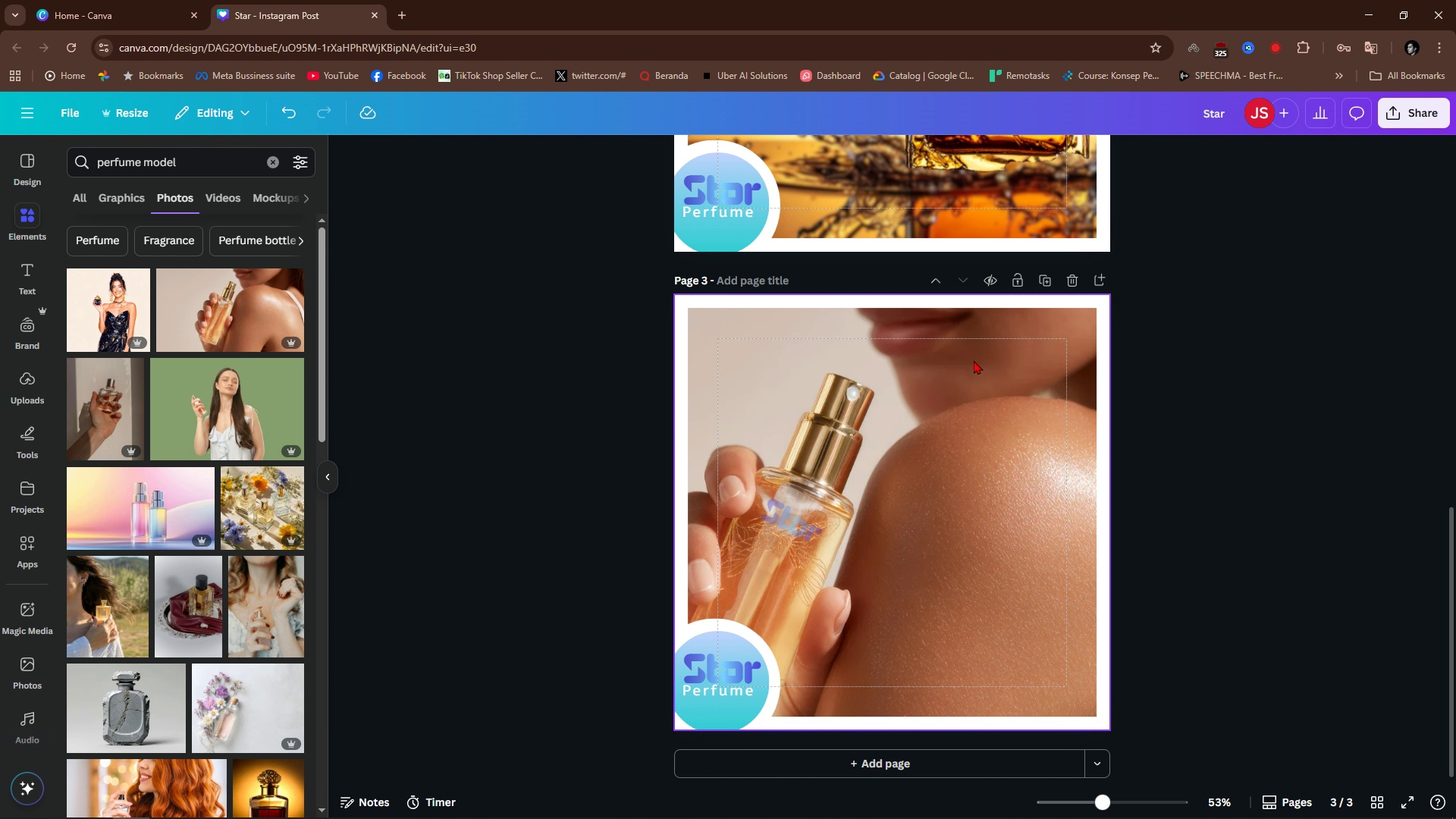 
key(Alt+1)
 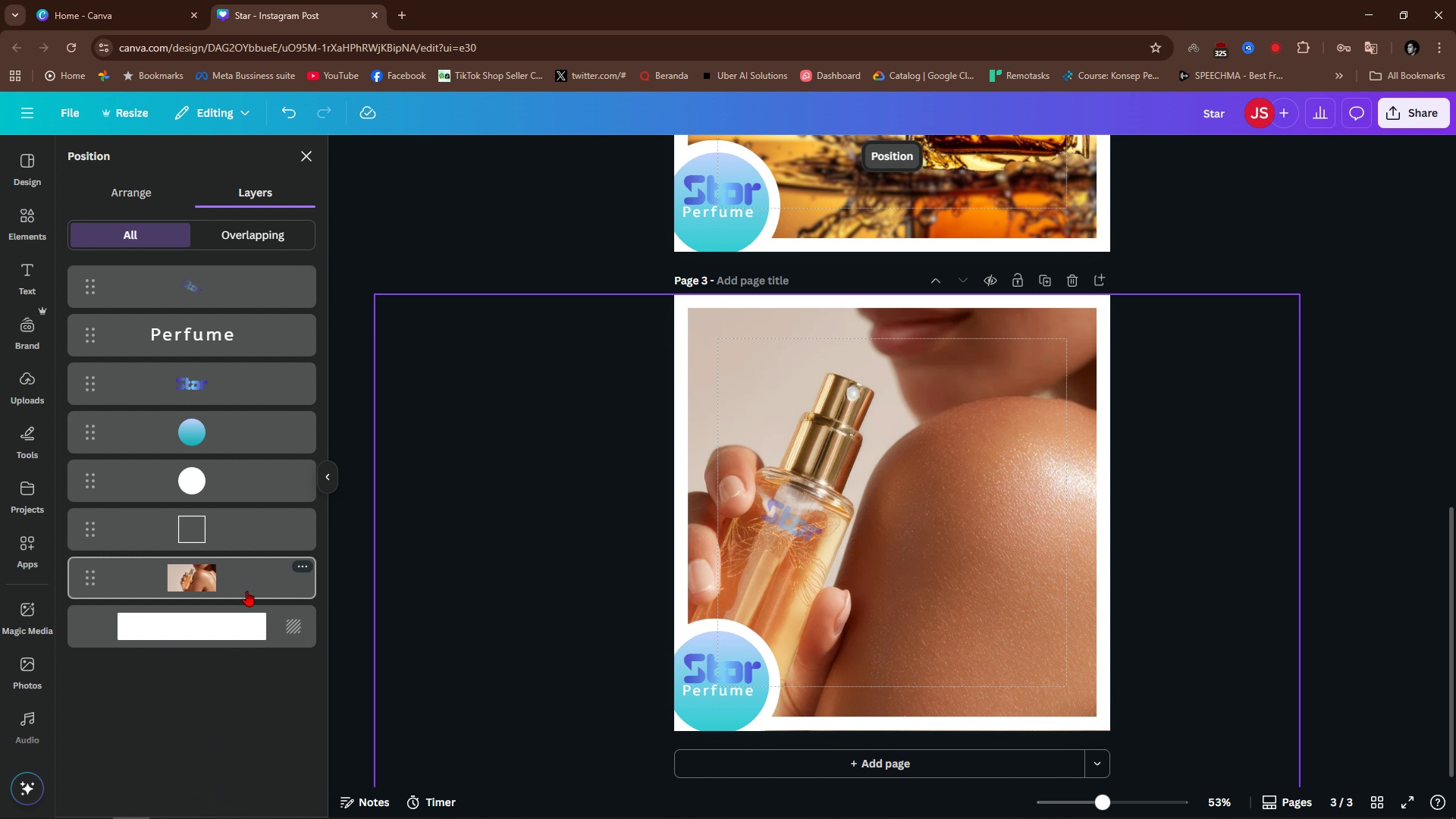 
left_click([250, 591])
 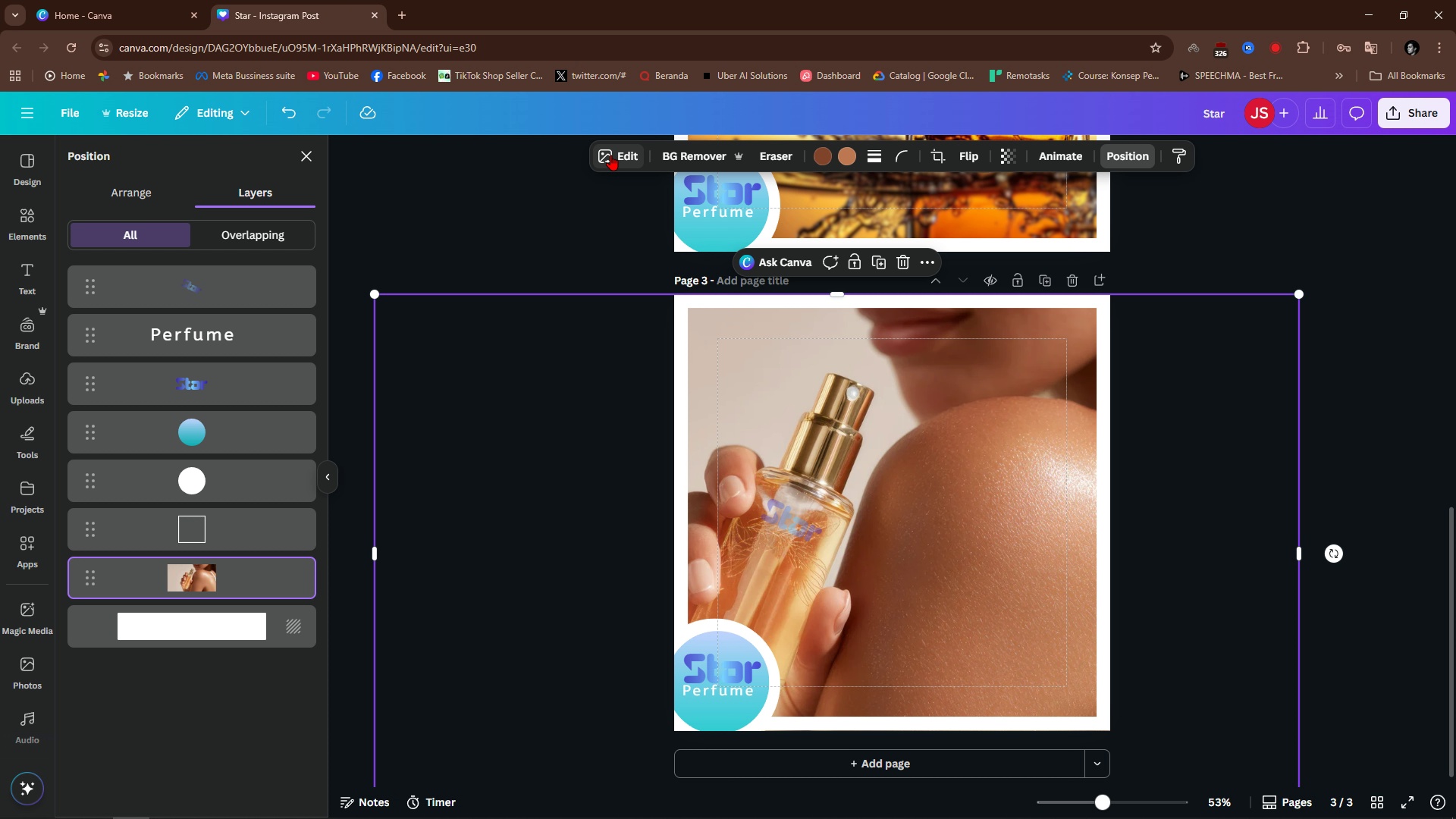 
left_click([610, 155])
 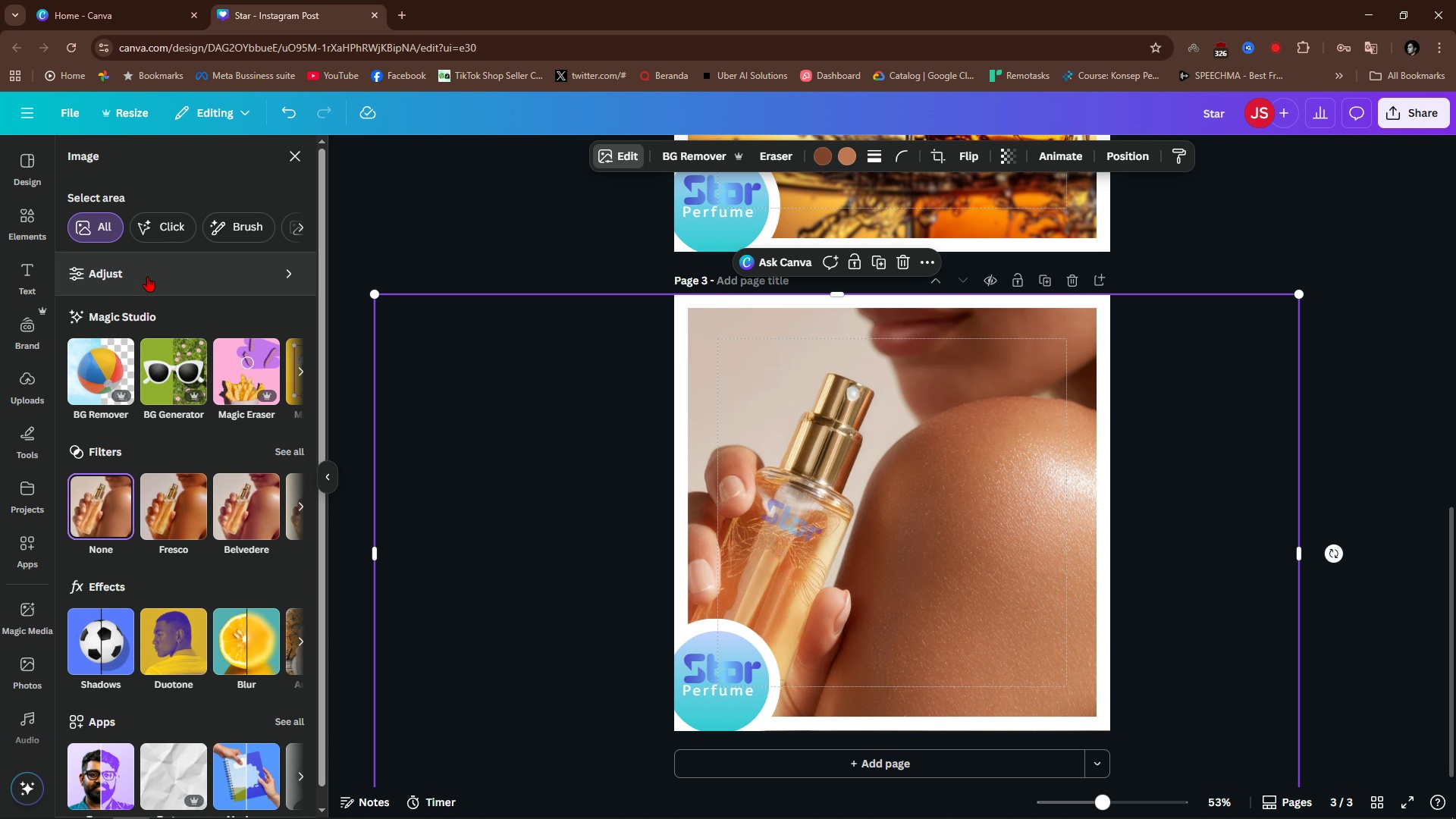 
left_click([147, 276])
 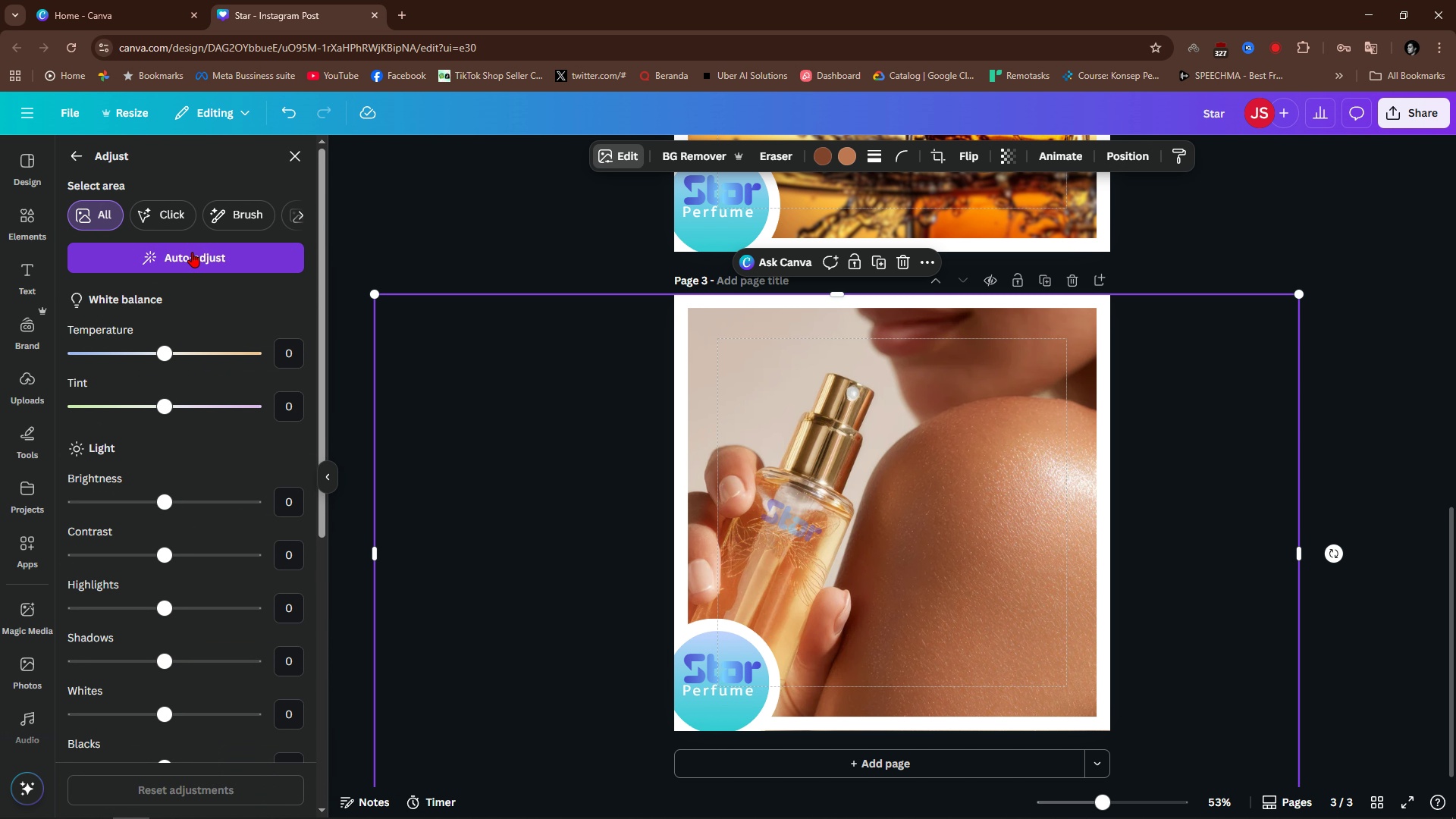 
left_click([192, 252])
 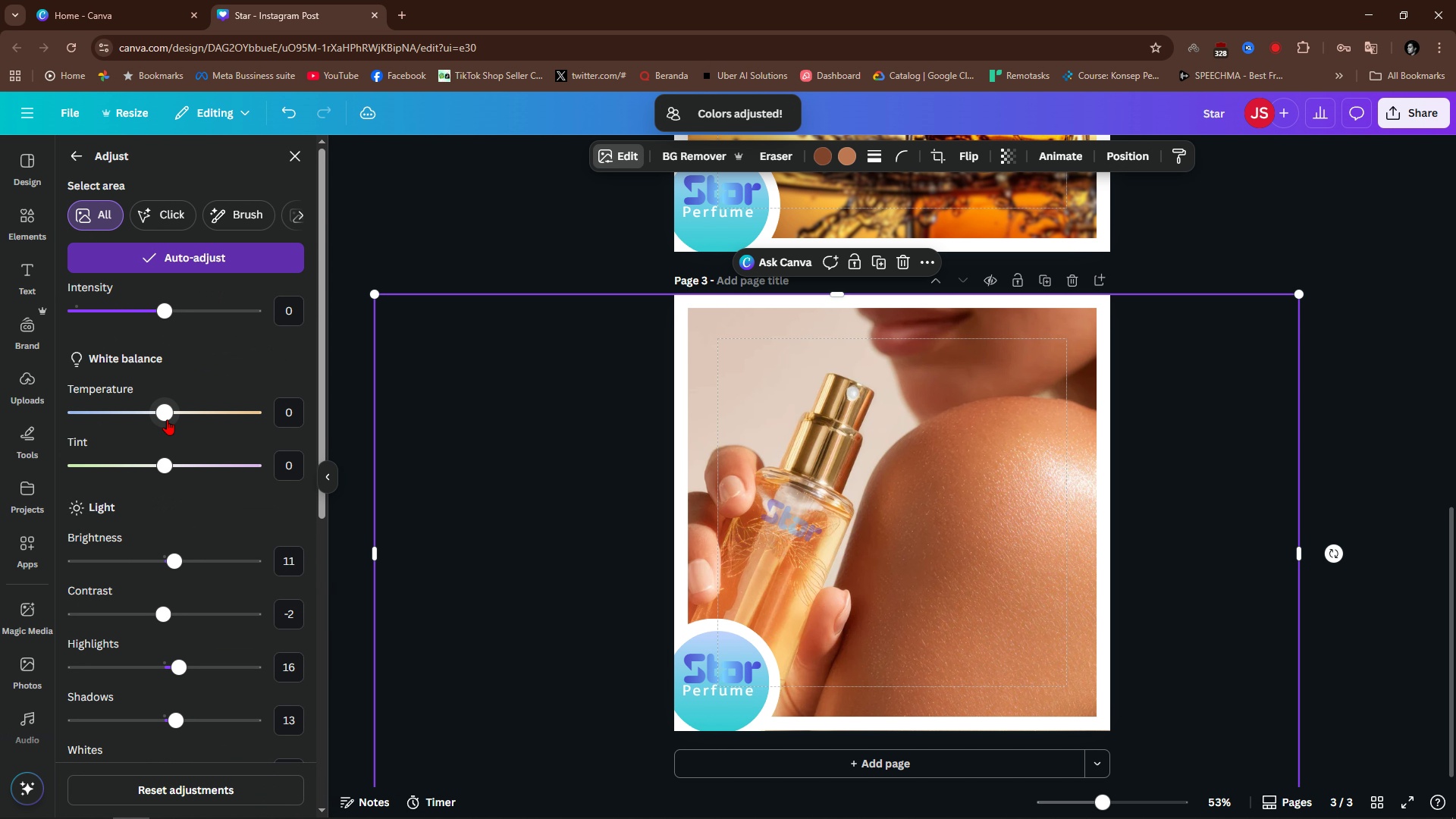 
left_click_drag(start_coordinate=[167, 413], to_coordinate=[219, 430])
 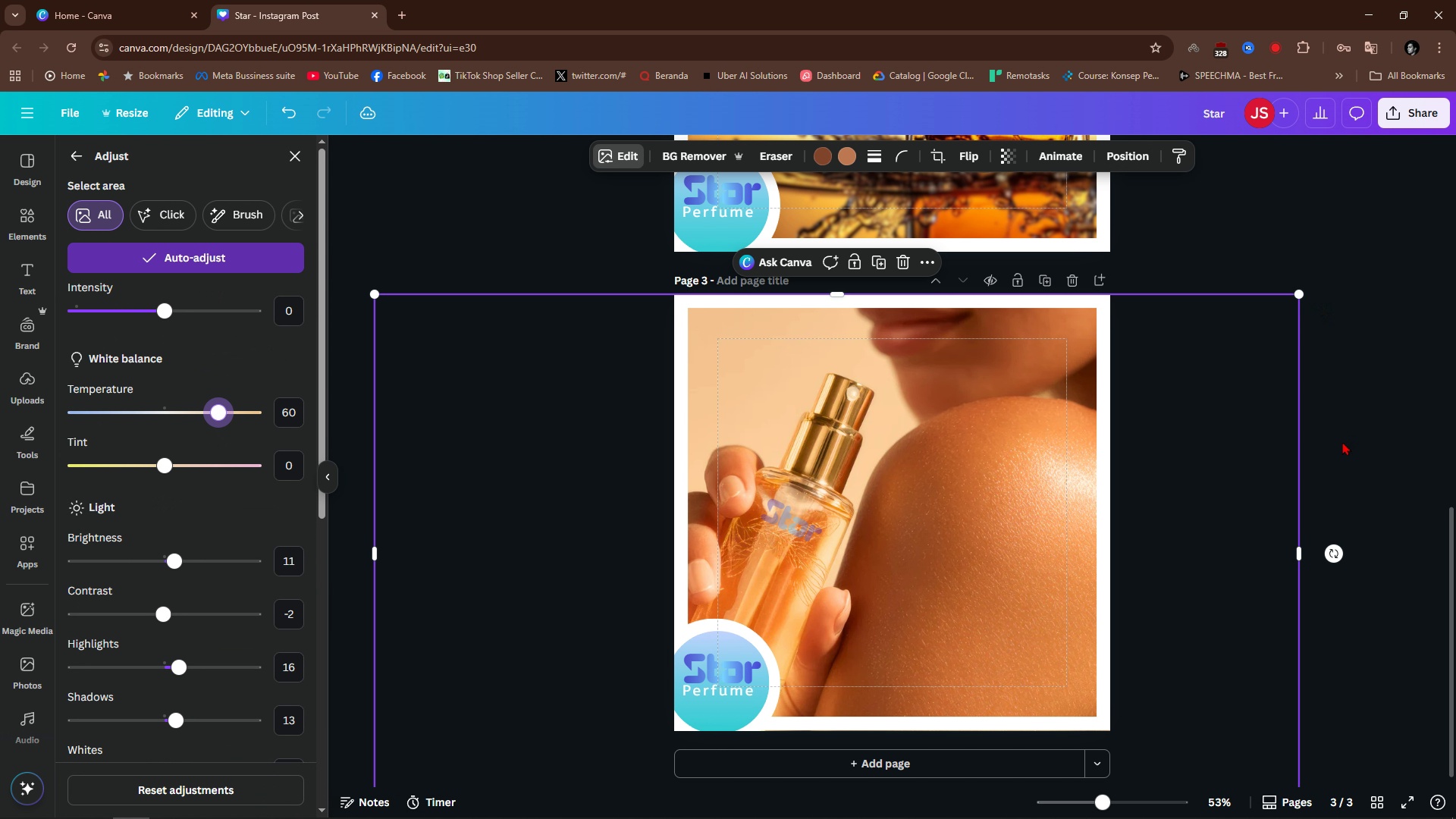 
scroll: coordinate [1352, 487], scroll_direction: none, amount: 0.0
 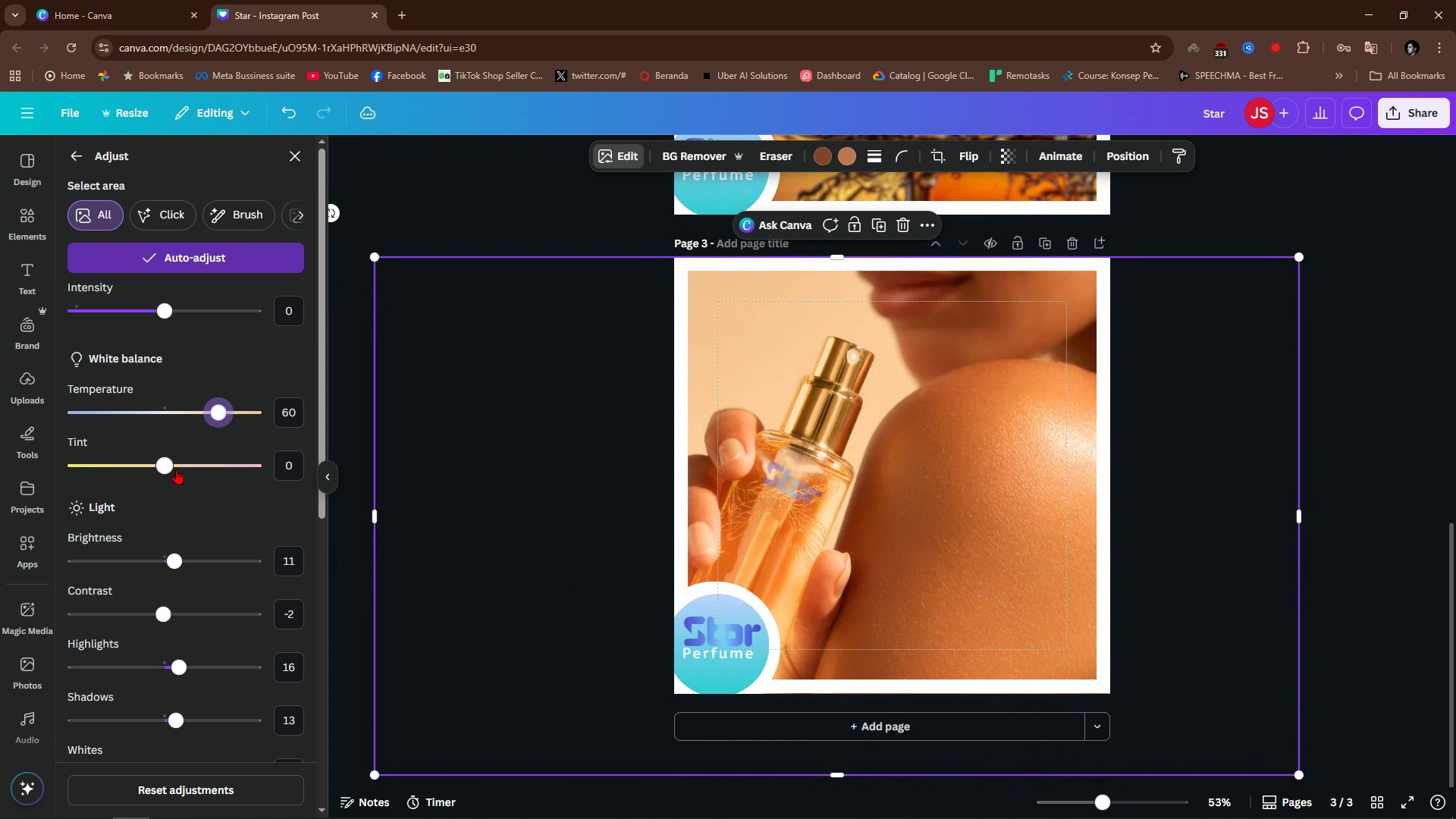 
left_click_drag(start_coordinate=[168, 467], to_coordinate=[174, 500])
 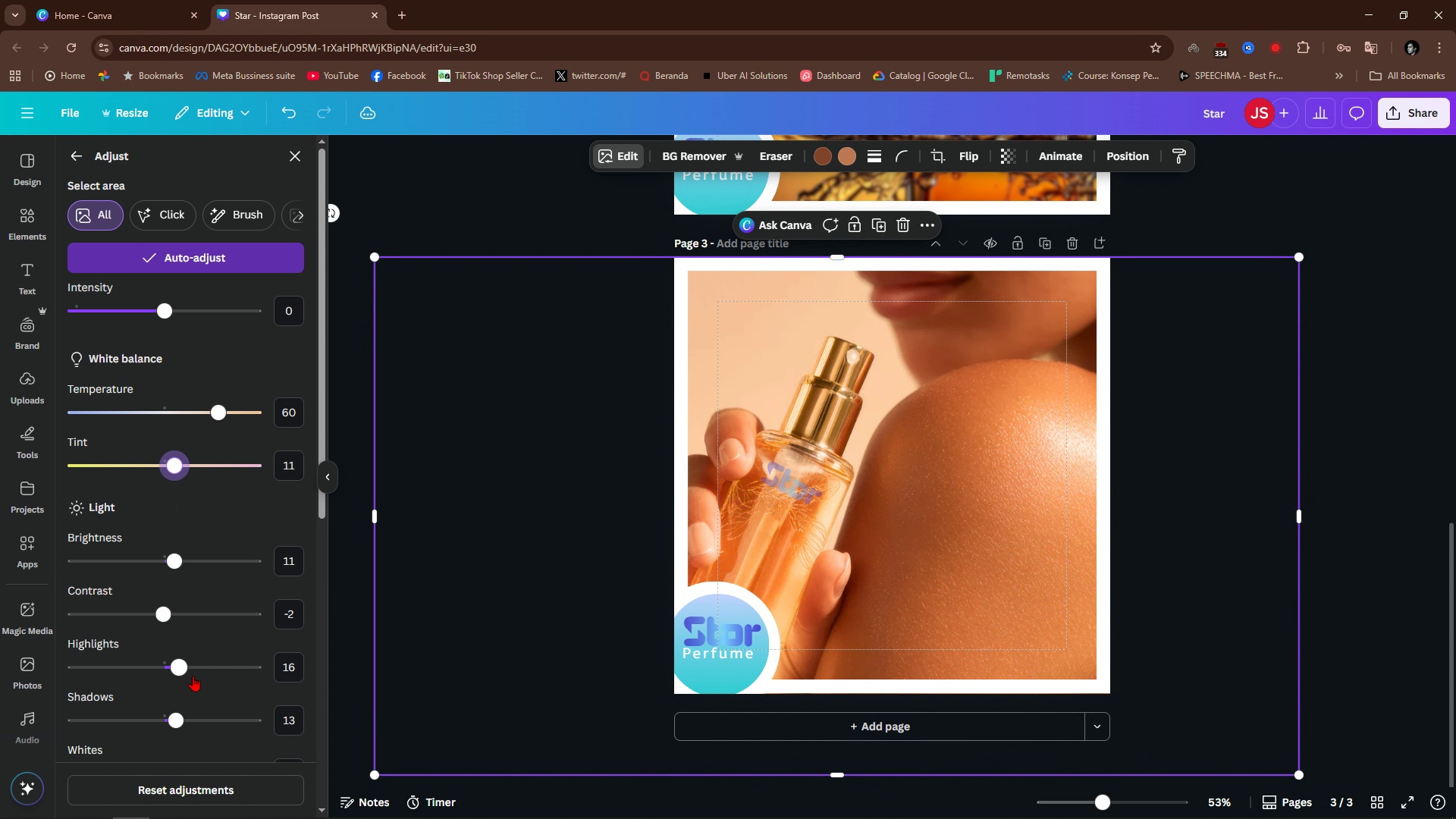 
scroll: coordinate [189, 676], scroll_direction: down, amount: 2.0
 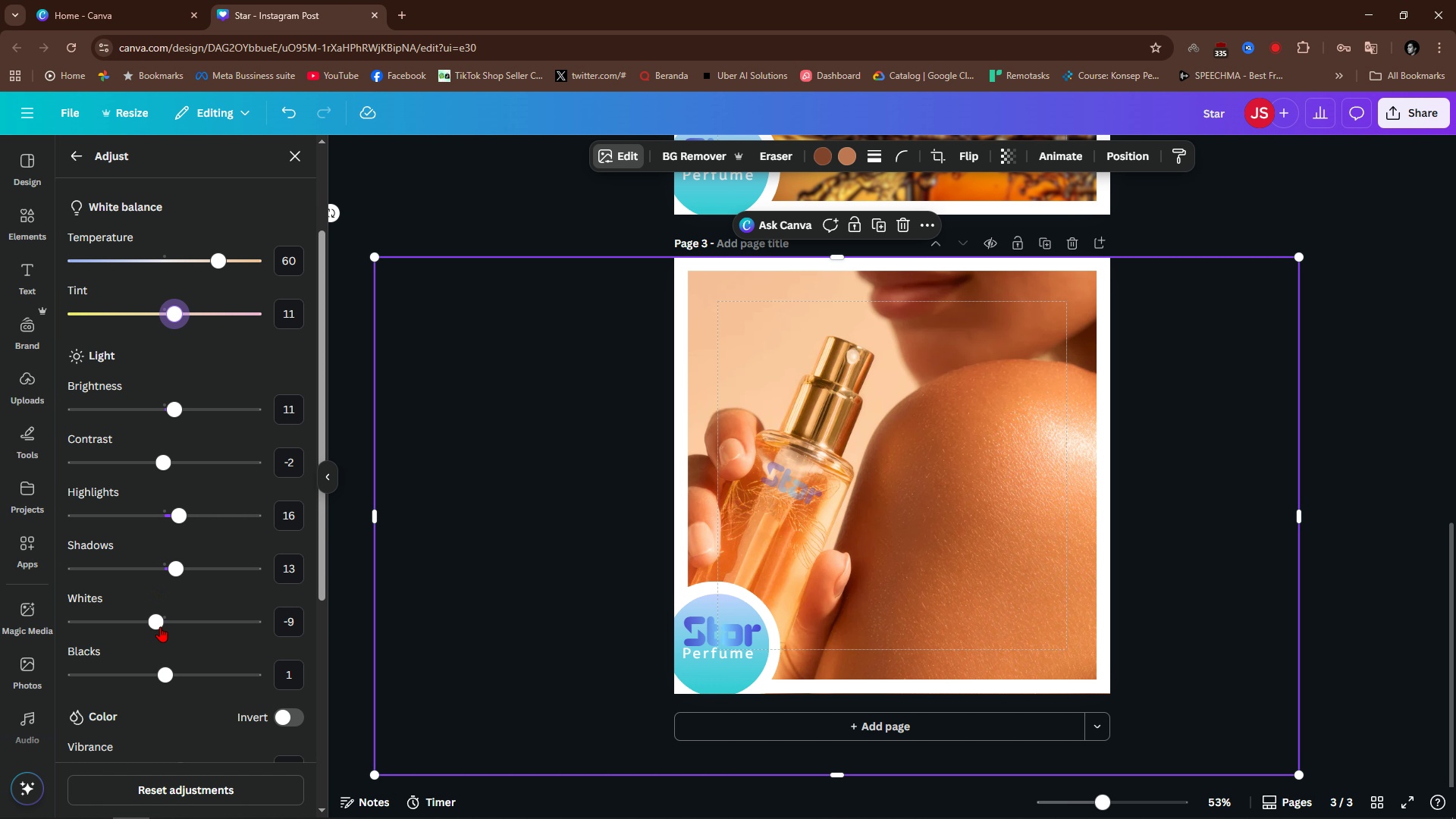 
wait(6.74)
 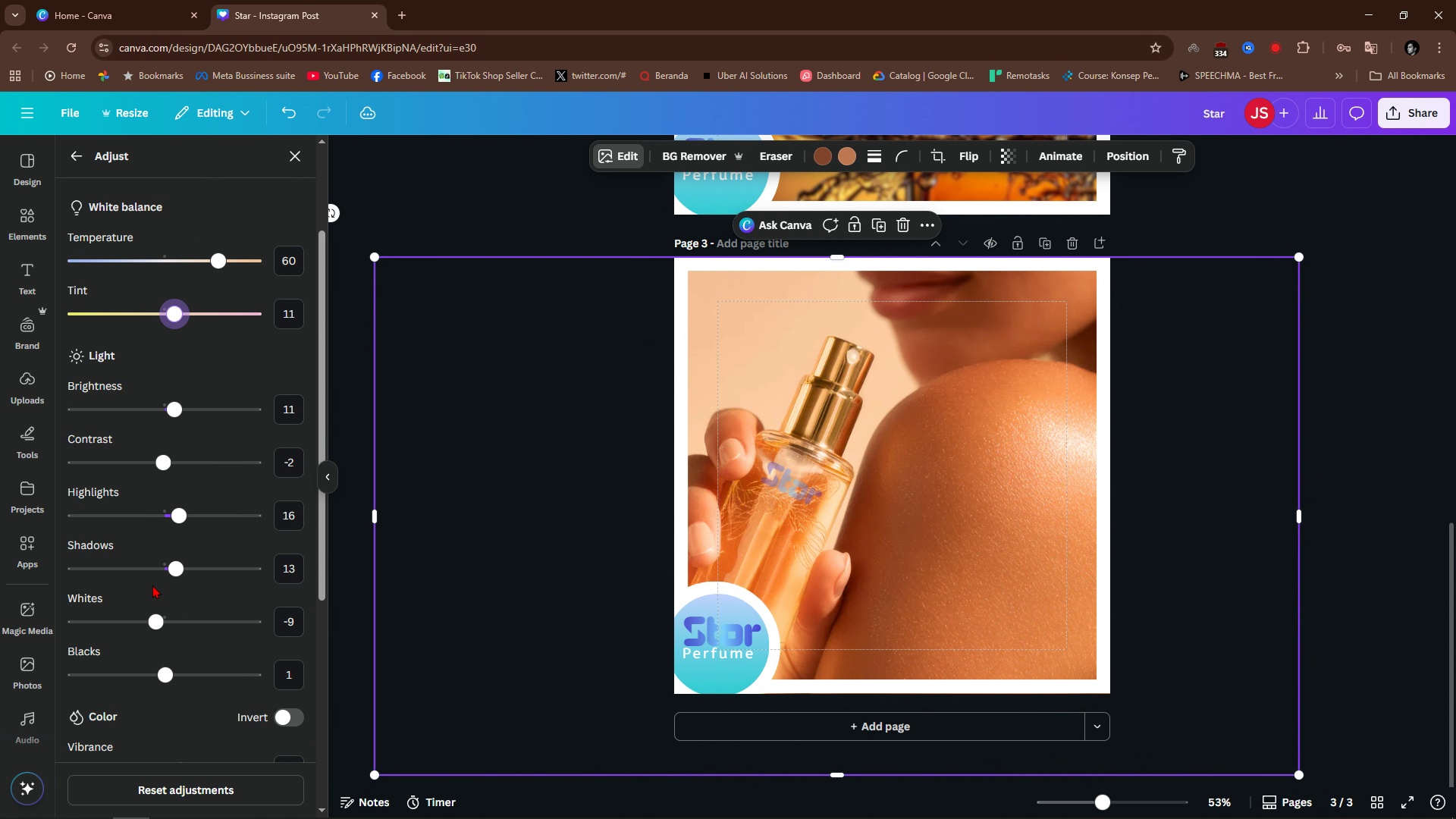 
left_click_drag(start_coordinate=[177, 570], to_coordinate=[108, 606])
 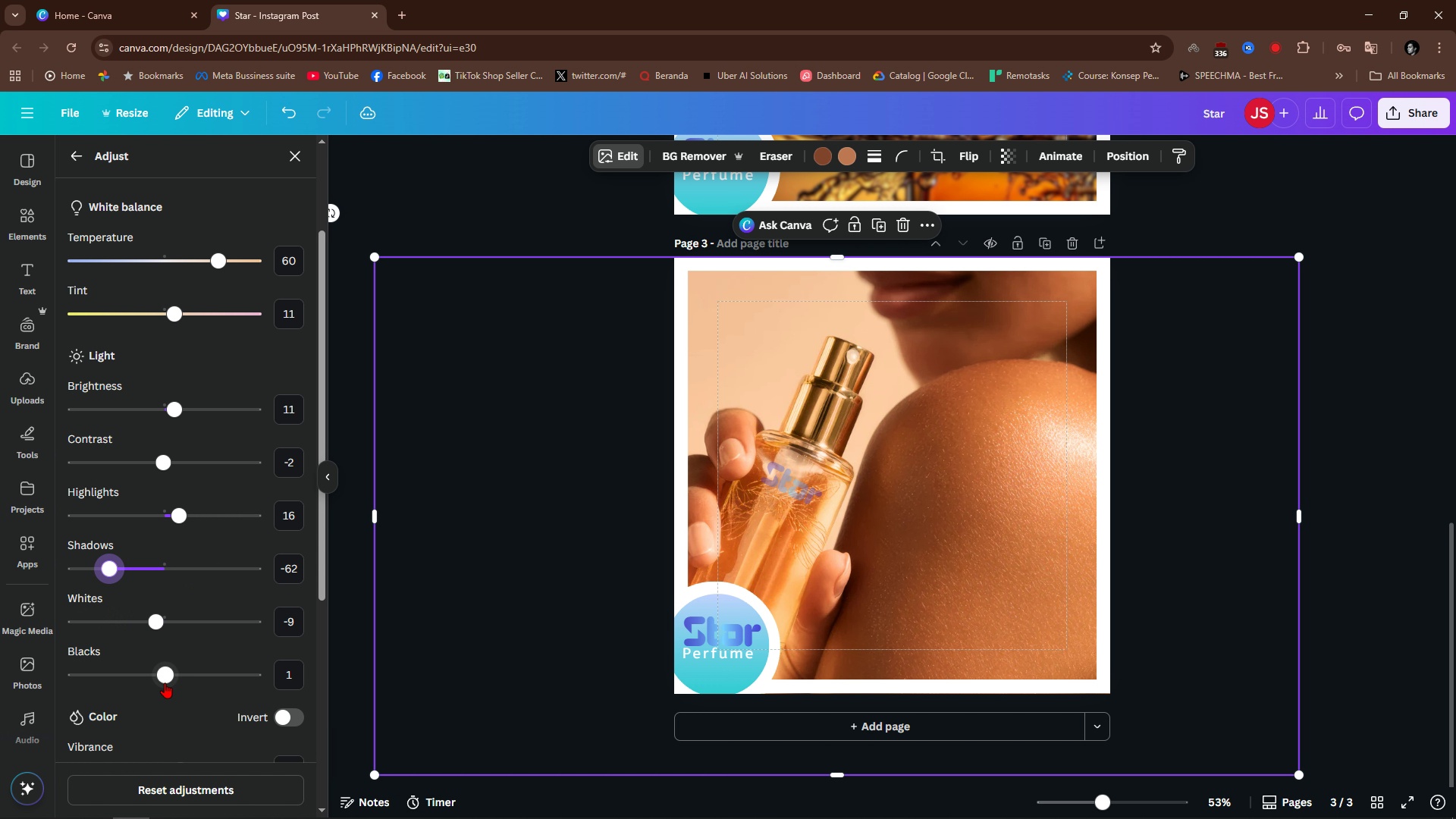 
left_click_drag(start_coordinate=[162, 682], to_coordinate=[165, 685])
 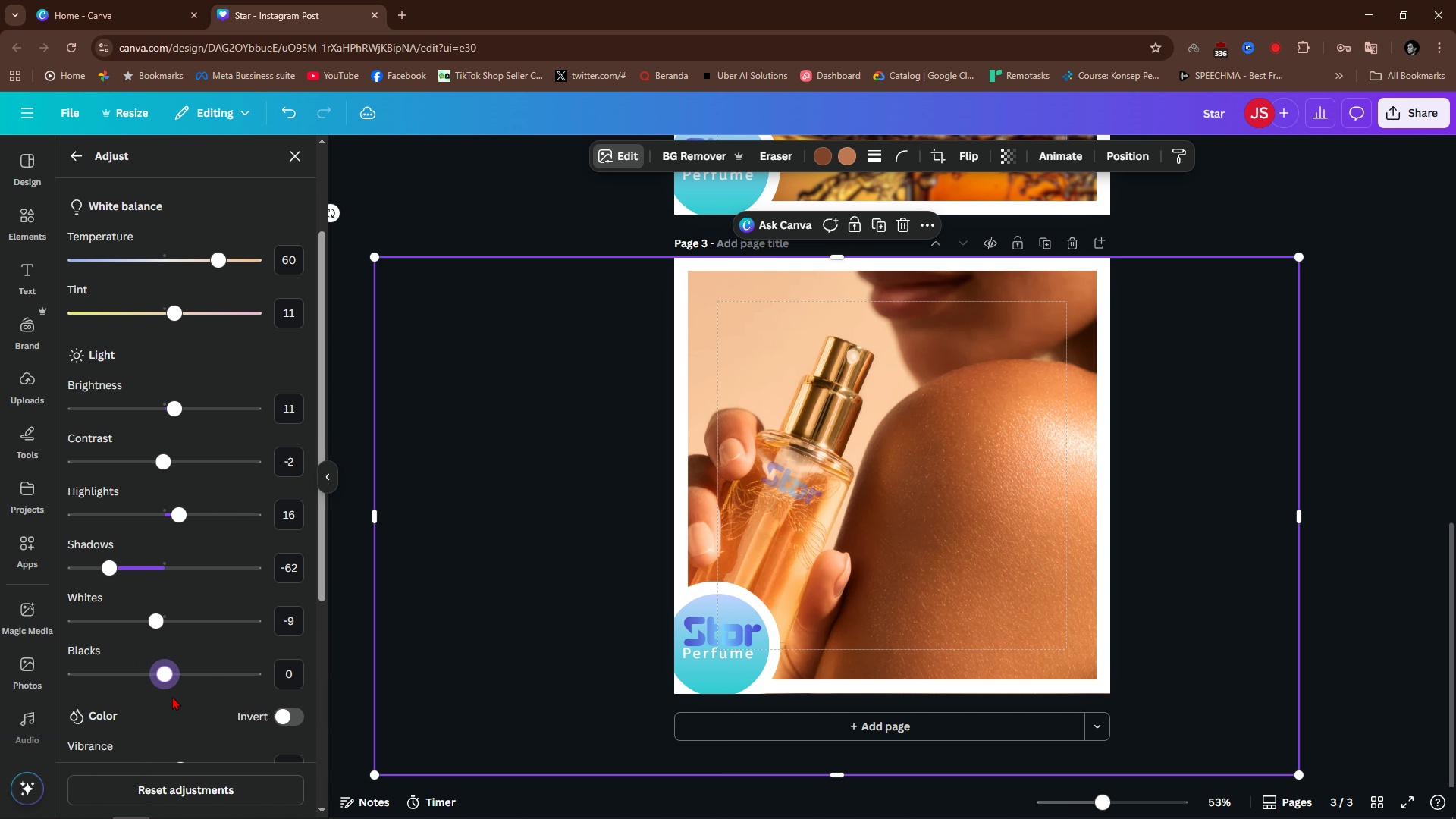 
scroll: coordinate [172, 696], scroll_direction: down, amount: 4.0
 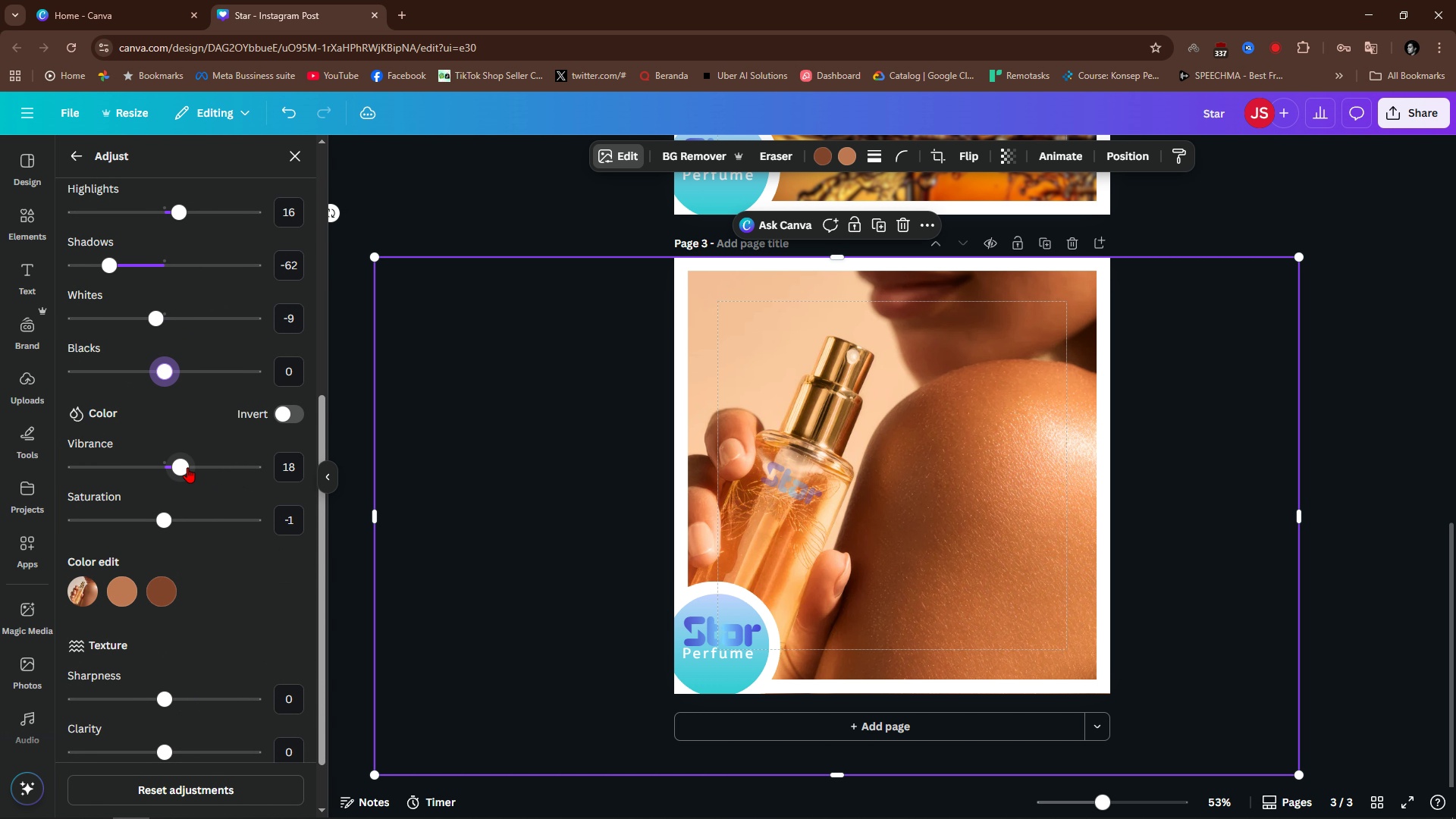 
left_click_drag(start_coordinate=[186, 467], to_coordinate=[211, 482])
 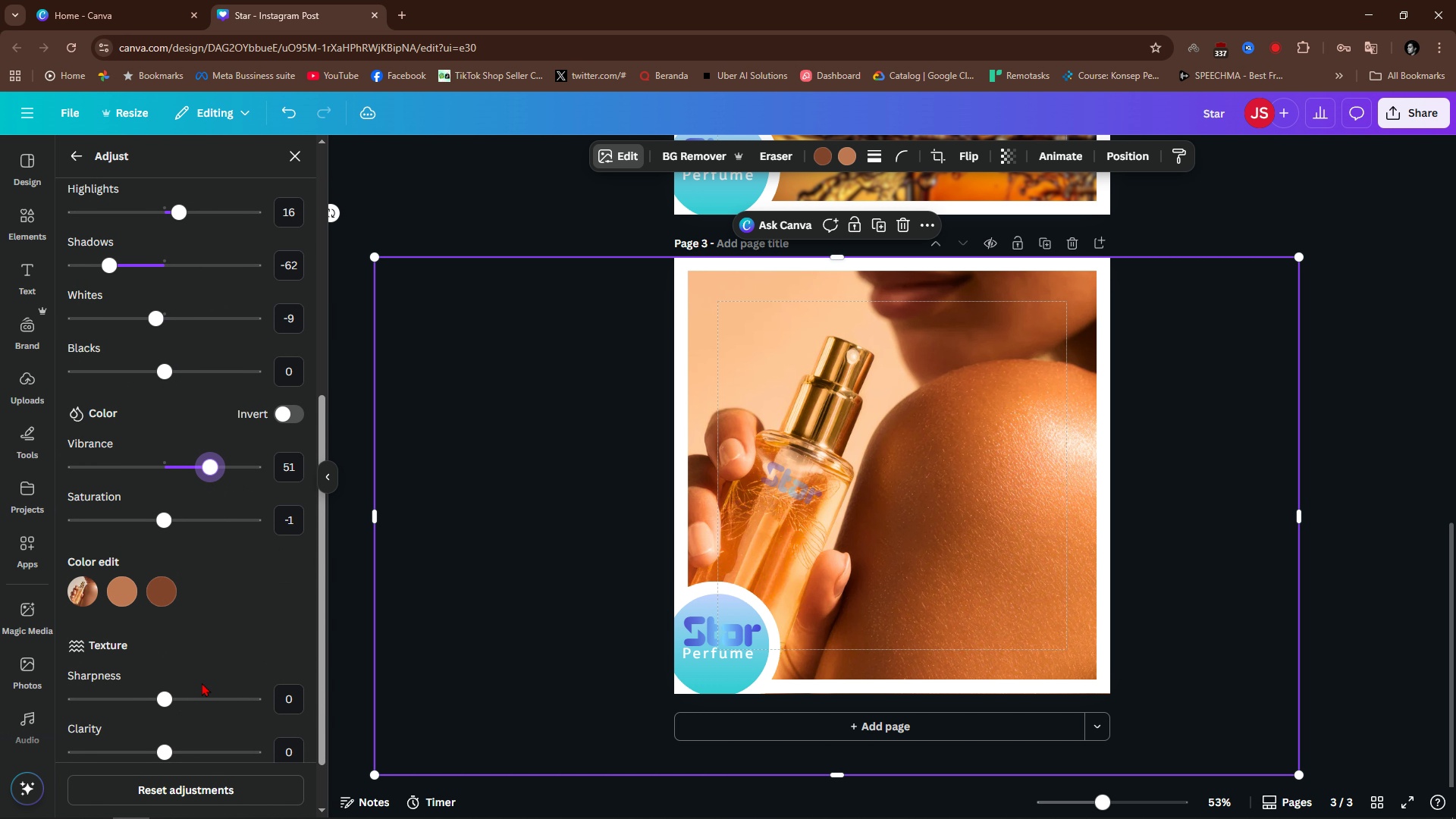 
scroll: coordinate [133, 668], scroll_direction: down, amount: 7.0
 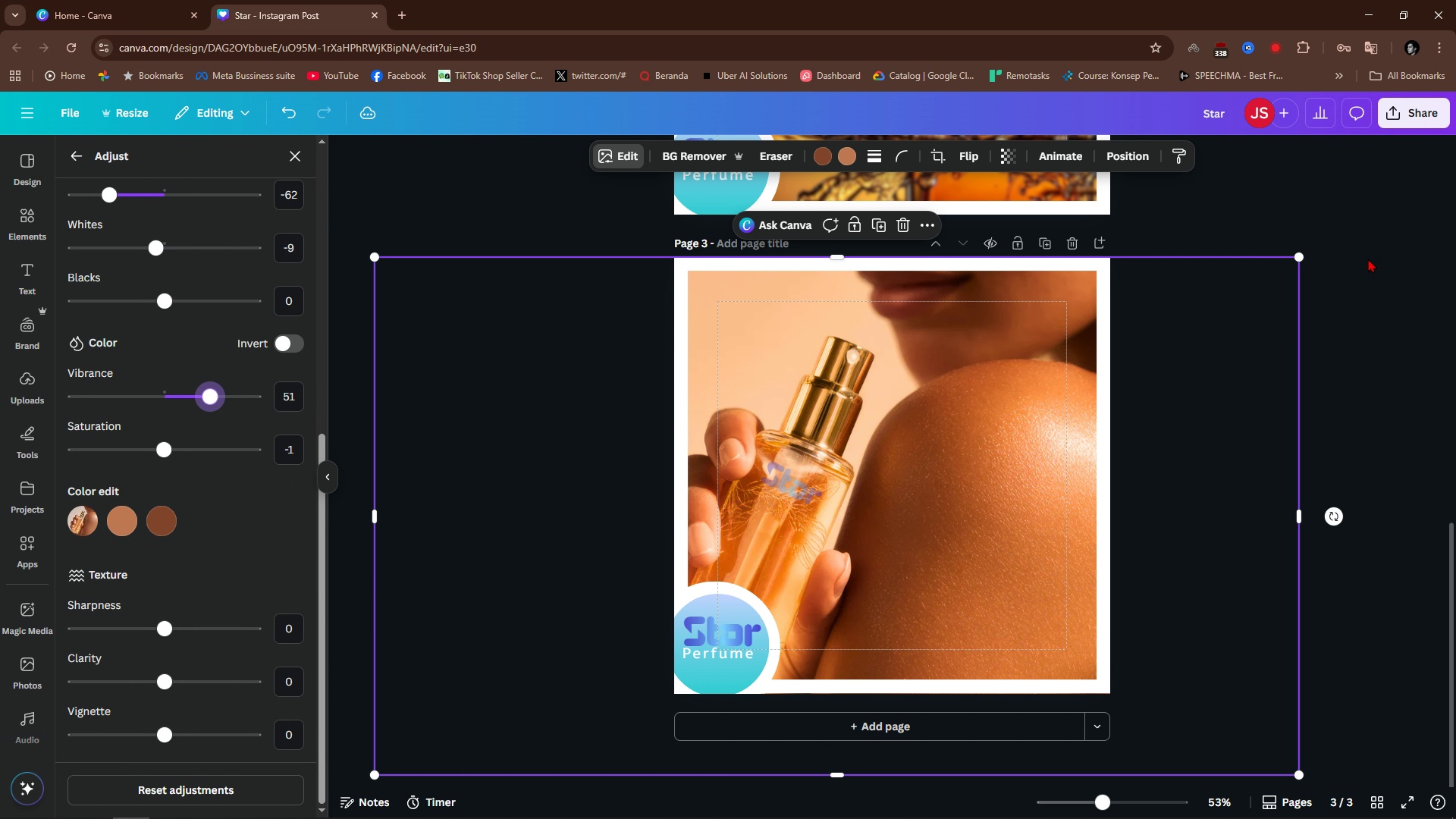 
left_click([1385, 262])
 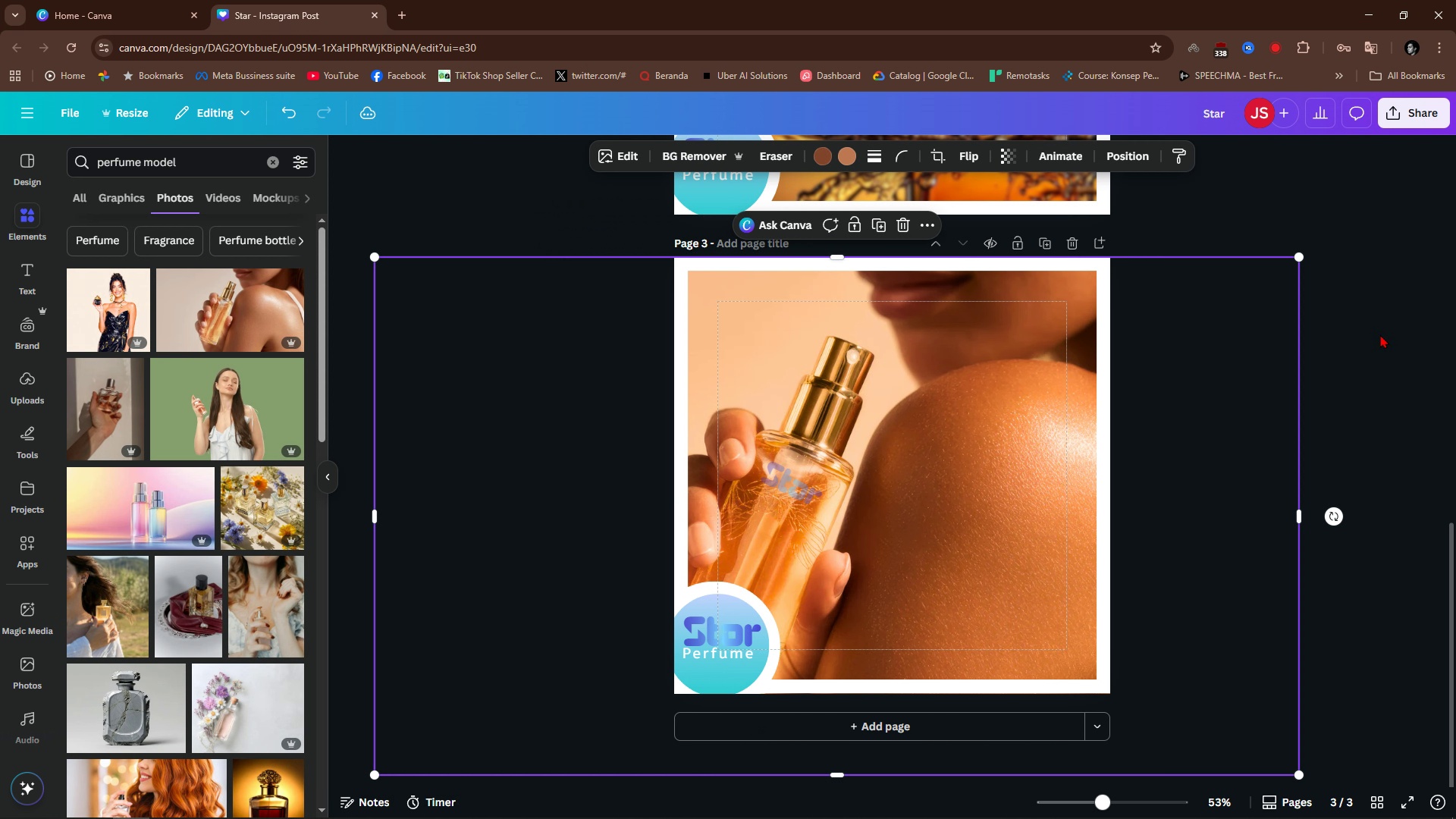 
left_click([1380, 334])
 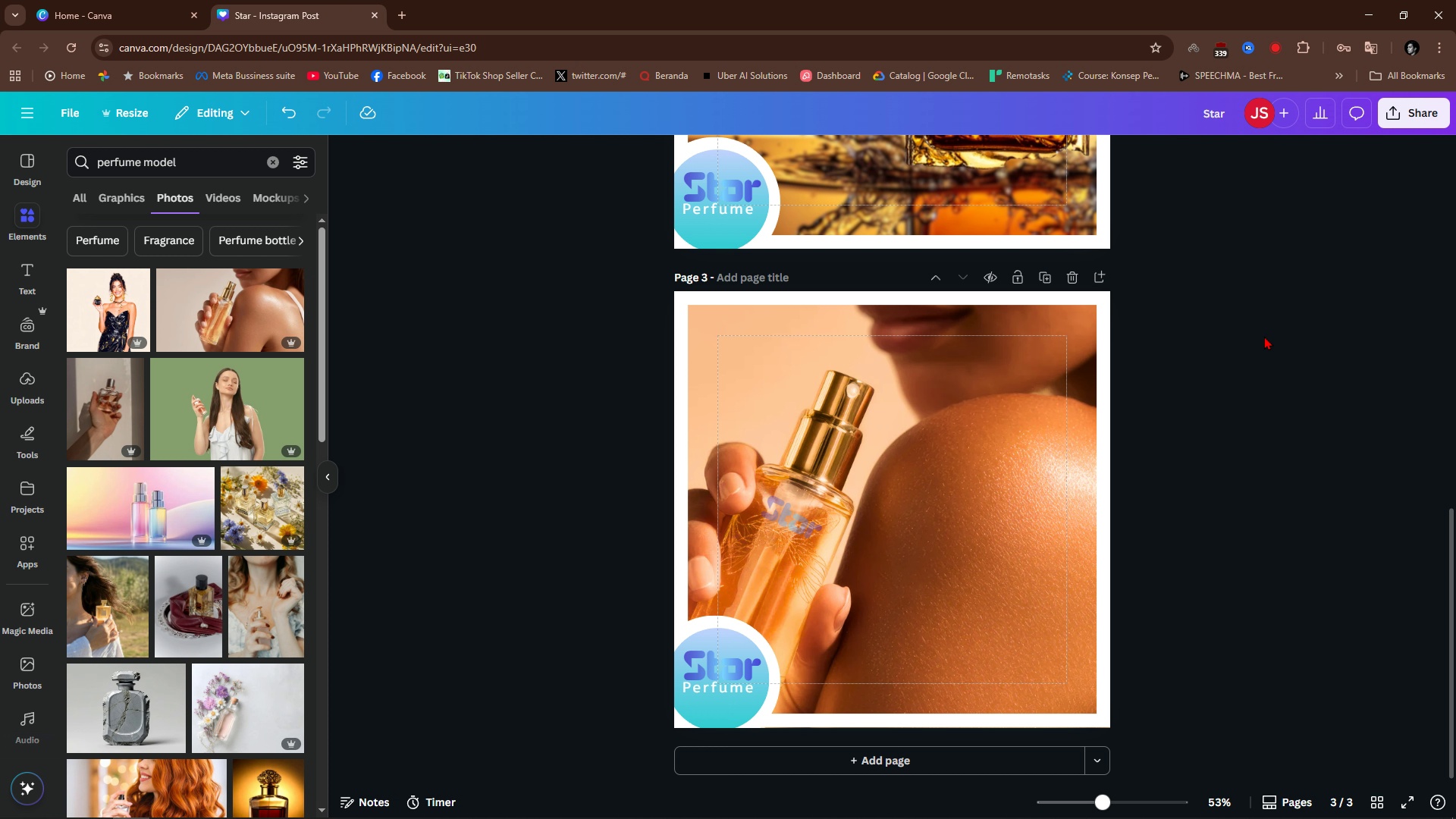 
scroll: coordinate [1294, 353], scroll_direction: down, amount: 3.0
 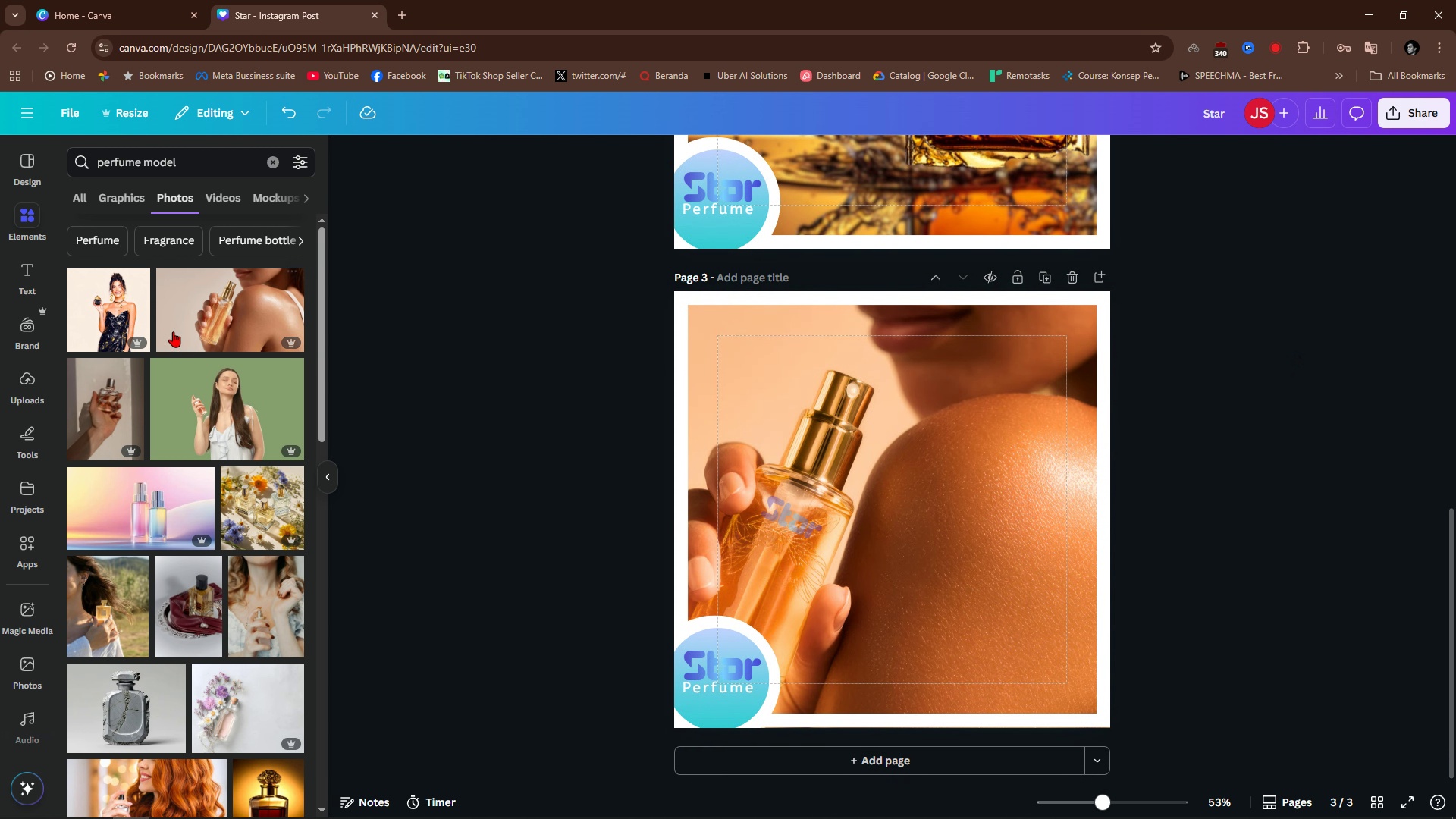 
left_click([36, 270])
 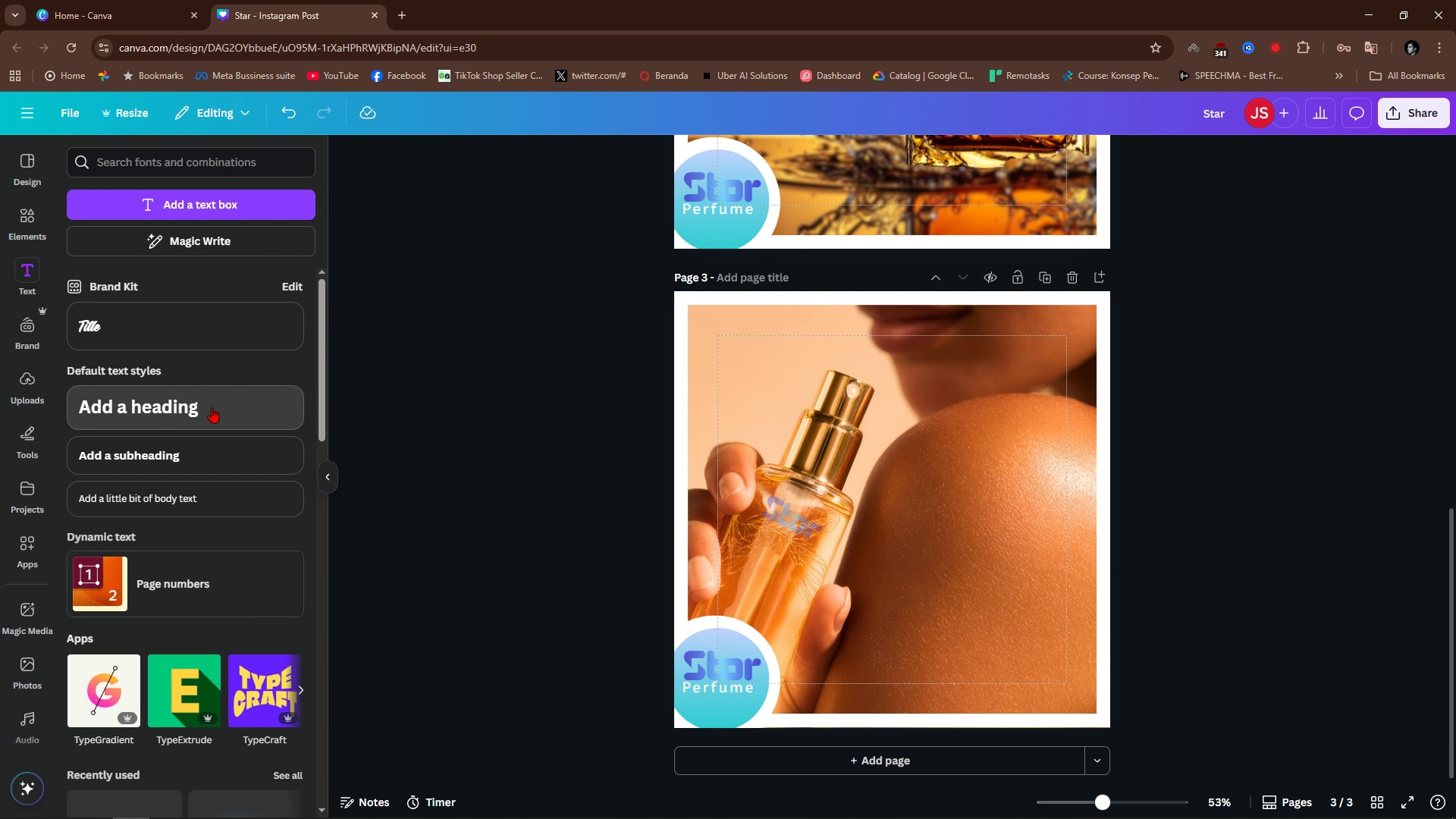 
left_click([212, 407])
 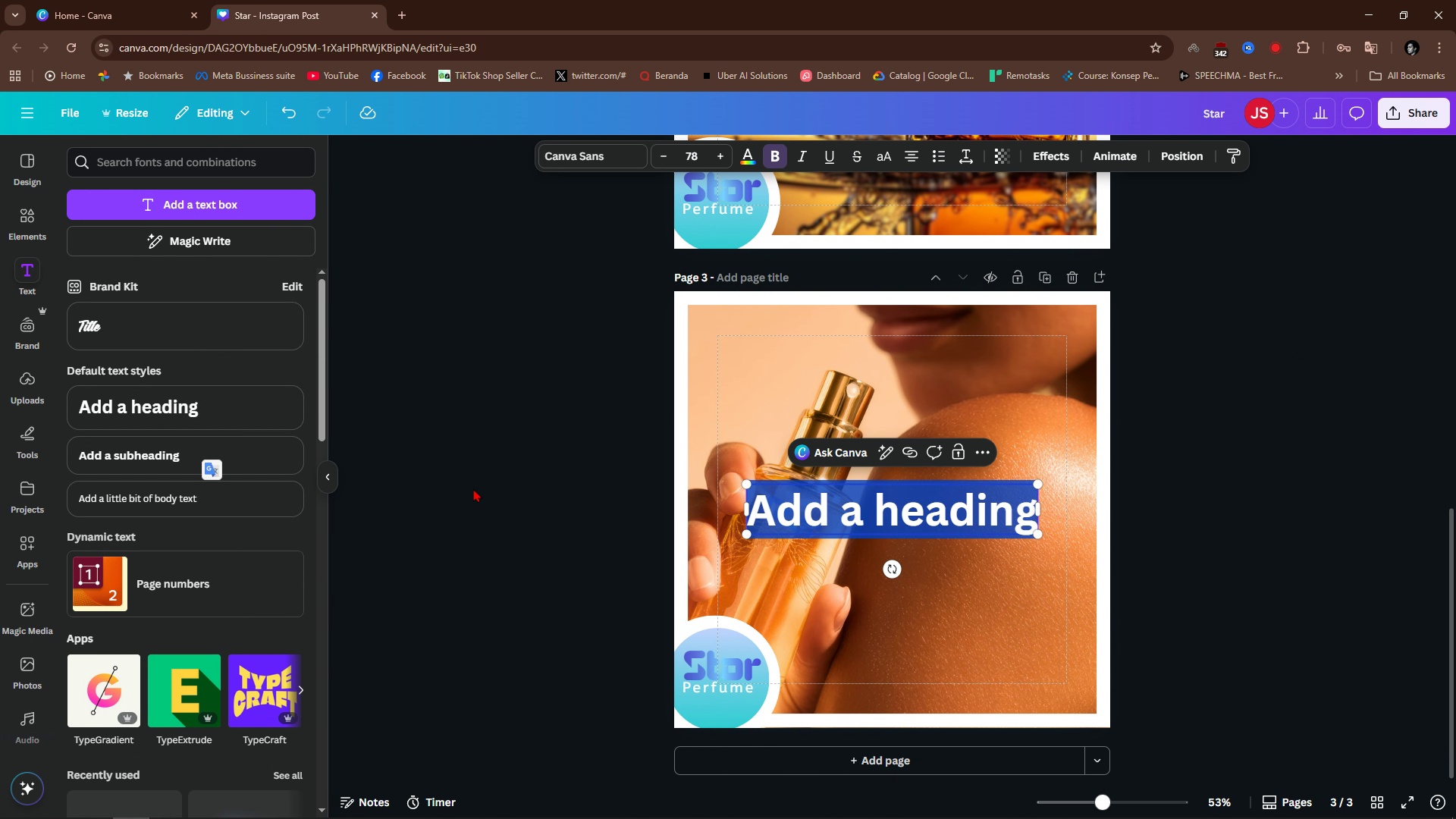 
type(Skin )
 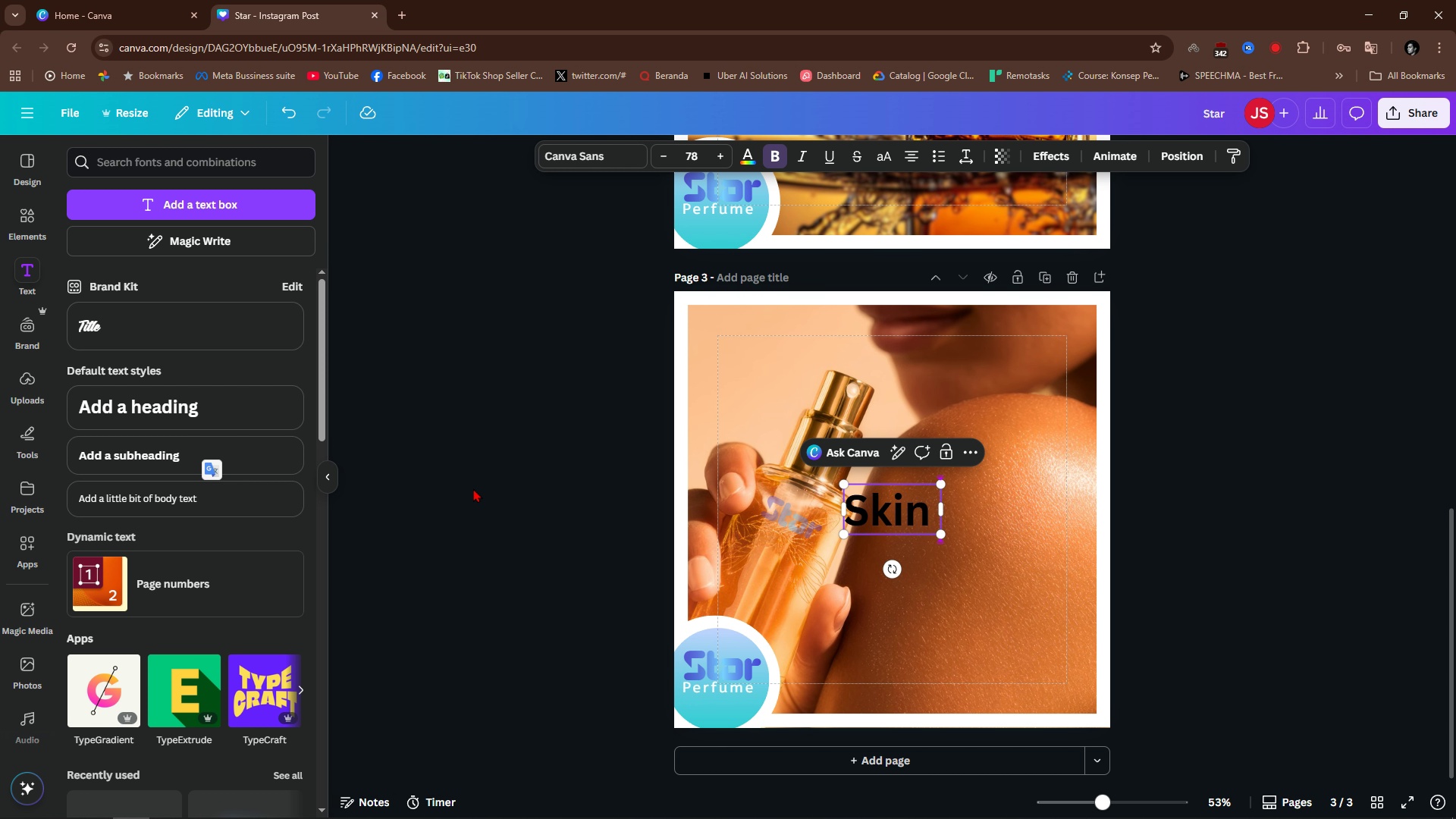 
hold_key(key=ShiftLeft, duration=1.53)
 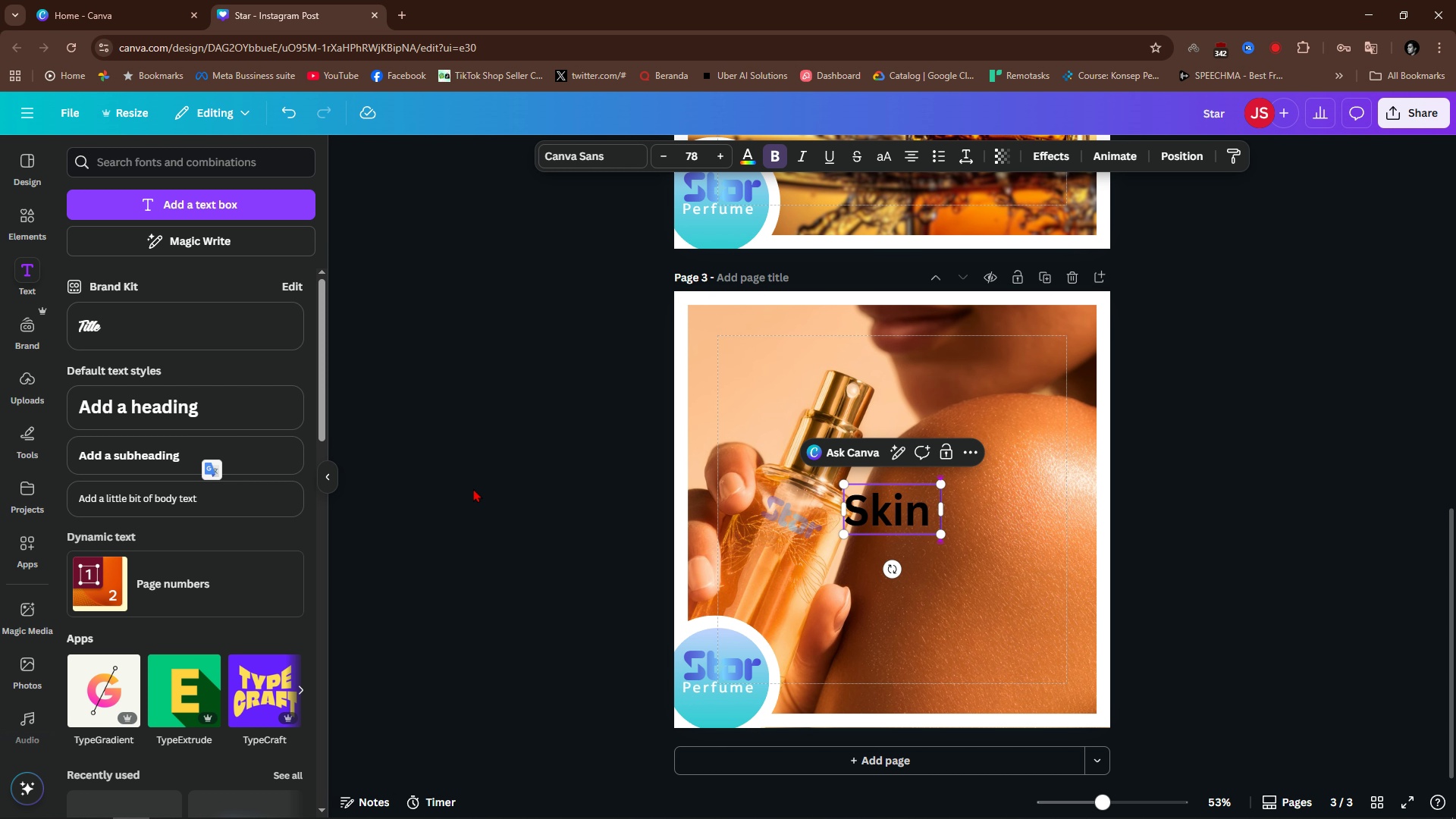 
hold_key(key=ShiftLeft, duration=1.51)
 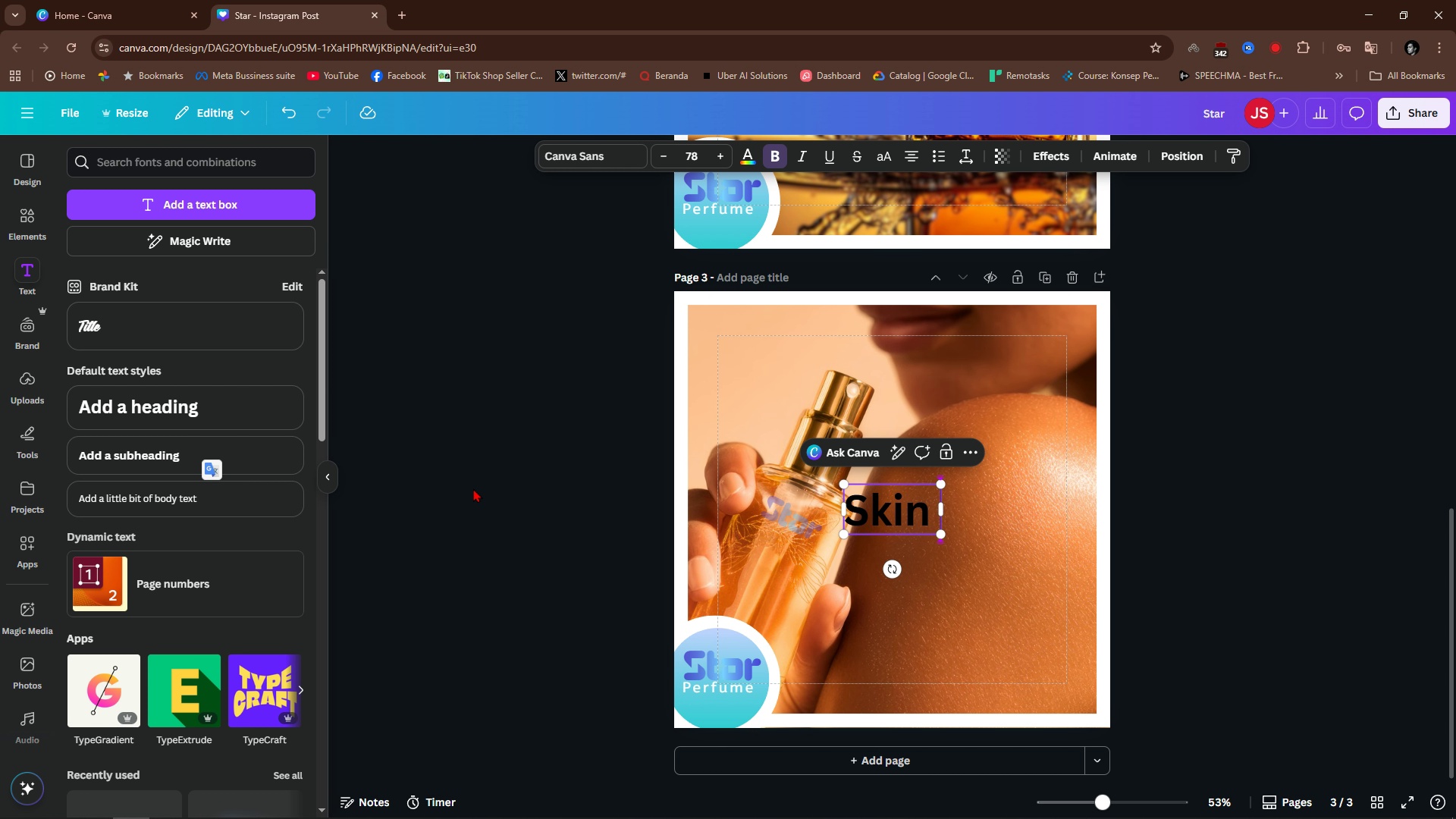 
key(Shift+ShiftLeft)
 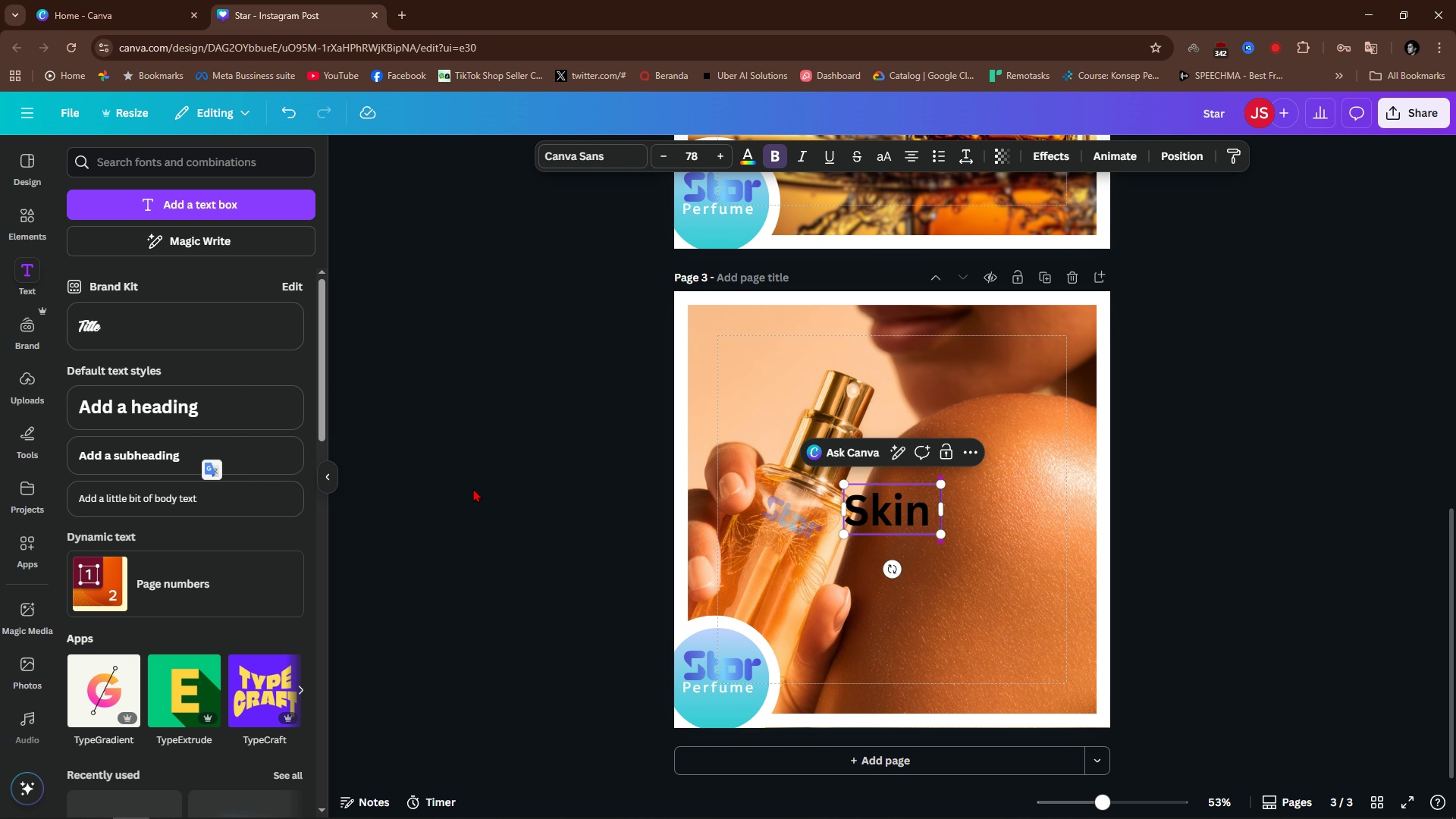 
key(Shift+ShiftLeft)
 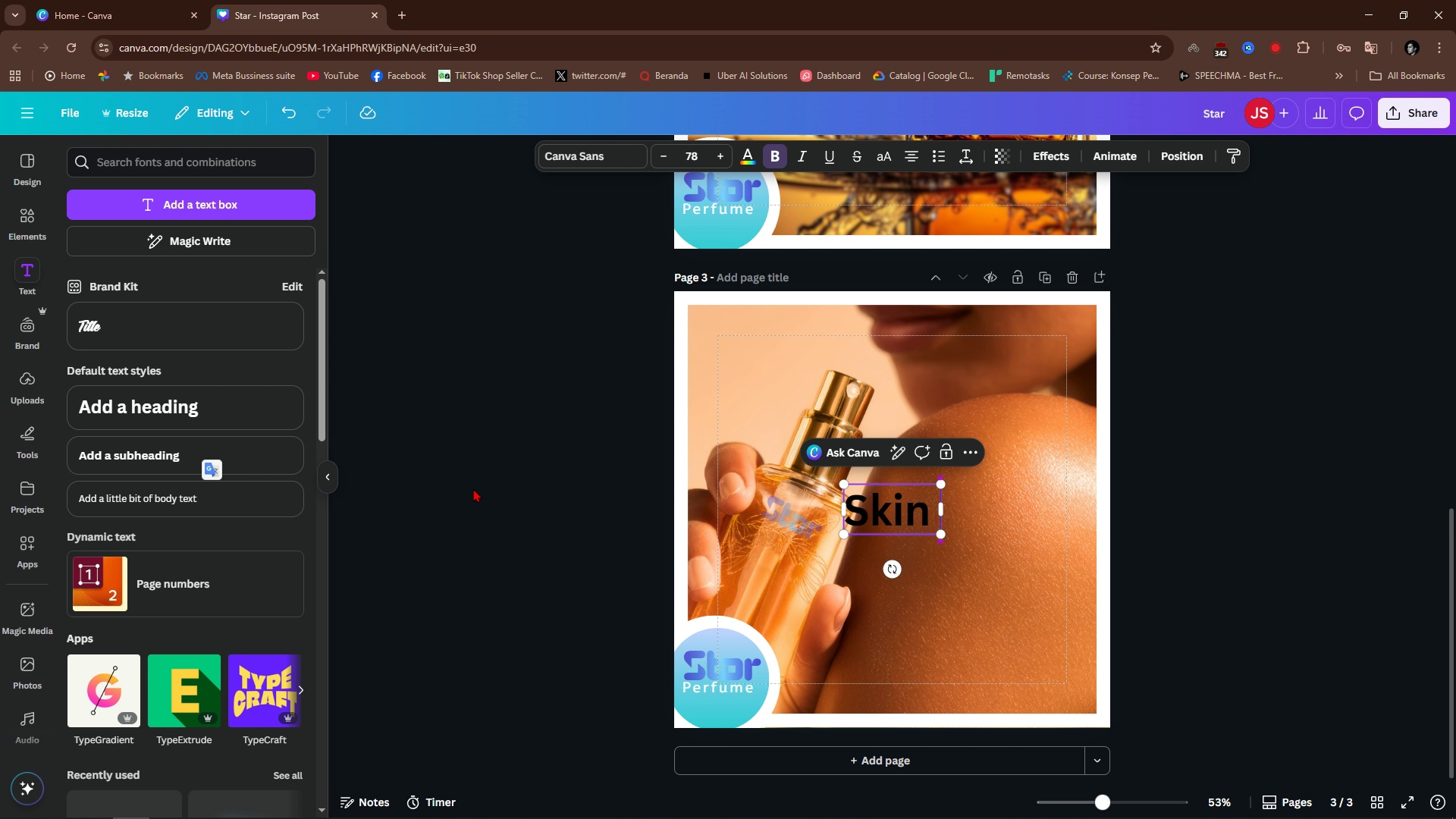 
key(Shift+ShiftLeft)
 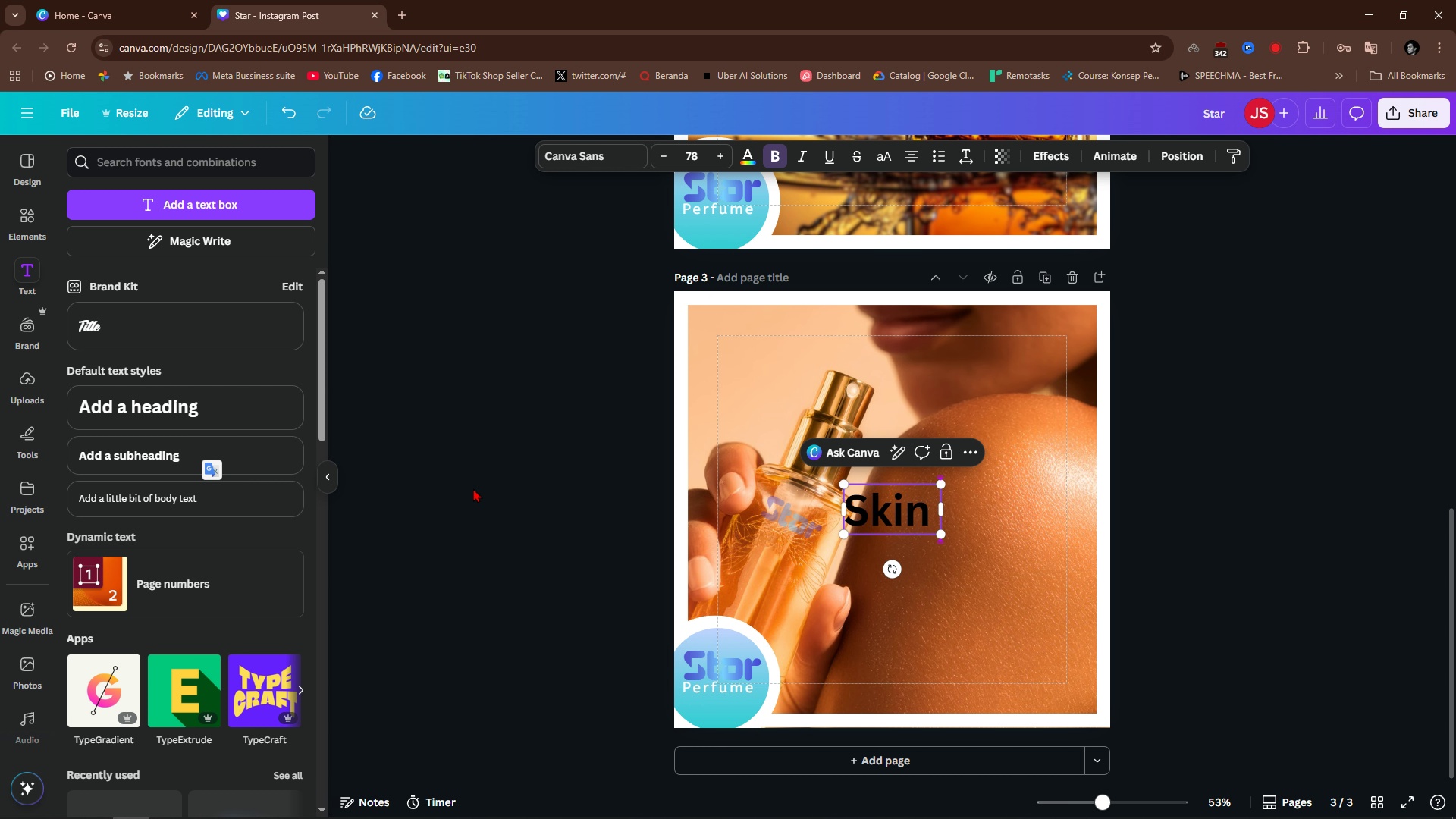 
key(Shift+ShiftLeft)
 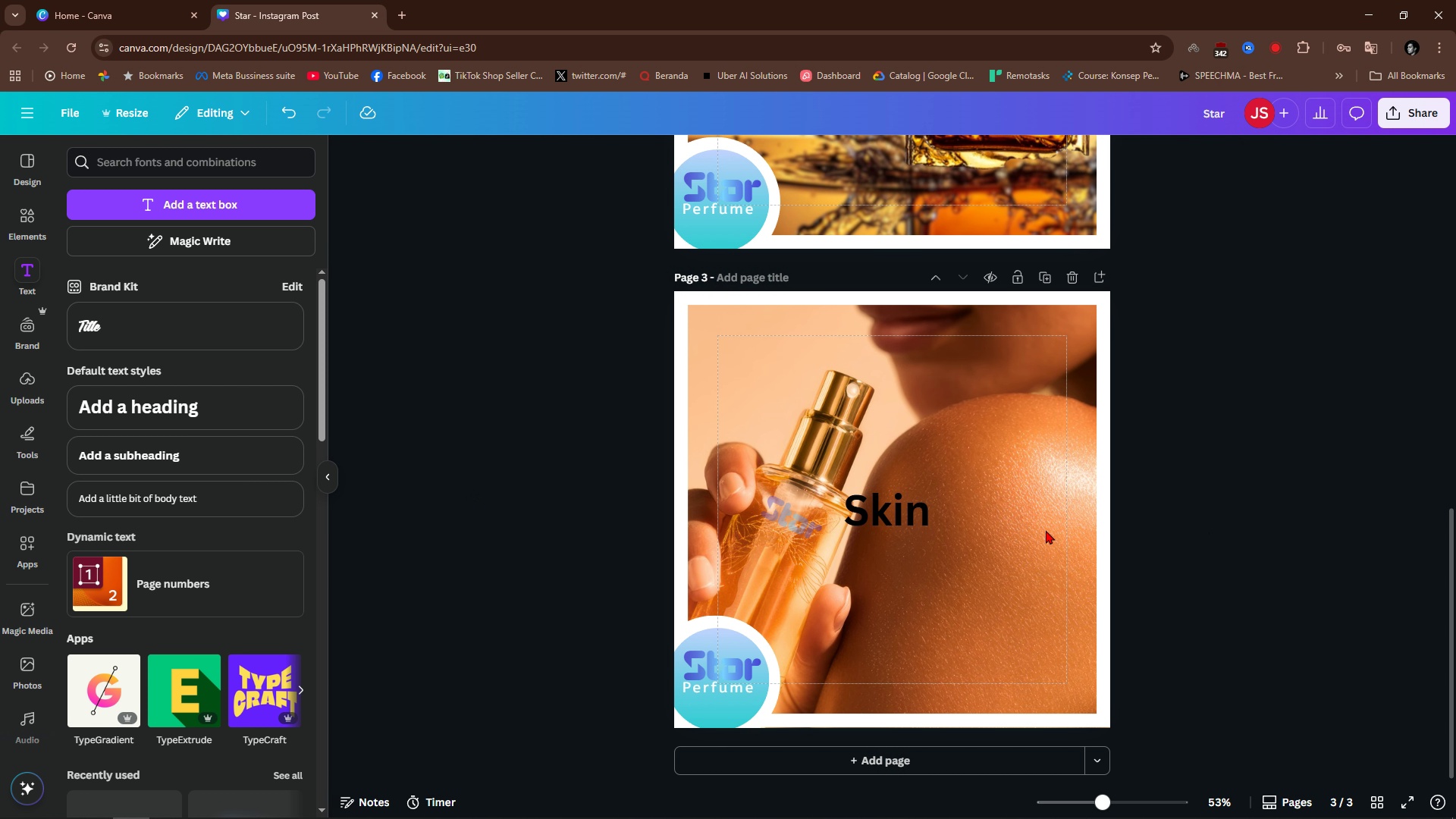 
left_click_drag(start_coordinate=[918, 518], to_coordinate=[1000, 498])
 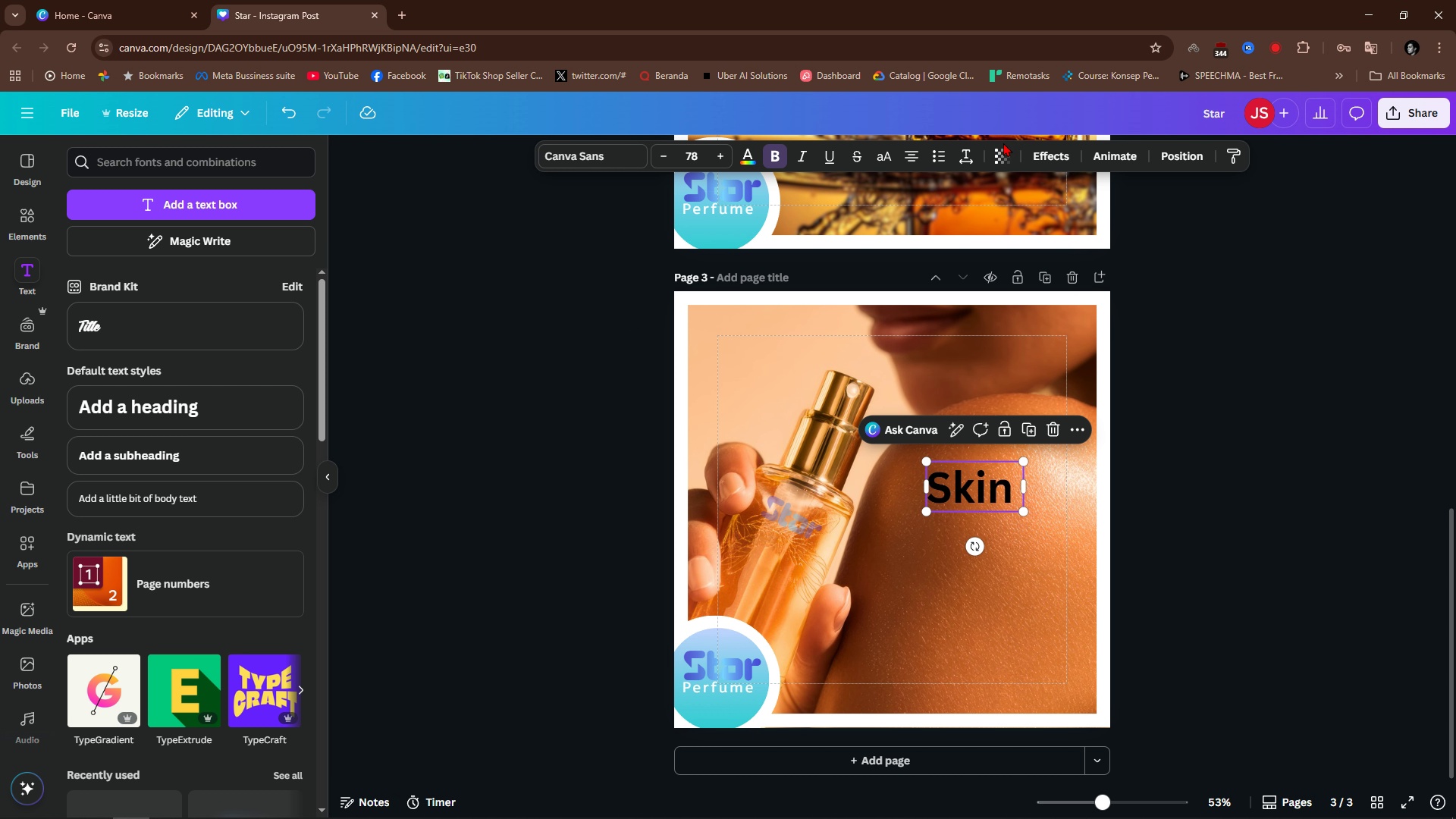 
left_click([1060, 139])
 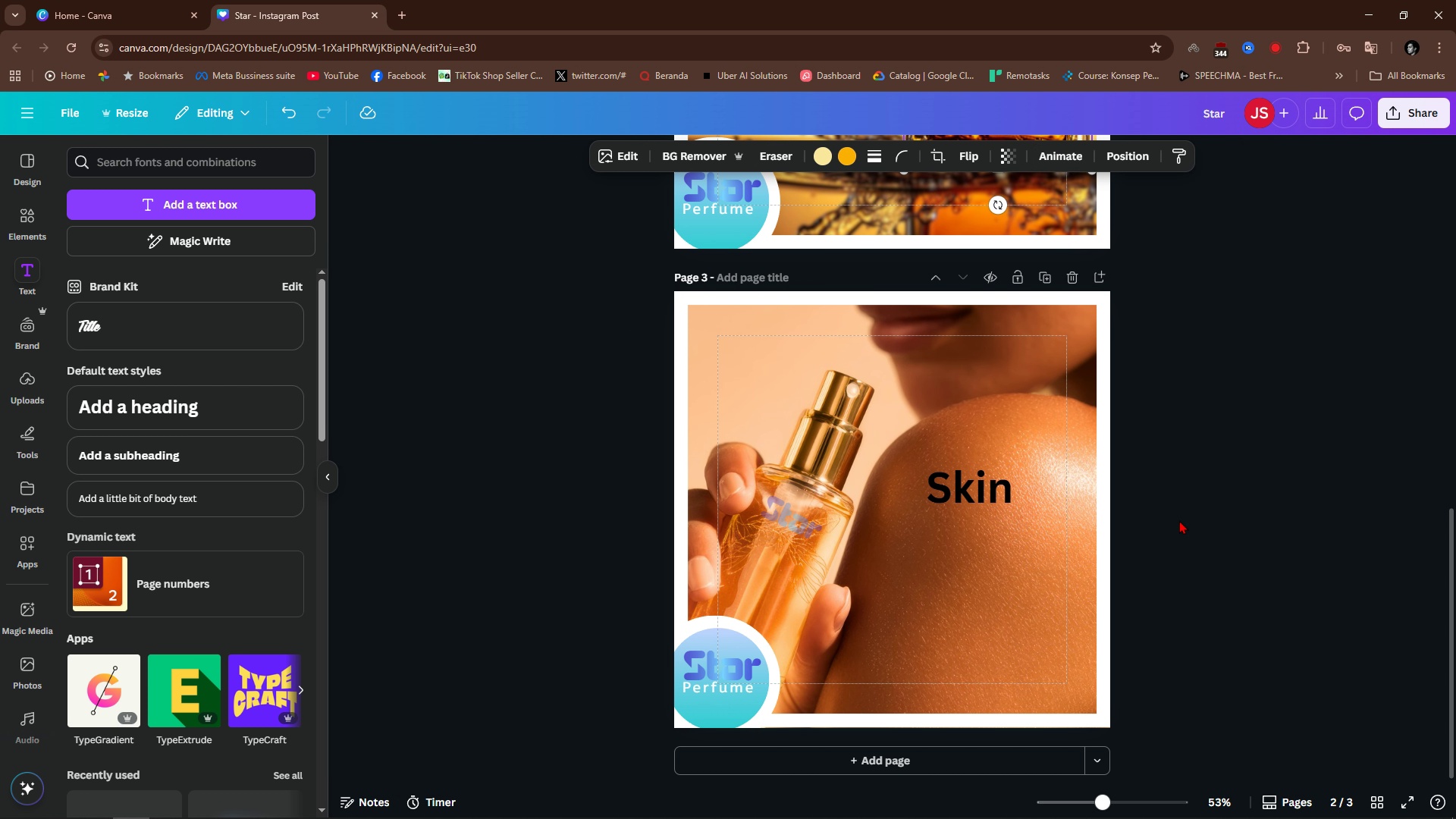 
left_click([1185, 520])
 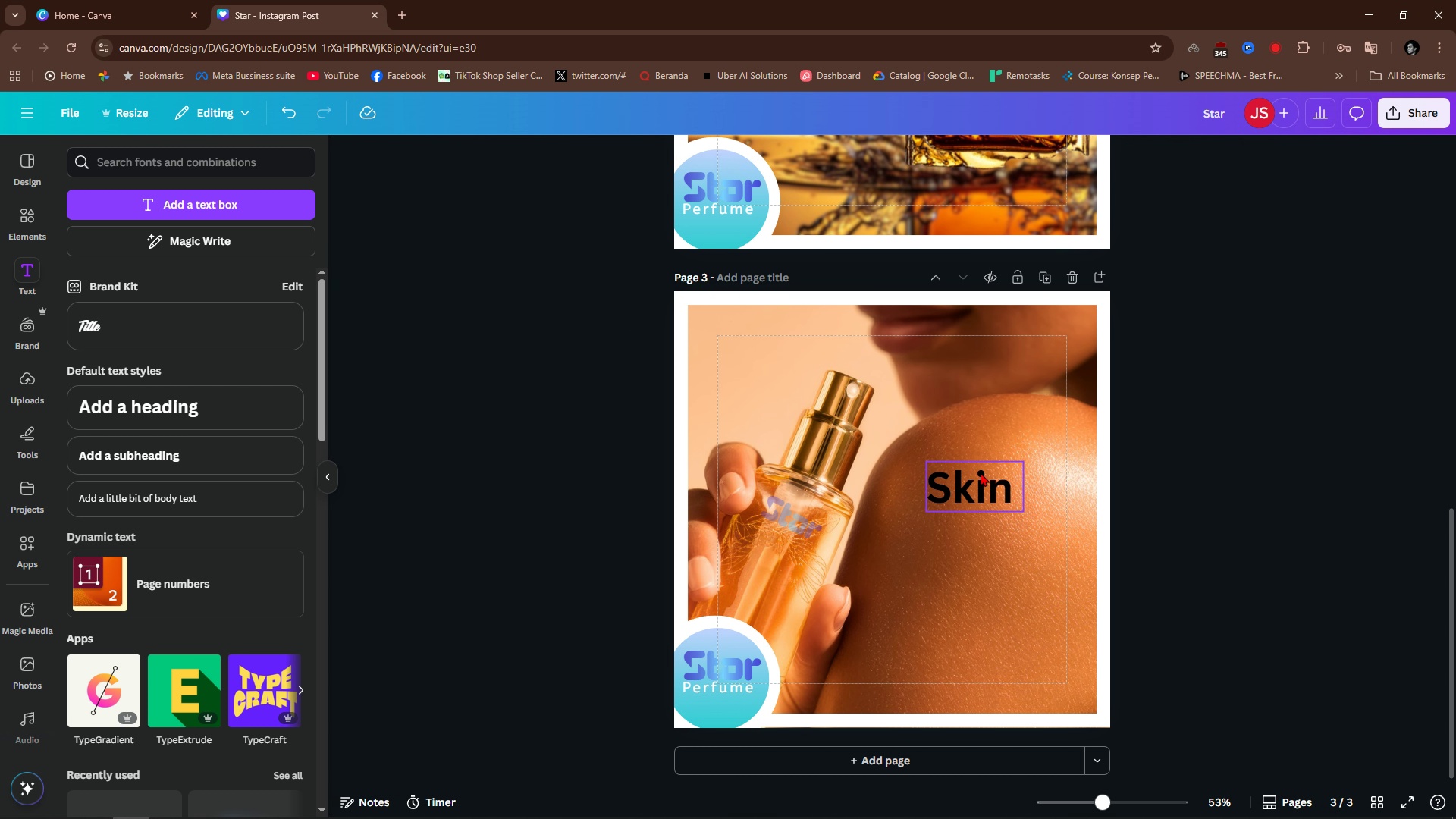 
double_click([981, 472])
 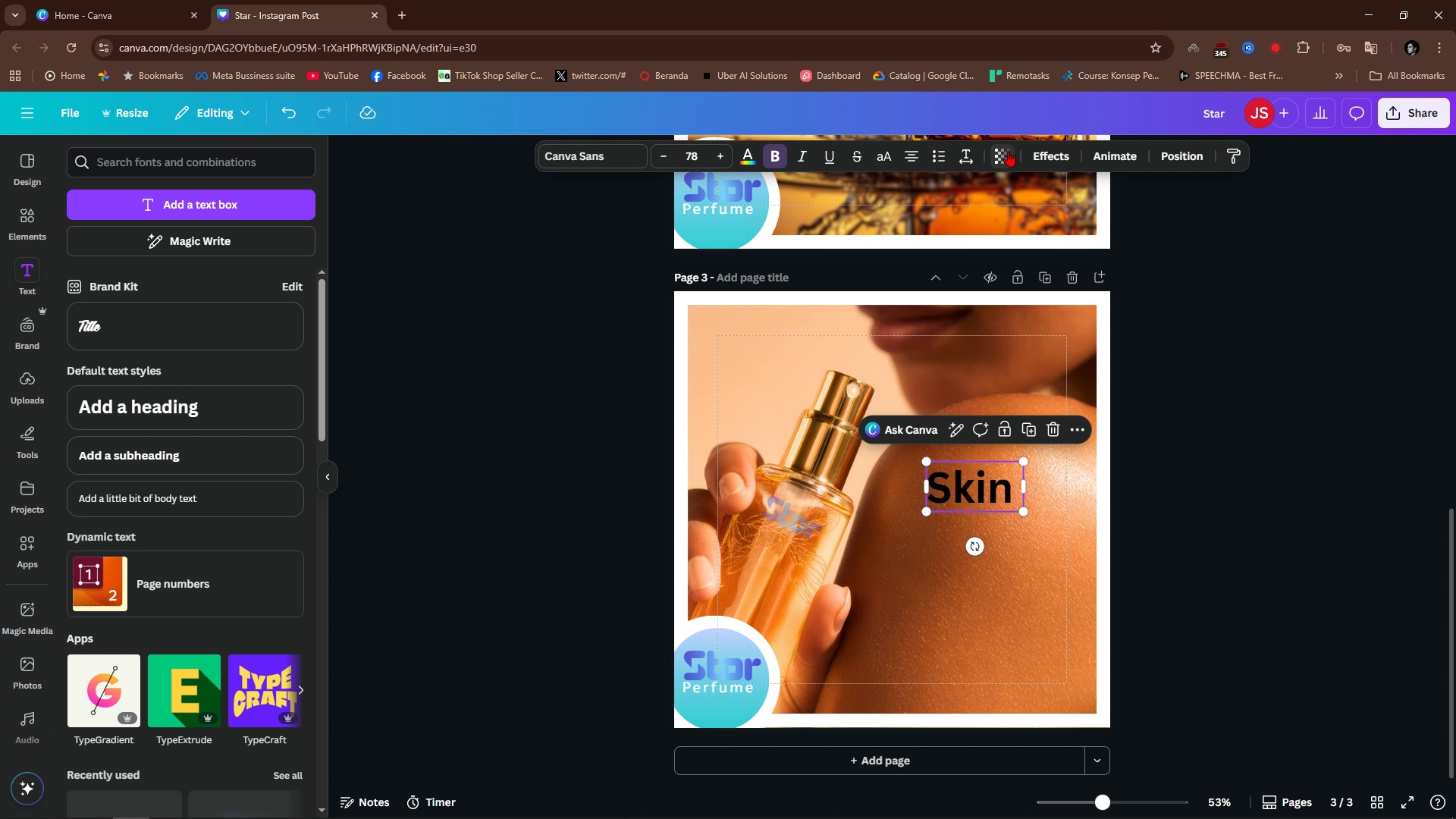 
left_click([1008, 151])
 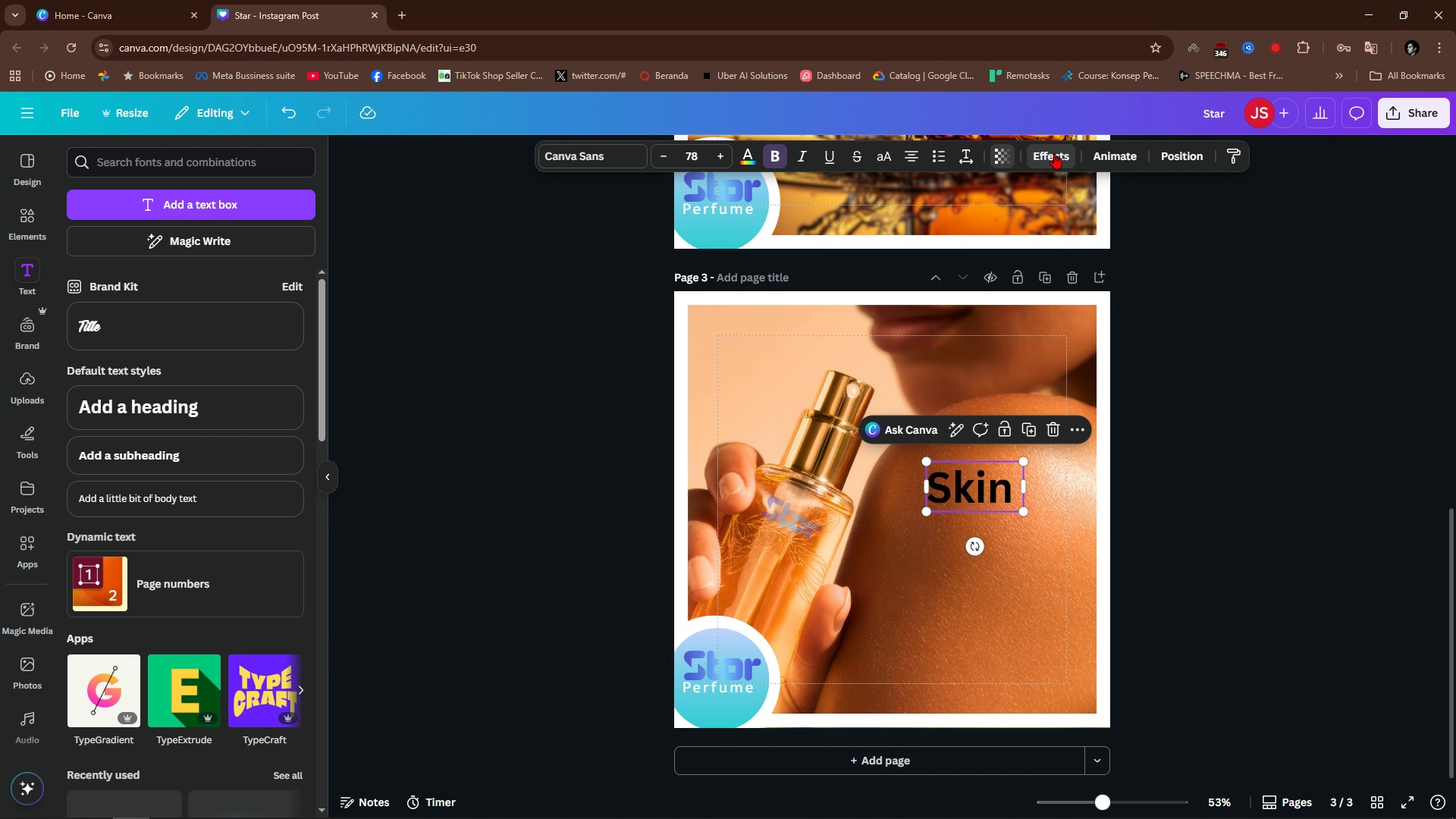 
double_click([1054, 153])
 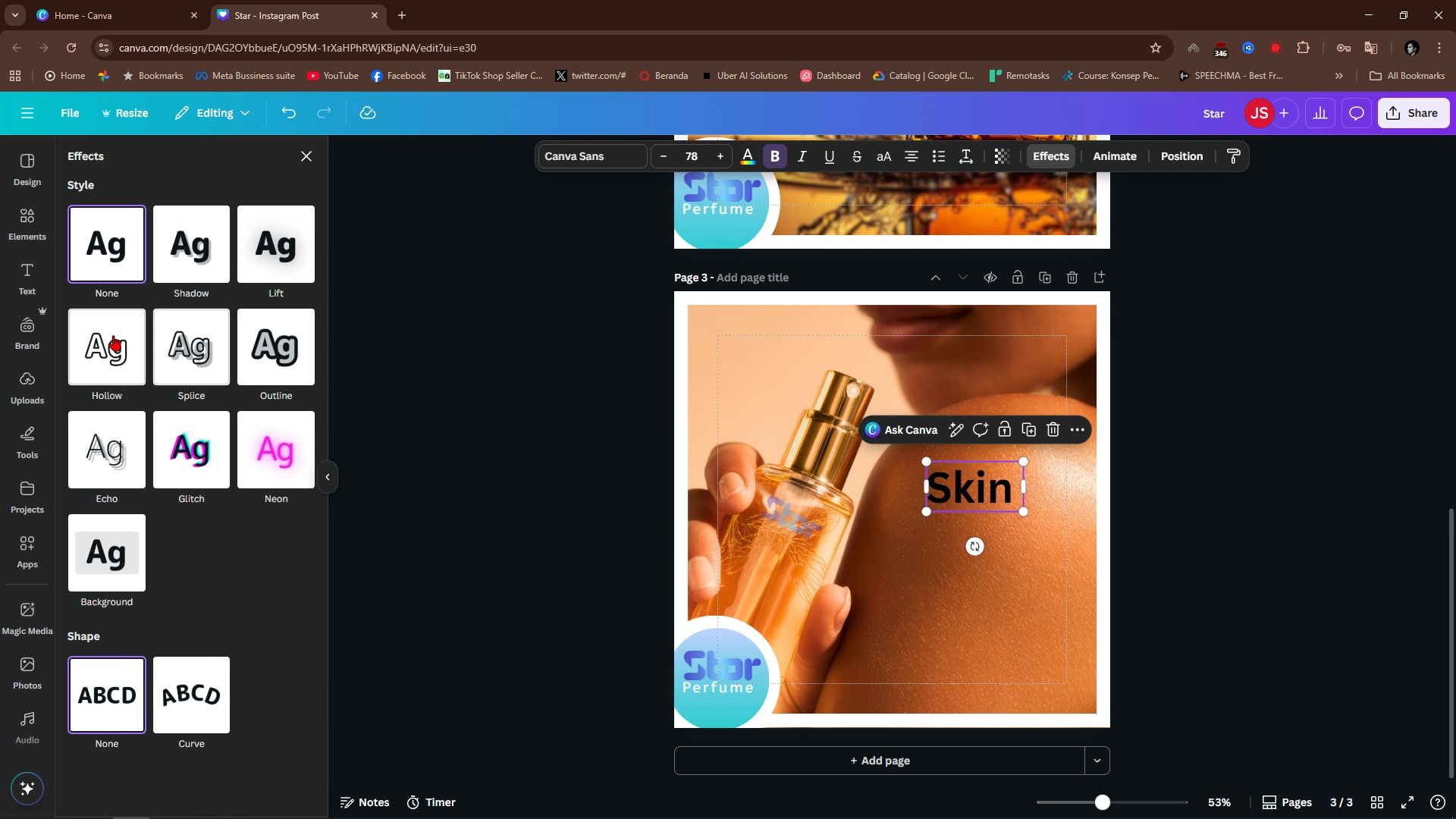 
left_click([113, 335])
 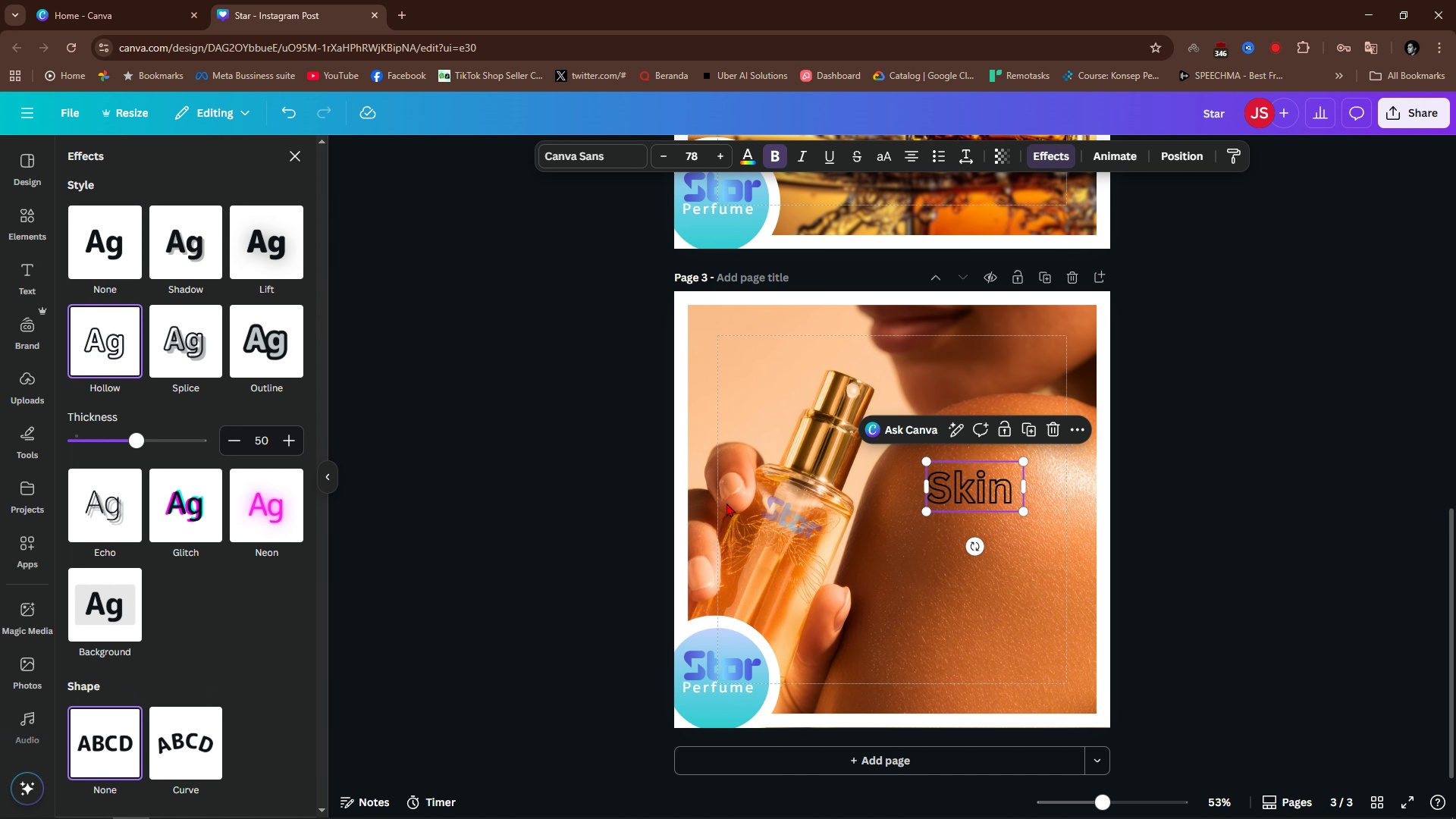 
left_click([1188, 488])
 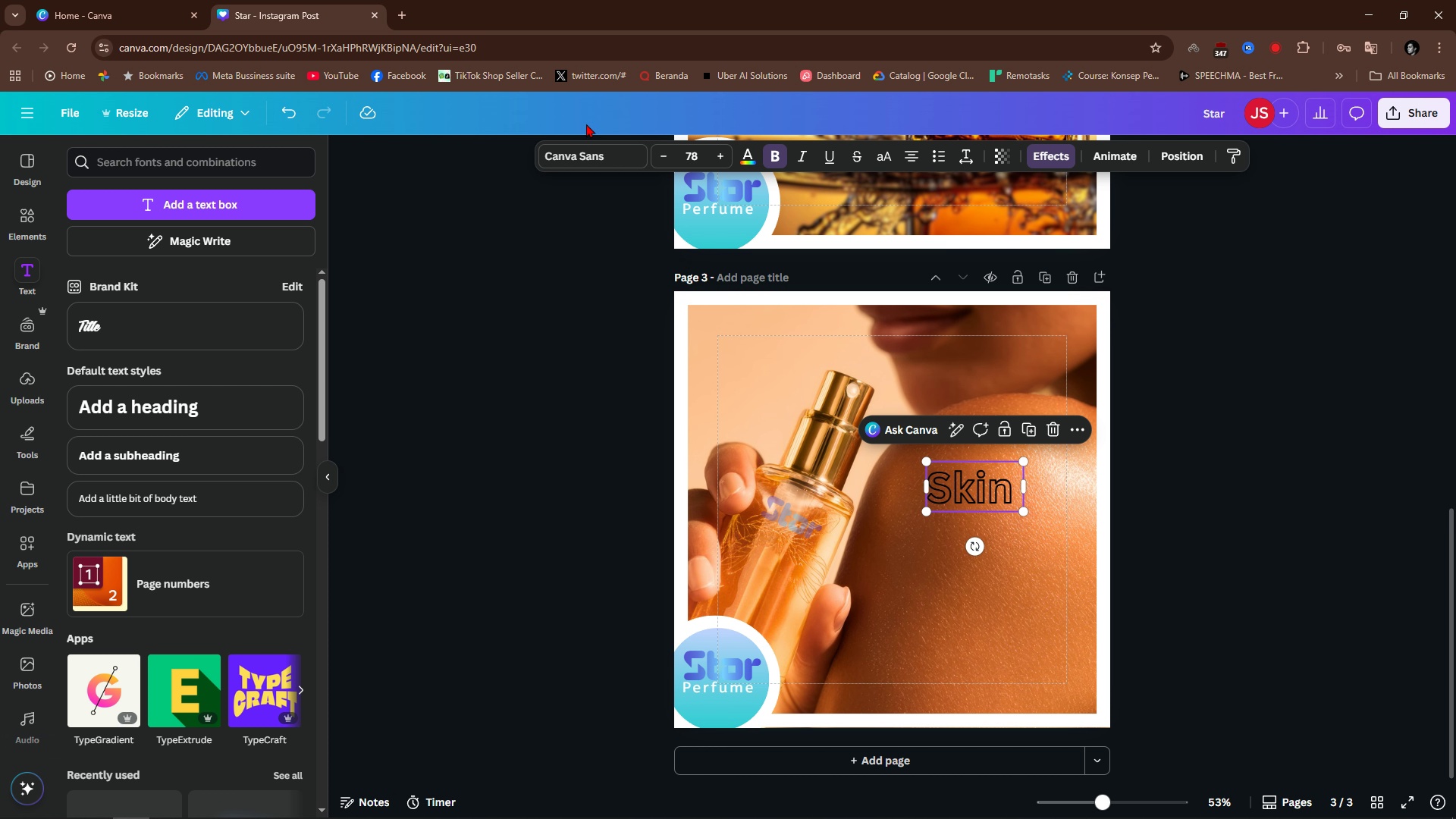 
left_click([573, 162])
 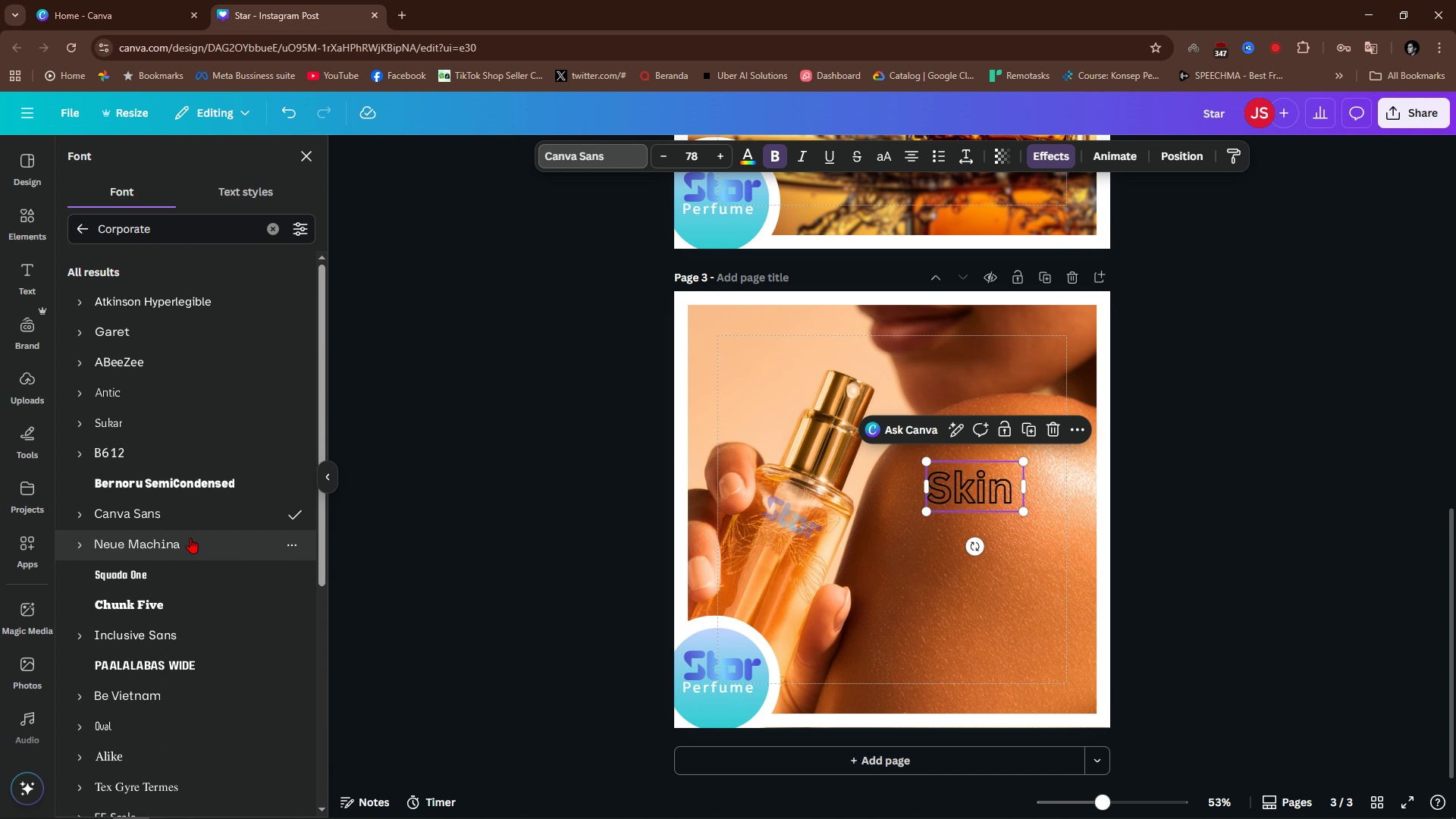 
left_click([193, 485])
 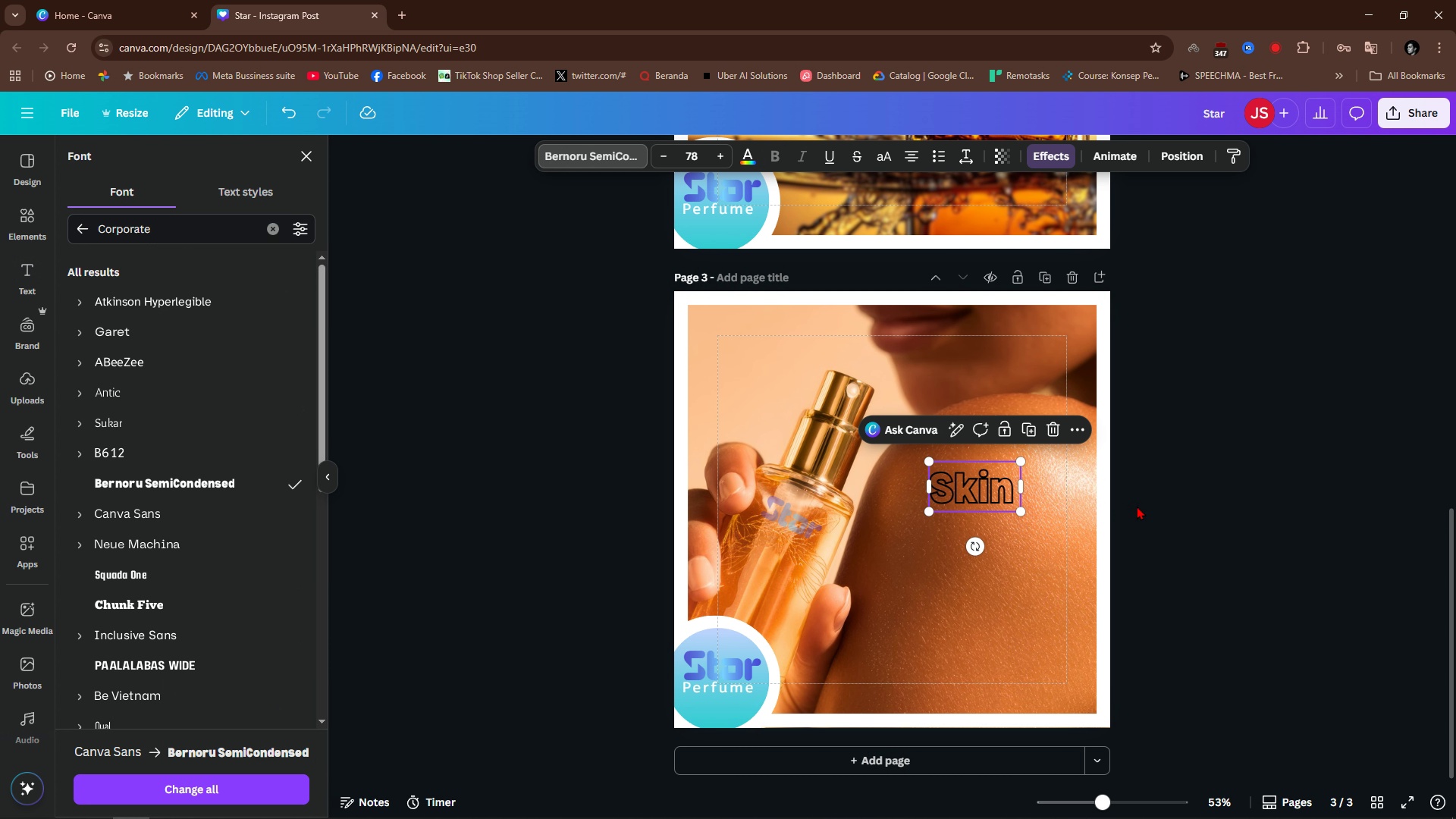 
left_click([1169, 503])
 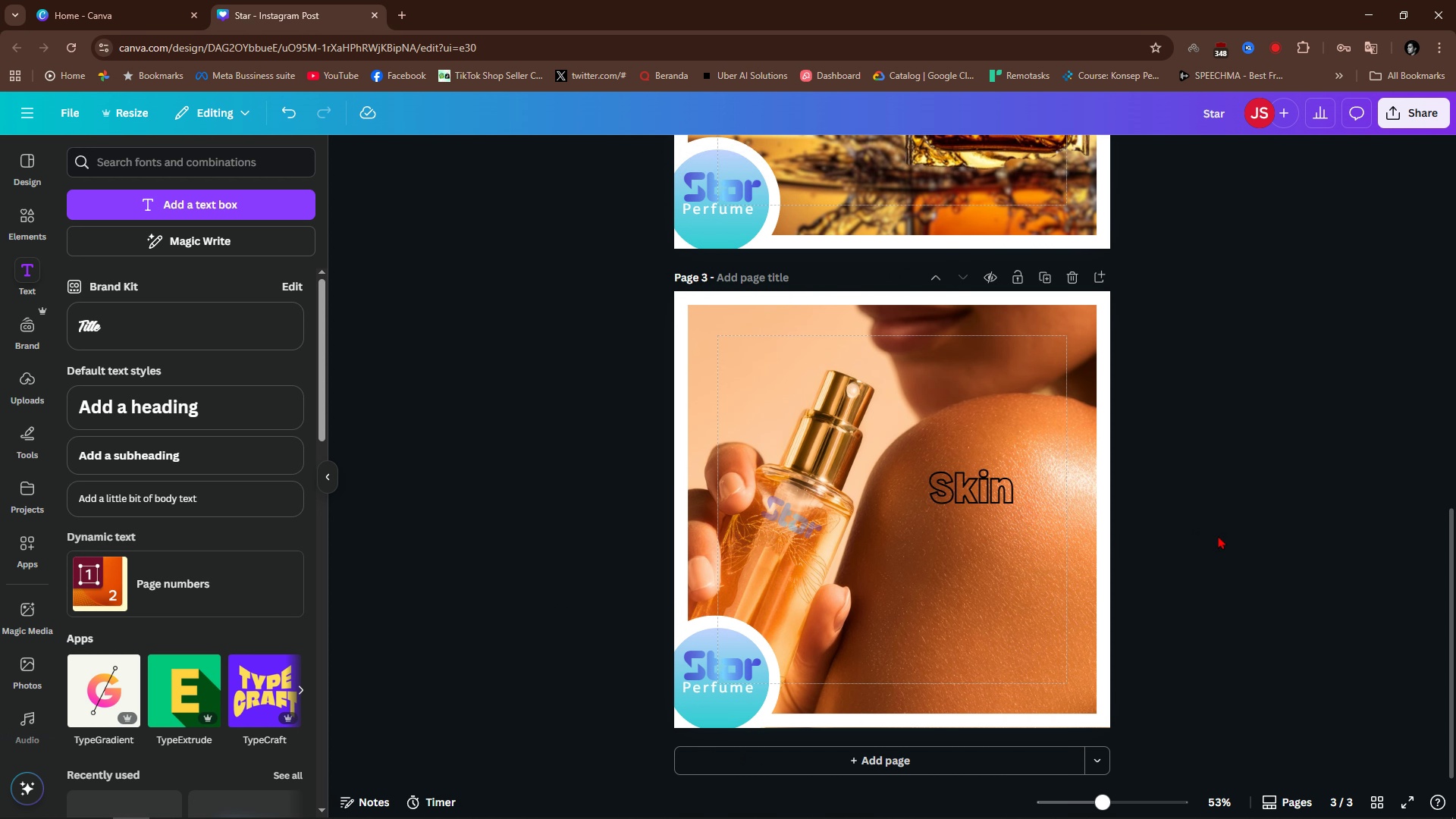 
left_click([1227, 532])
 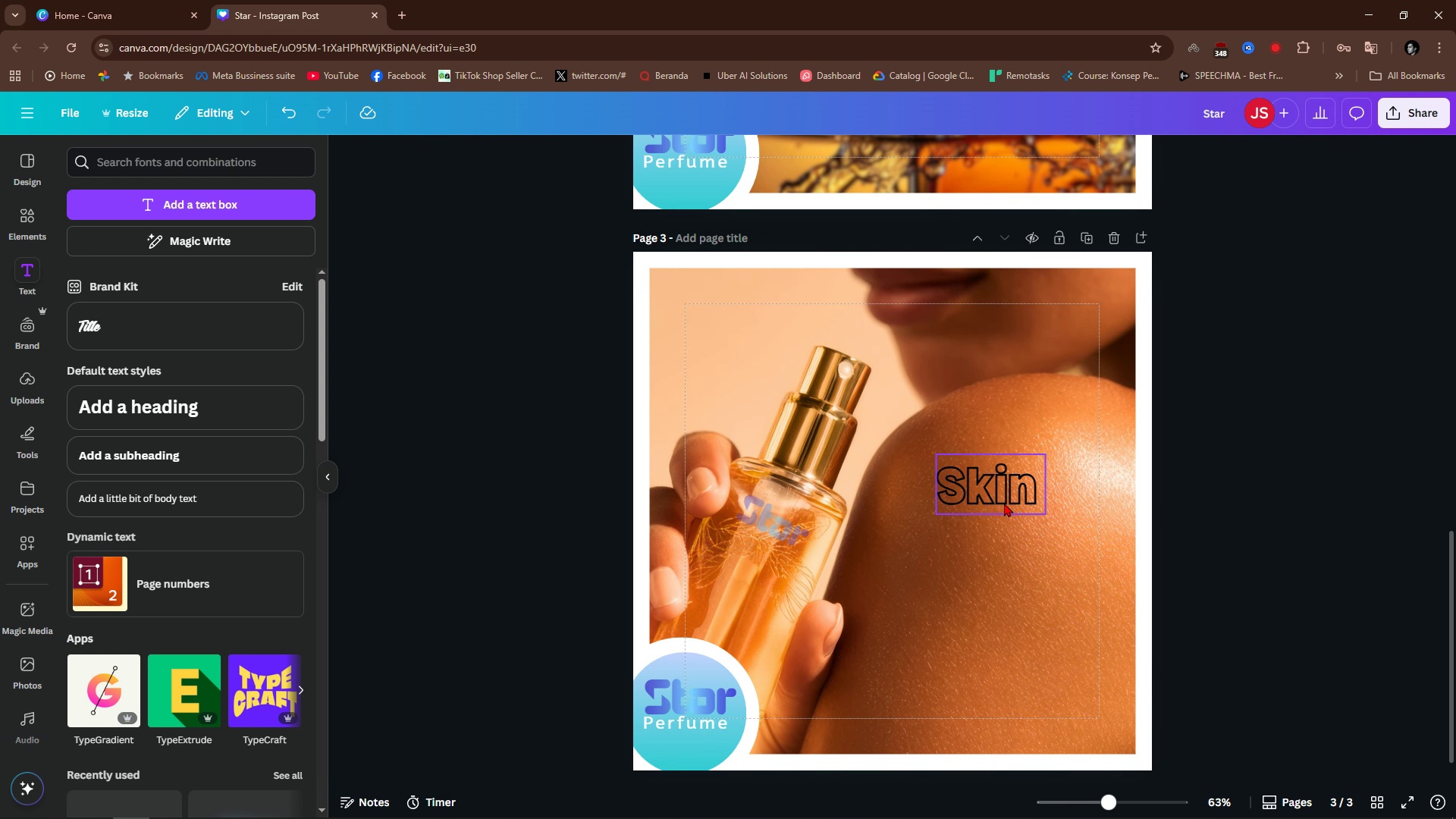 
hold_key(key=ControlLeft, duration=0.99)
scroll: coordinate [1004, 503], scroll_direction: up, amount: 4.0
 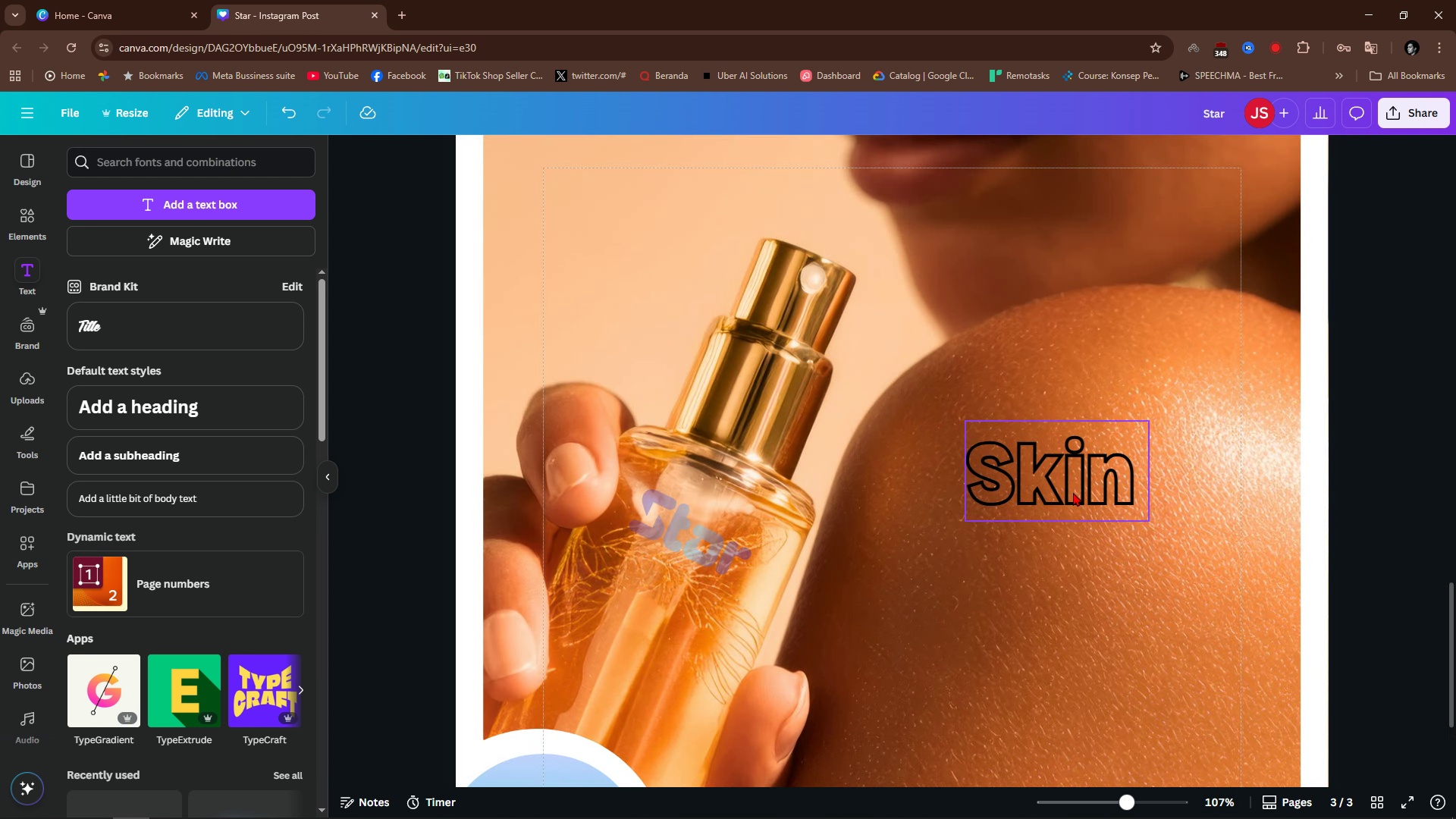 
left_click_drag(start_coordinate=[1073, 491], to_coordinate=[1037, 497])
 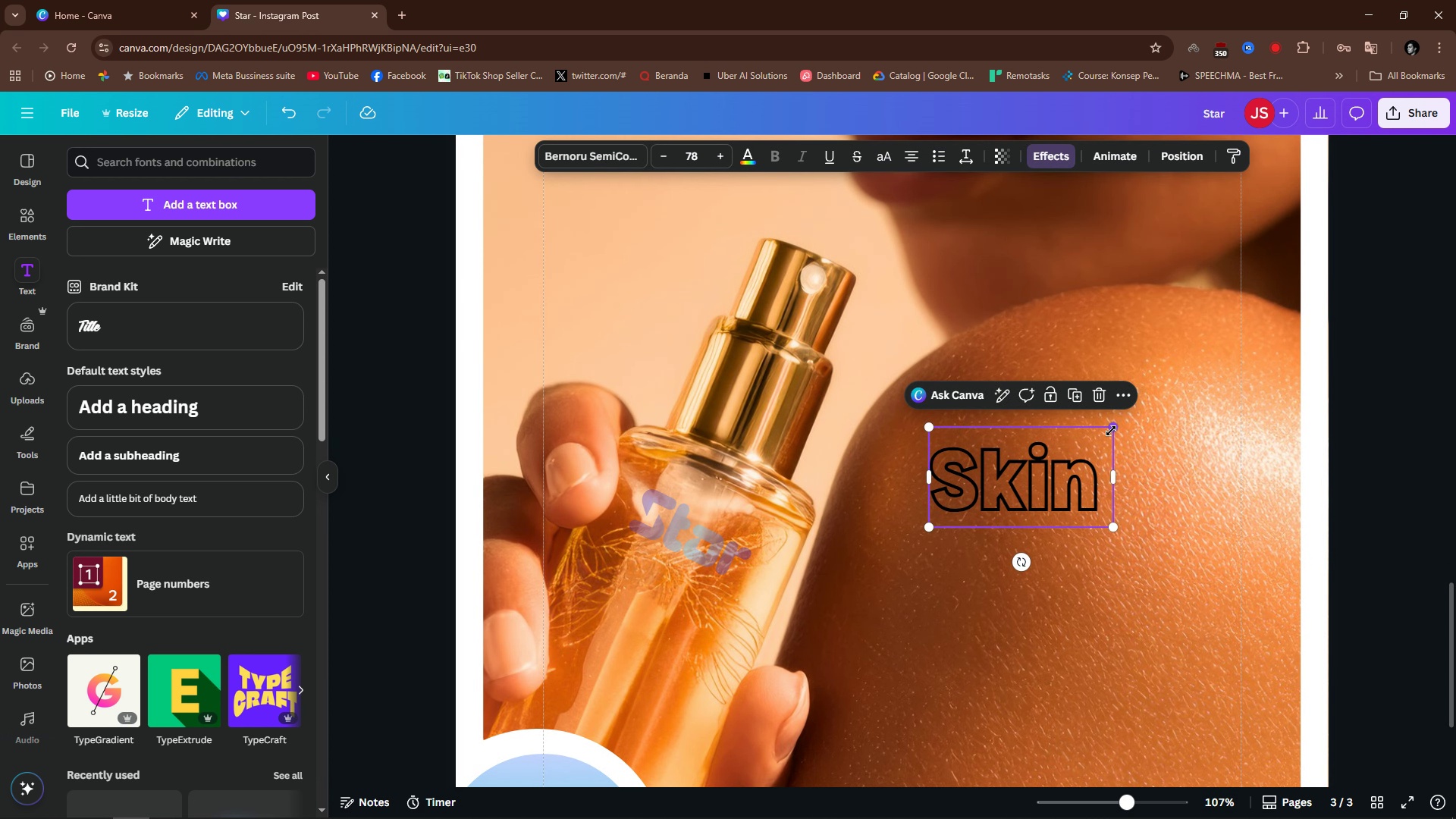 
left_click_drag(start_coordinate=[1111, 431], to_coordinate=[1232, 391])
 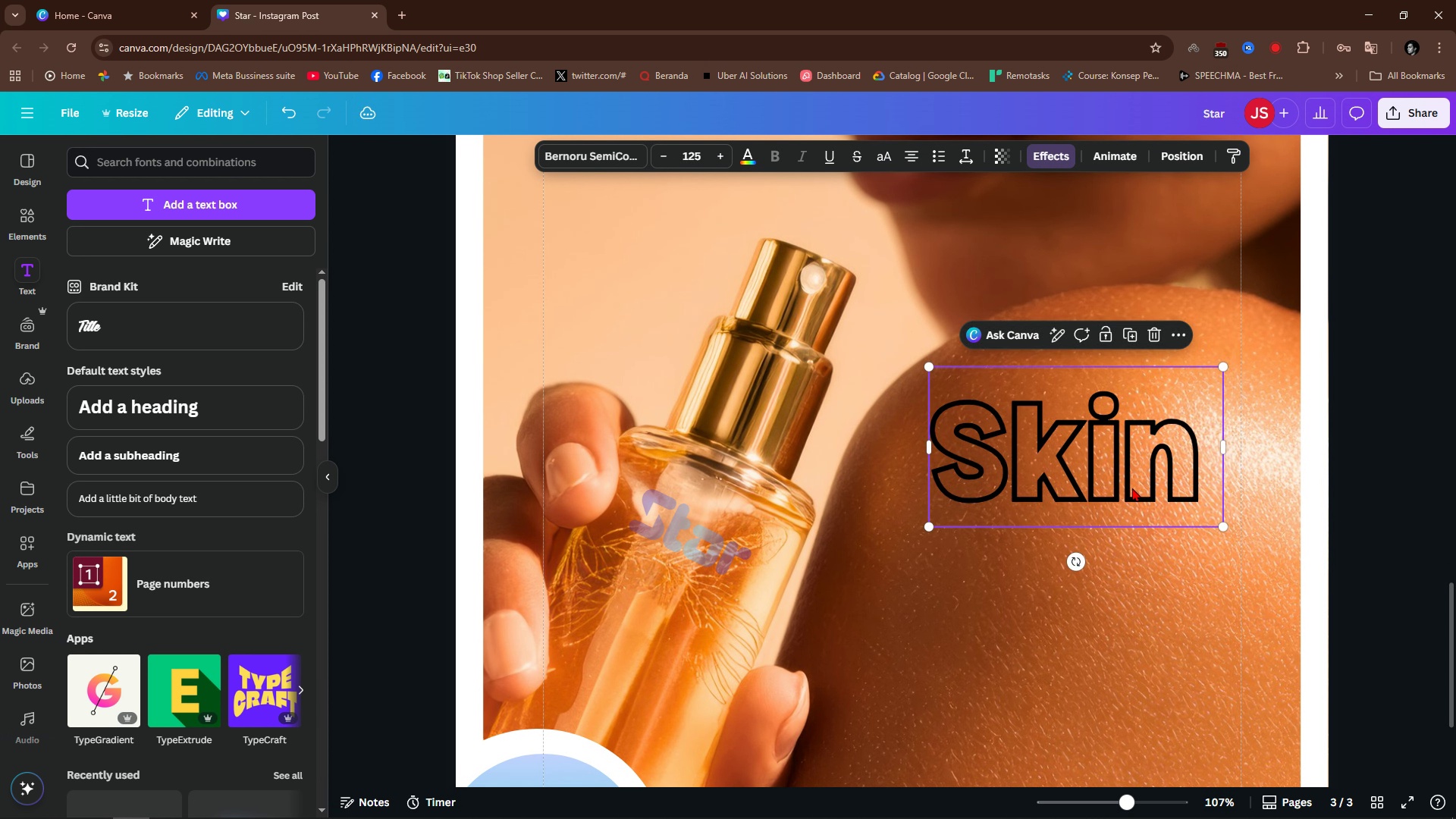 
left_click_drag(start_coordinate=[1132, 488], to_coordinate=[1133, 494])
 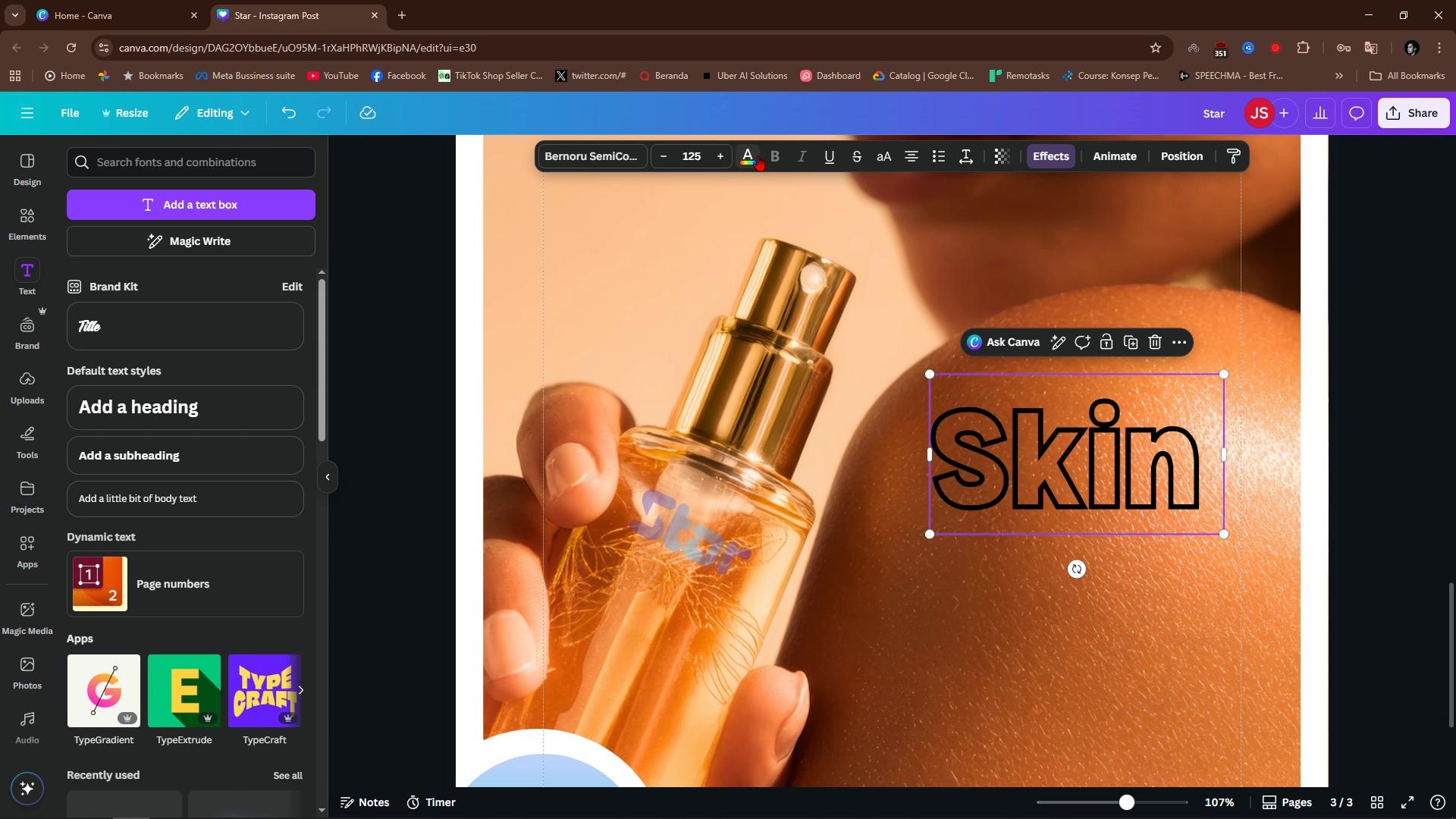 
left_click([758, 155])
 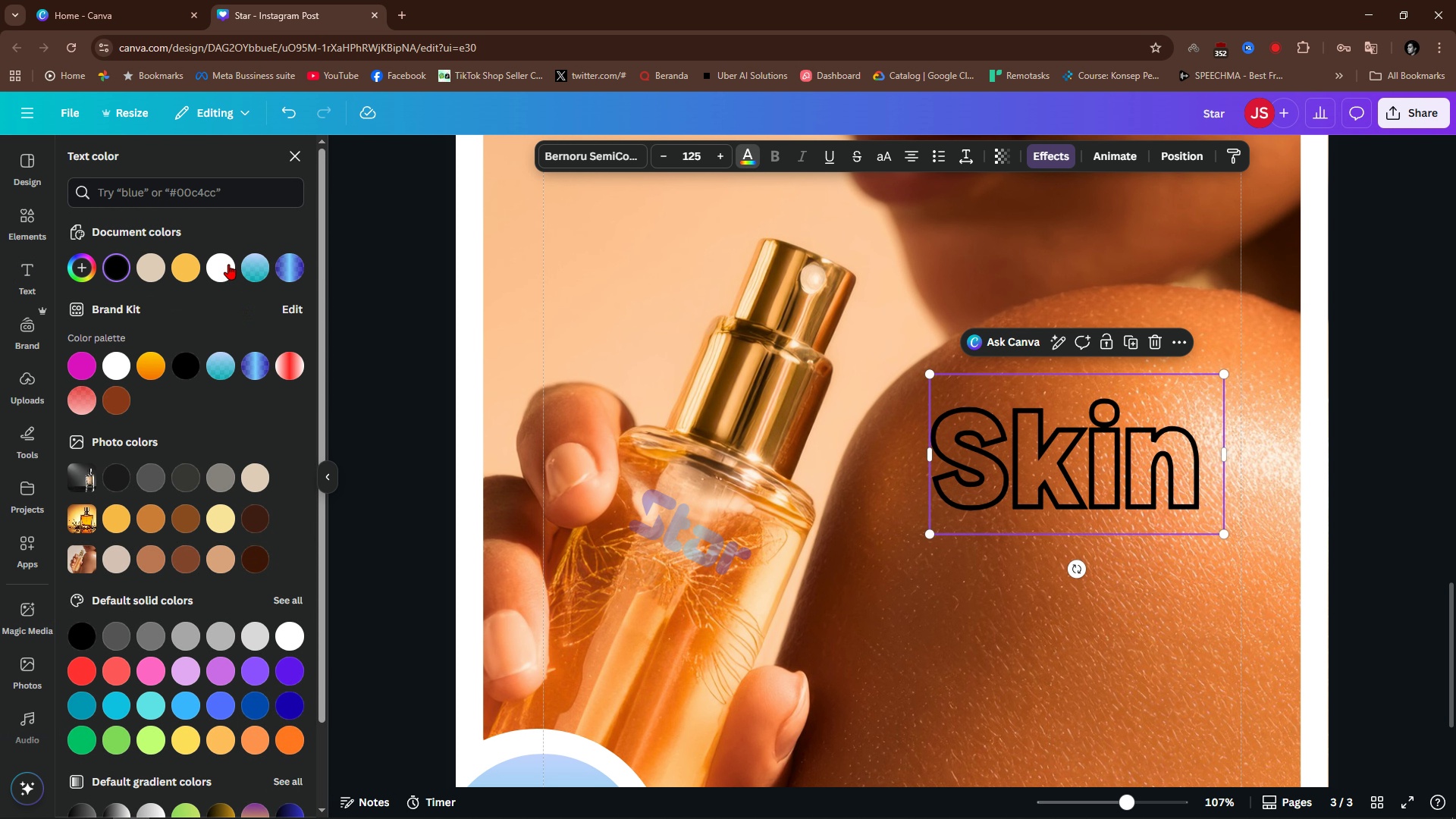 
left_click([216, 261])
 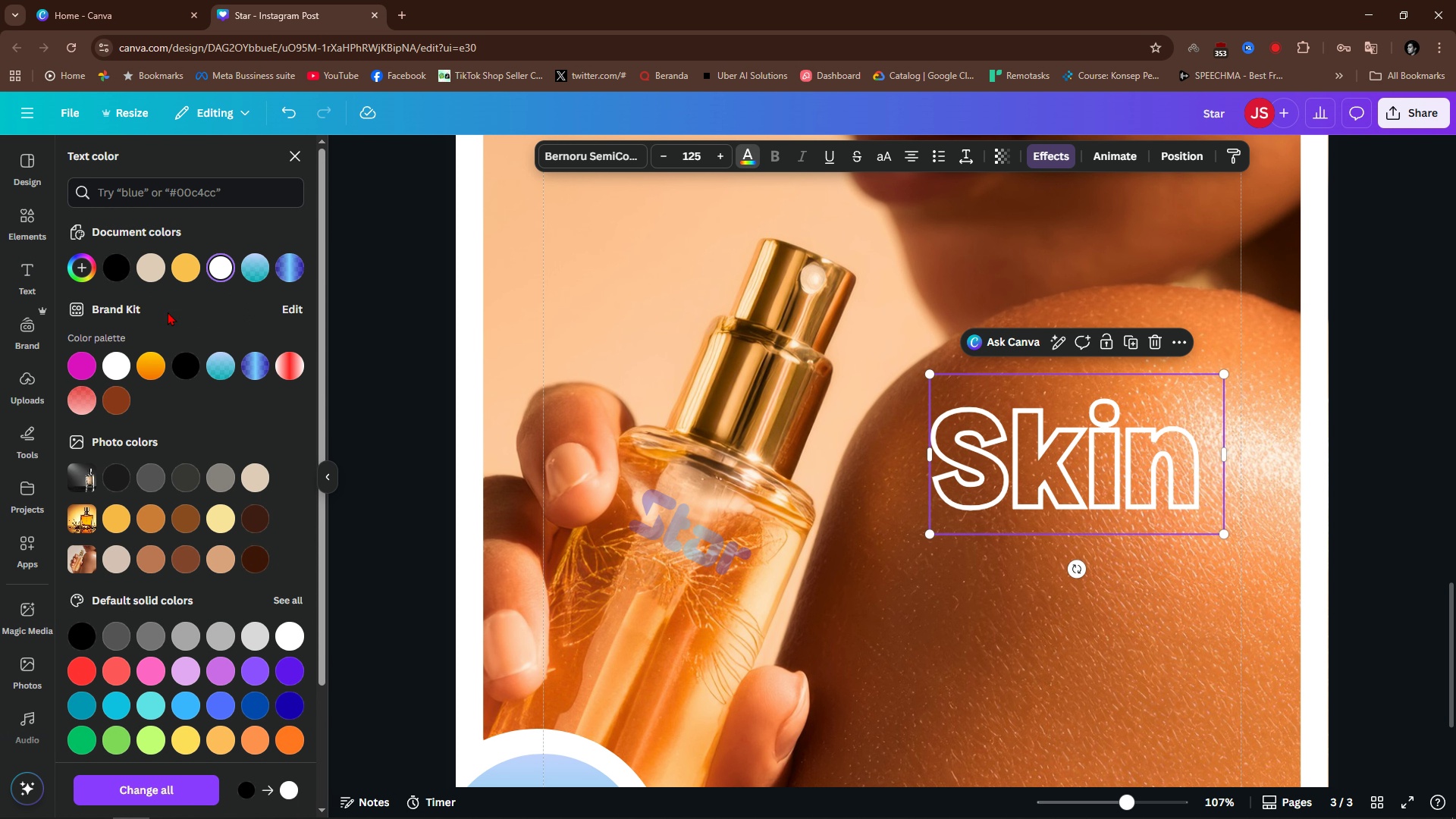 
left_click([190, 271])
 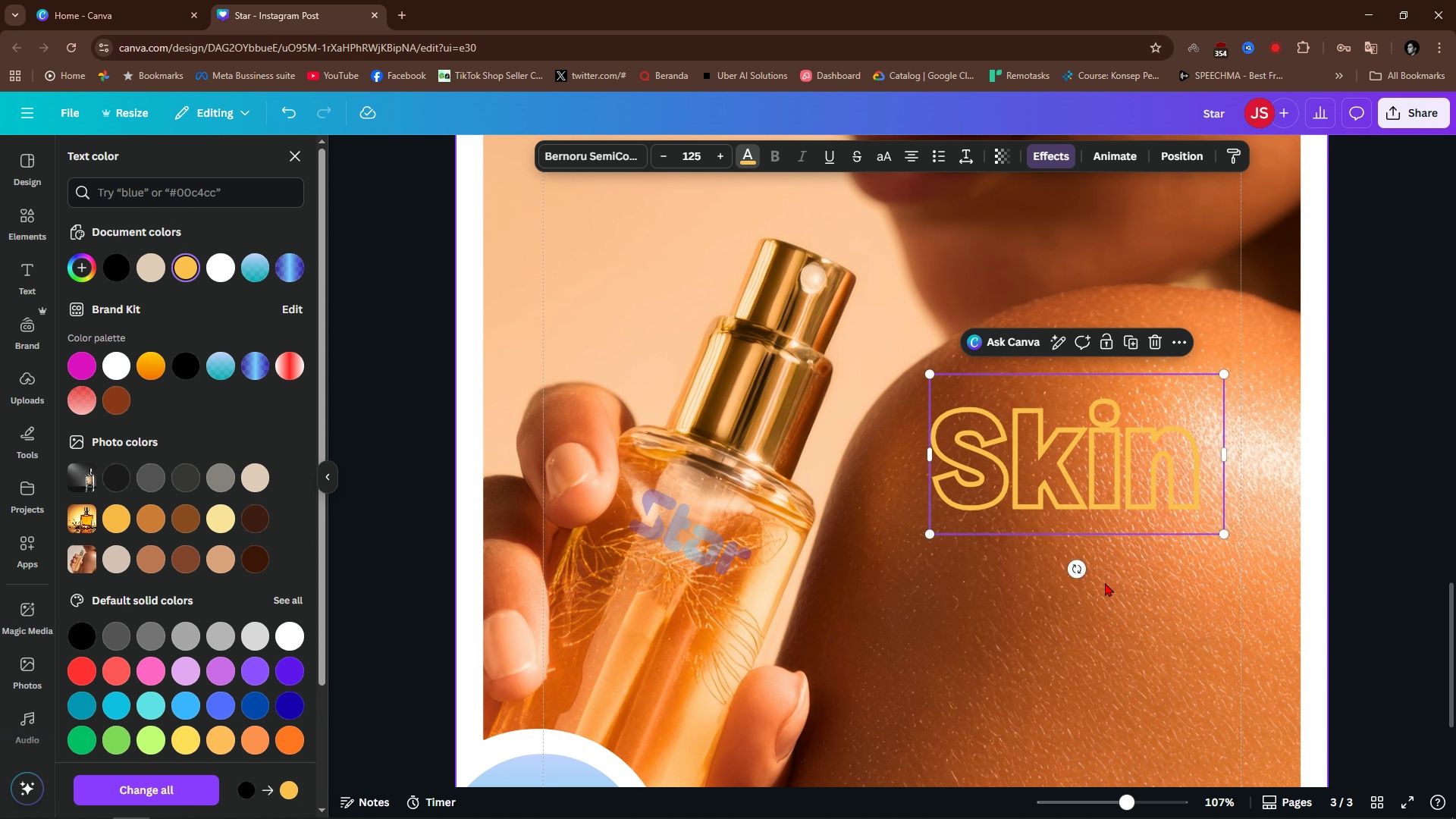 
left_click([1145, 582])
 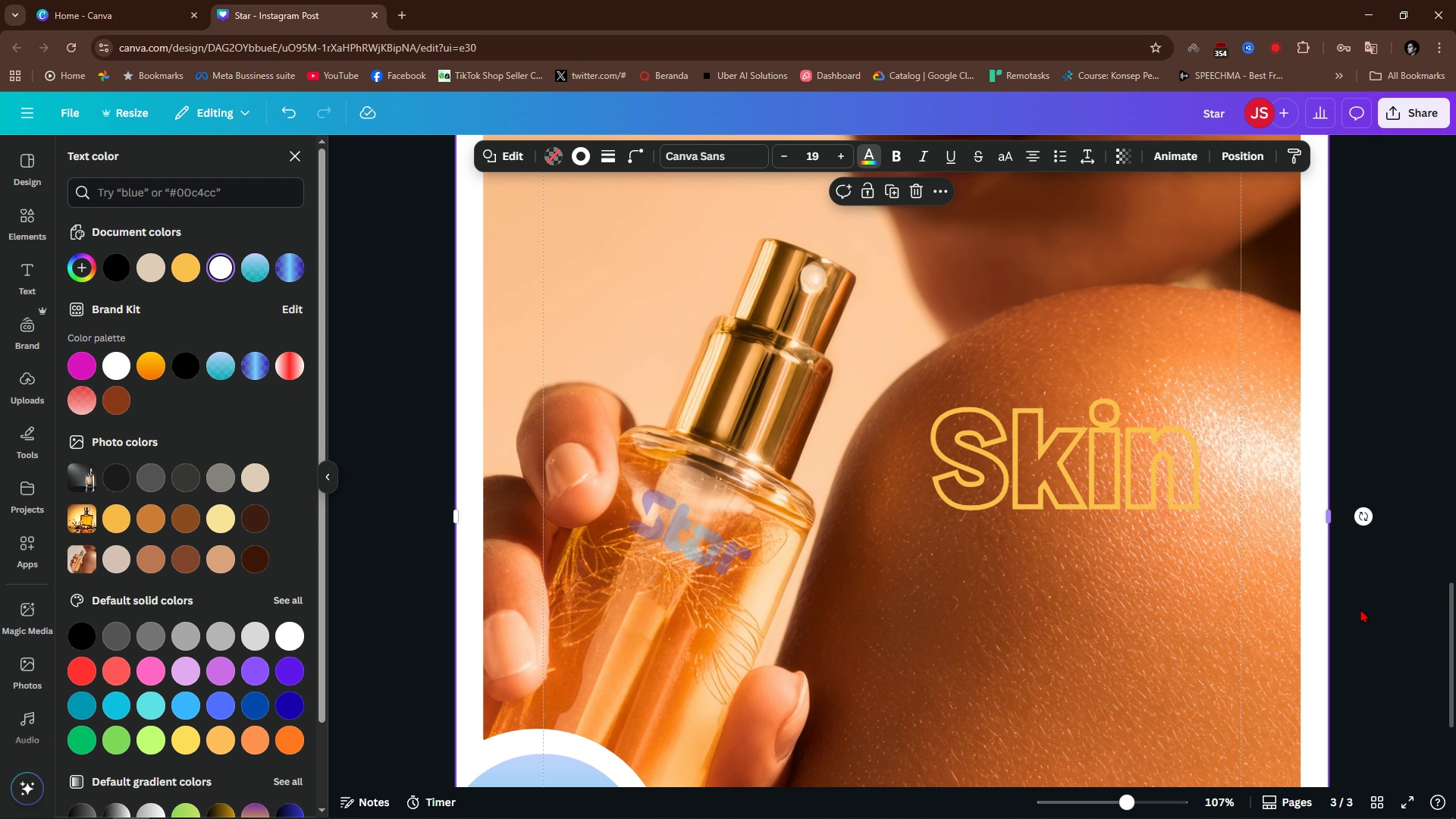 
left_click([1360, 609])
 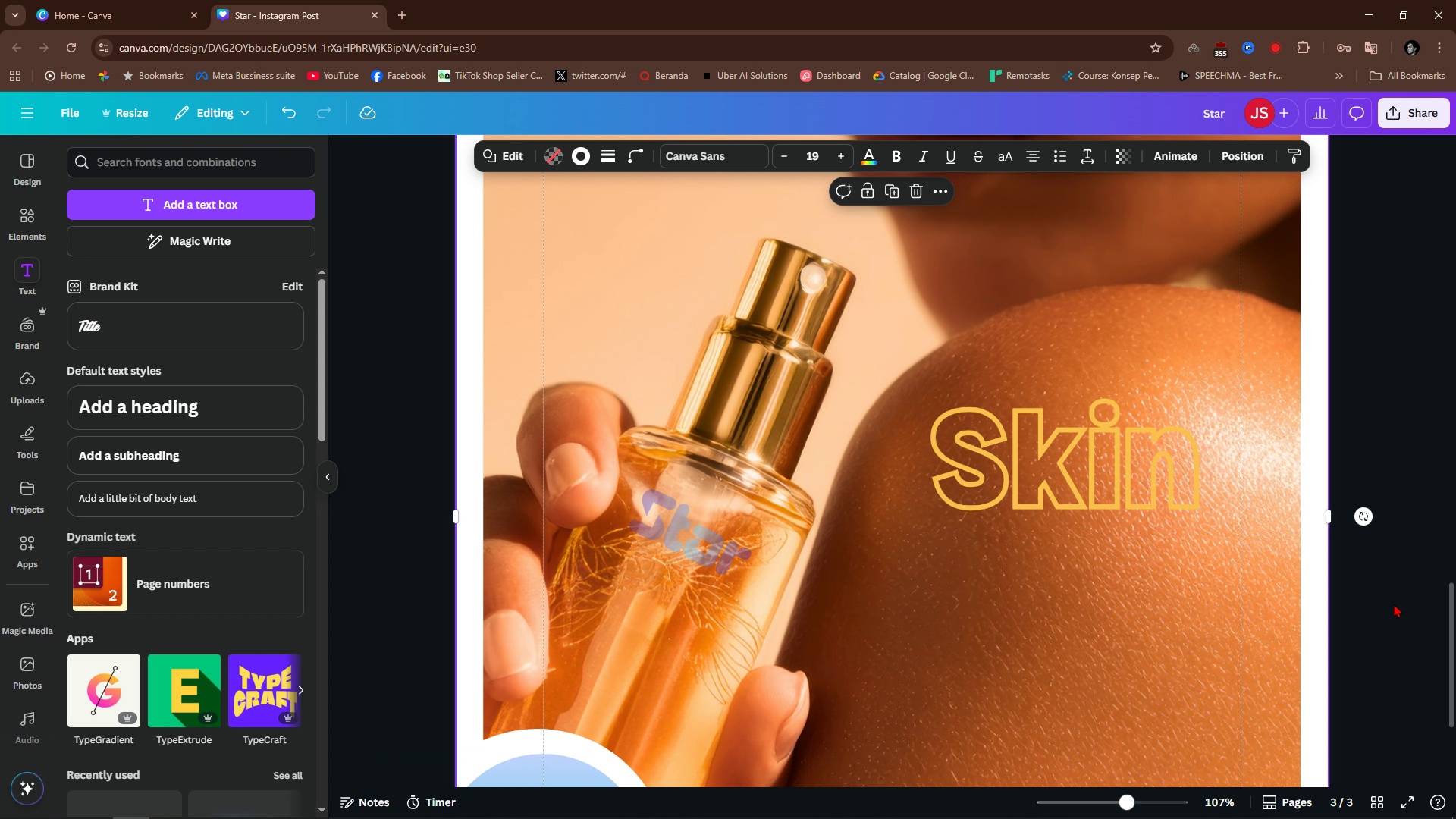 
hold_key(key=ControlLeft, duration=0.73)
scroll: coordinate [1394, 604], scroll_direction: down, amount: 4.0
 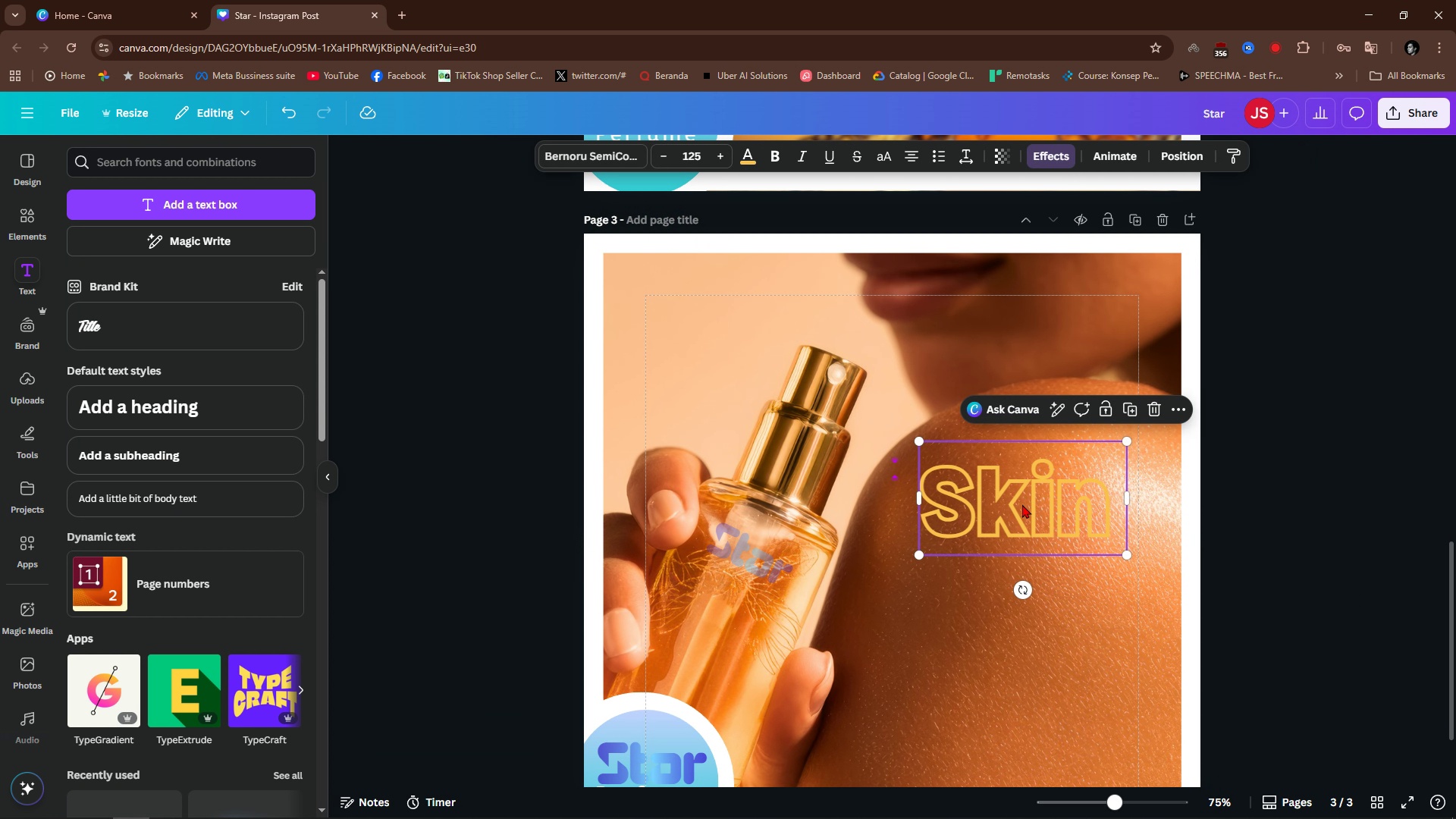 
left_click_drag(start_coordinate=[1022, 504], to_coordinate=[1000, 507])
 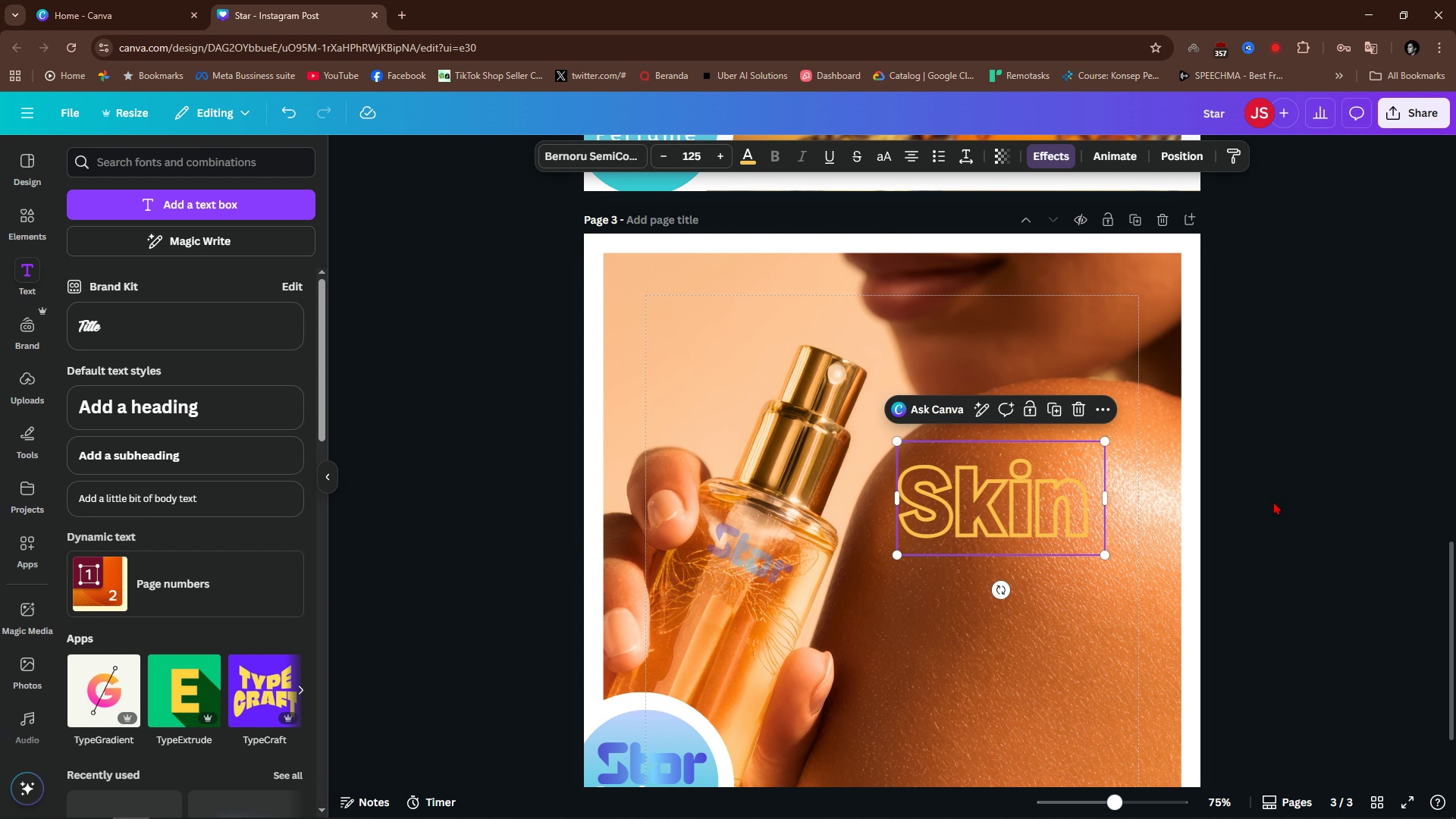 
left_click([1273, 501])
 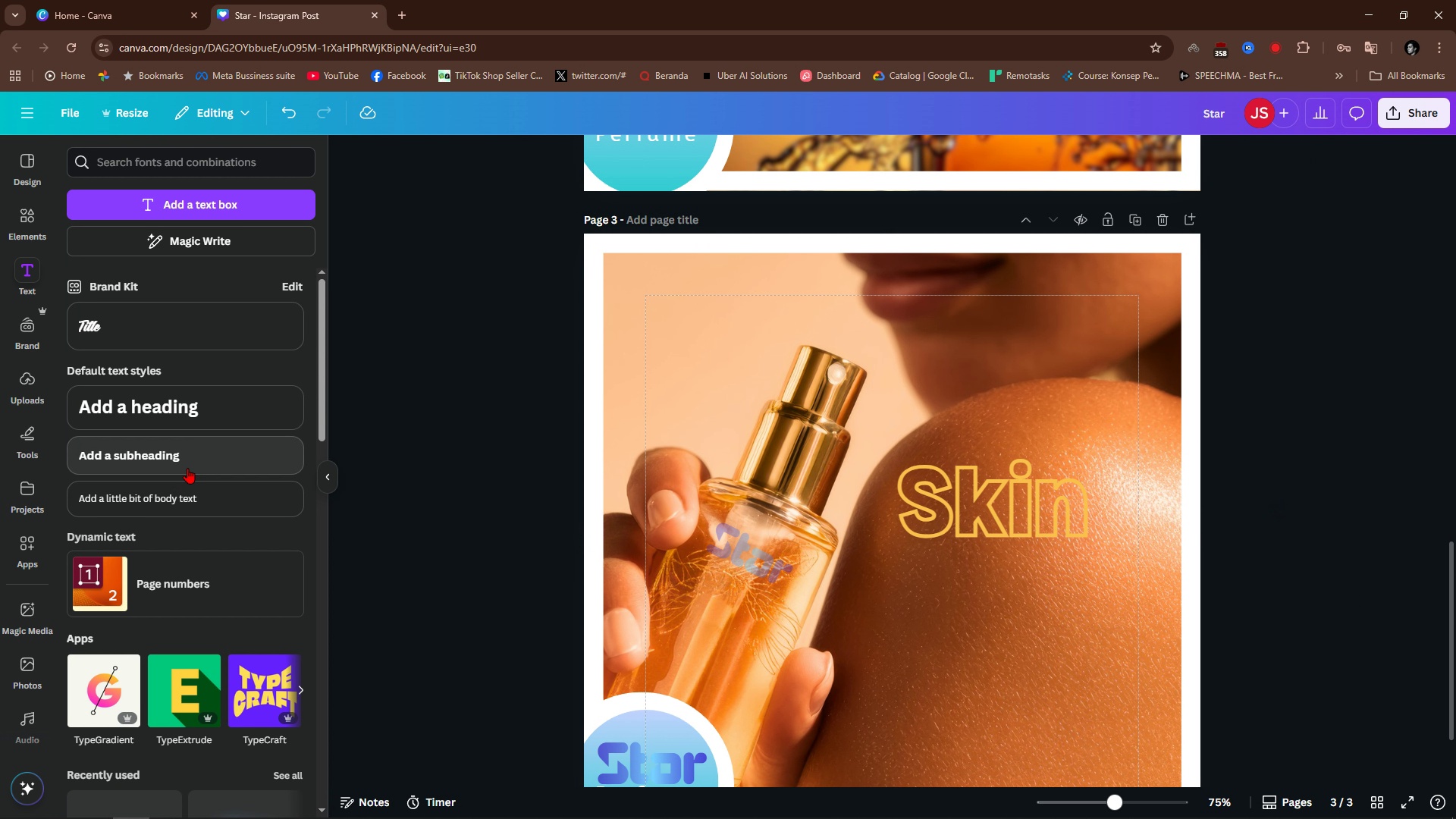 
left_click([185, 456])
 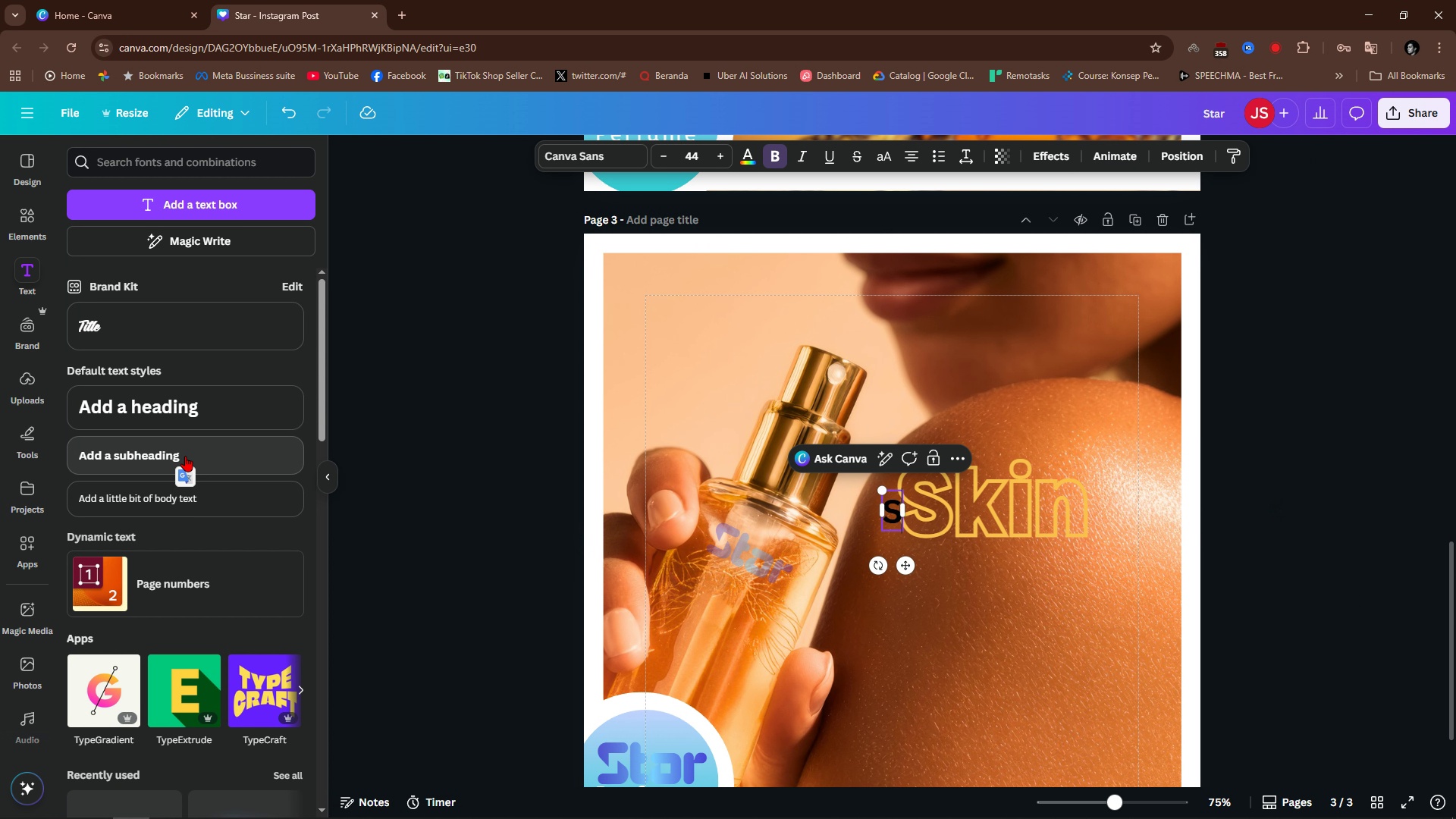 
type(Safe)
 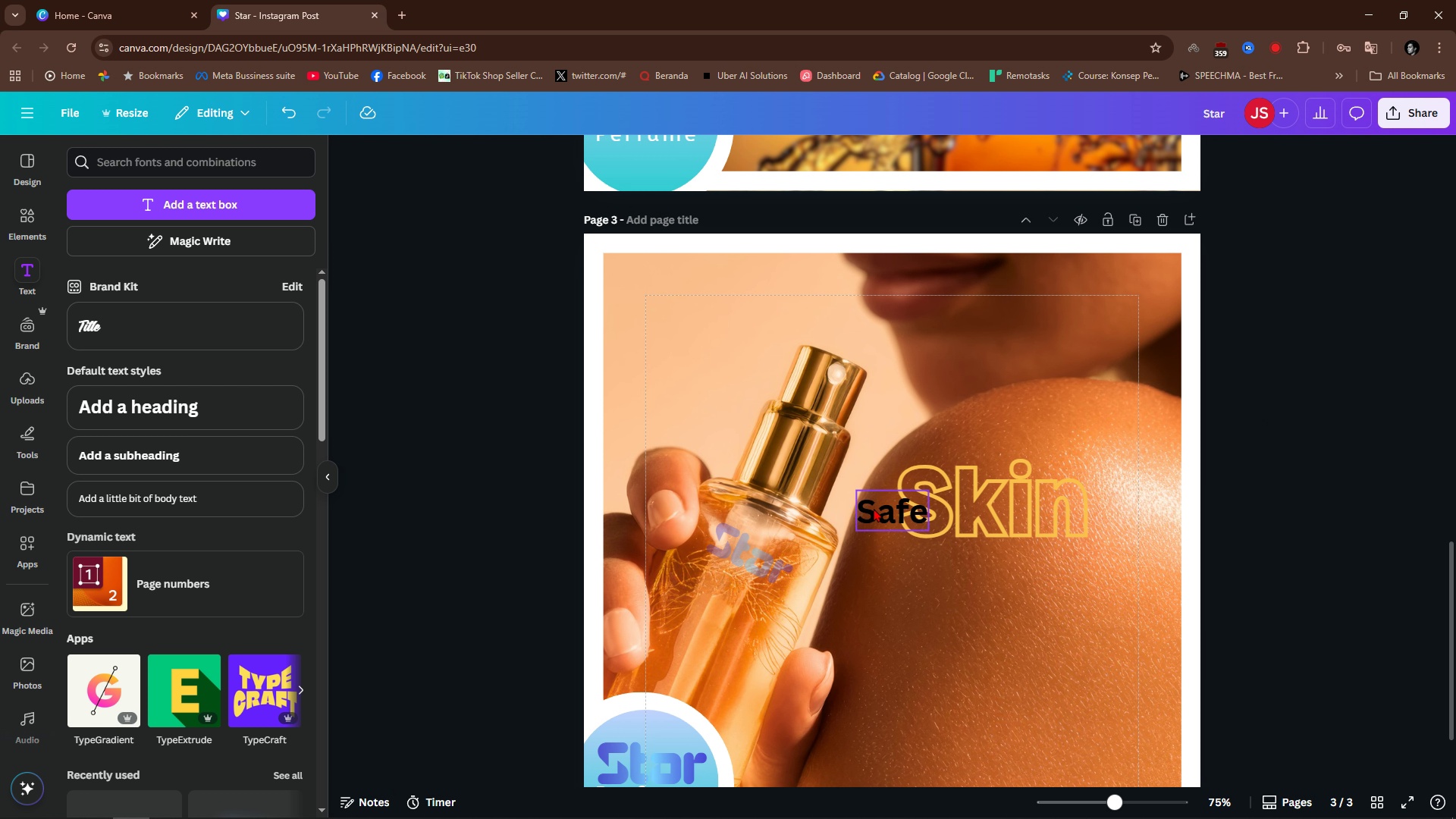 
left_click_drag(start_coordinate=[876, 520], to_coordinate=[1036, 563])
 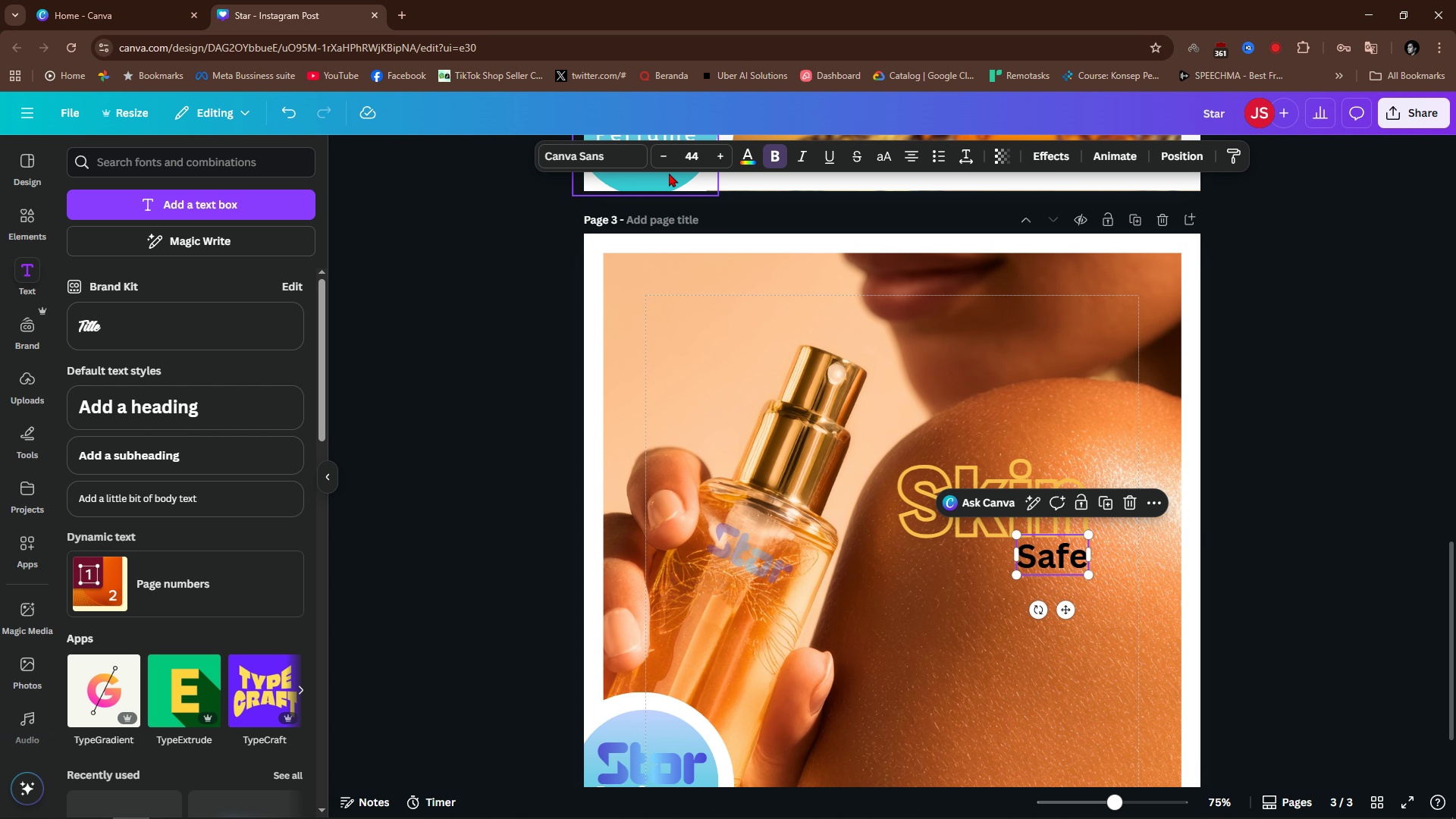 
left_click([577, 155])
 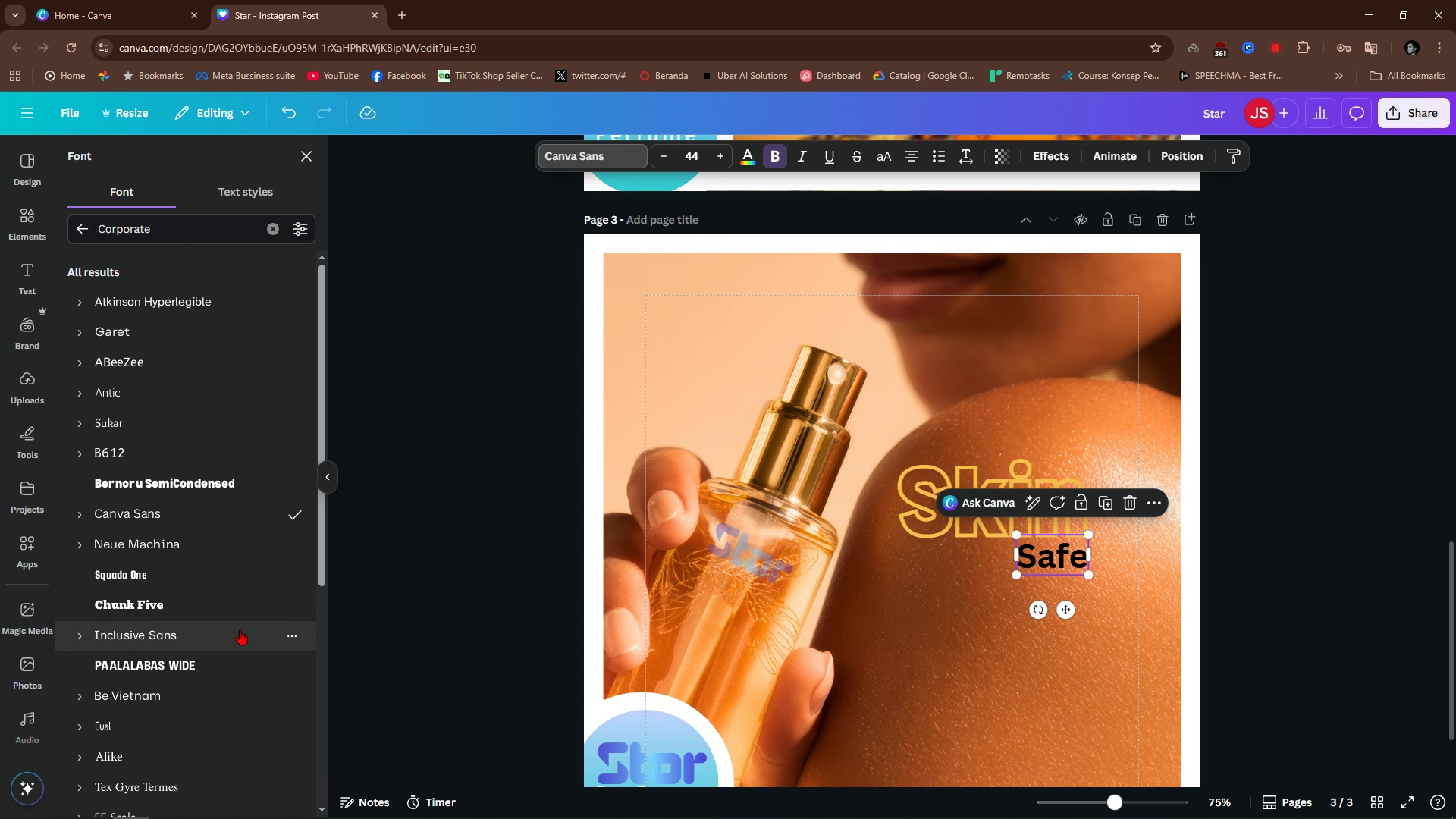 
left_click_drag(start_coordinate=[218, 648], to_coordinate=[221, 663])
 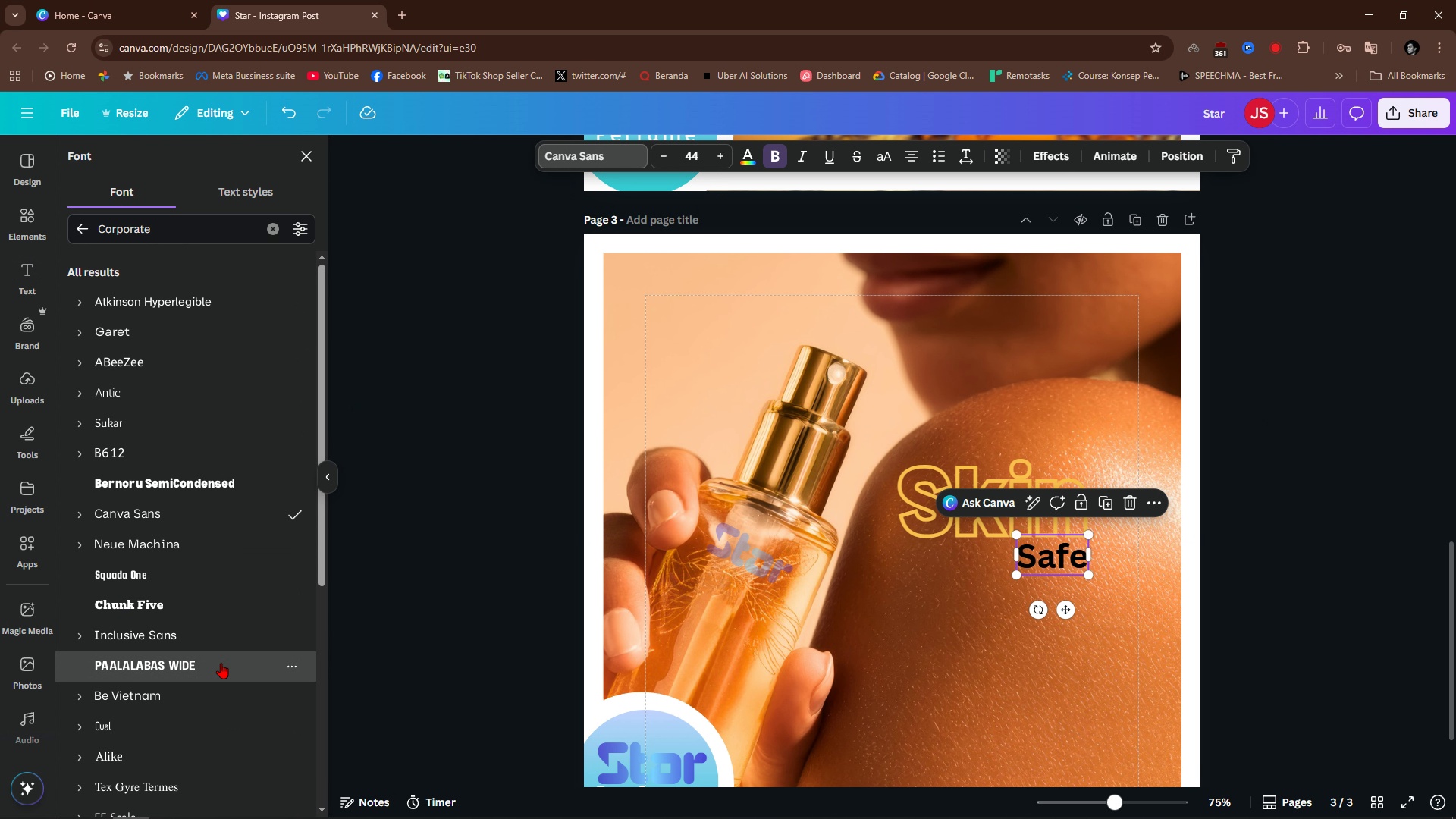 
left_click([221, 663])
 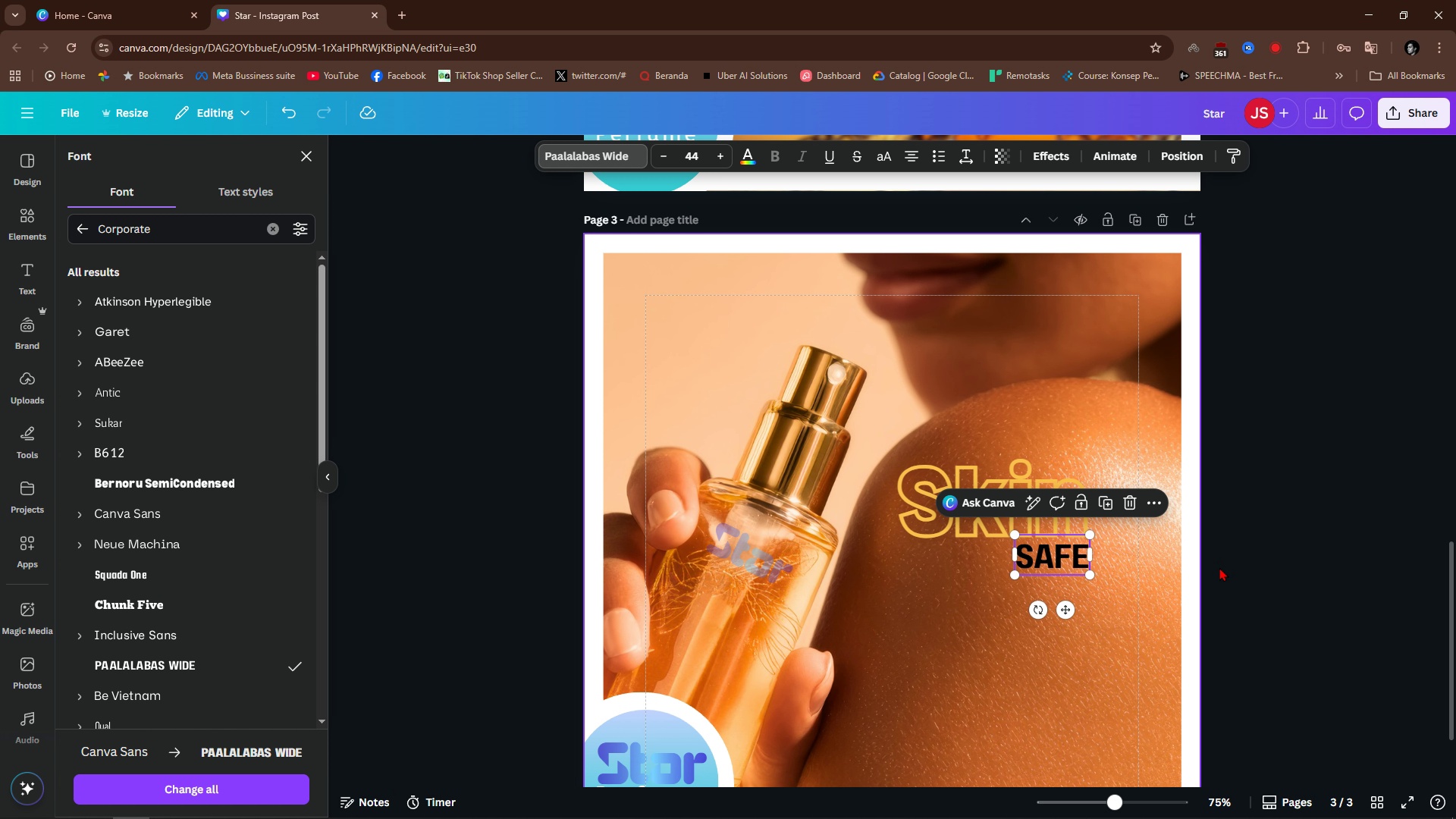 
left_click([1330, 561])
 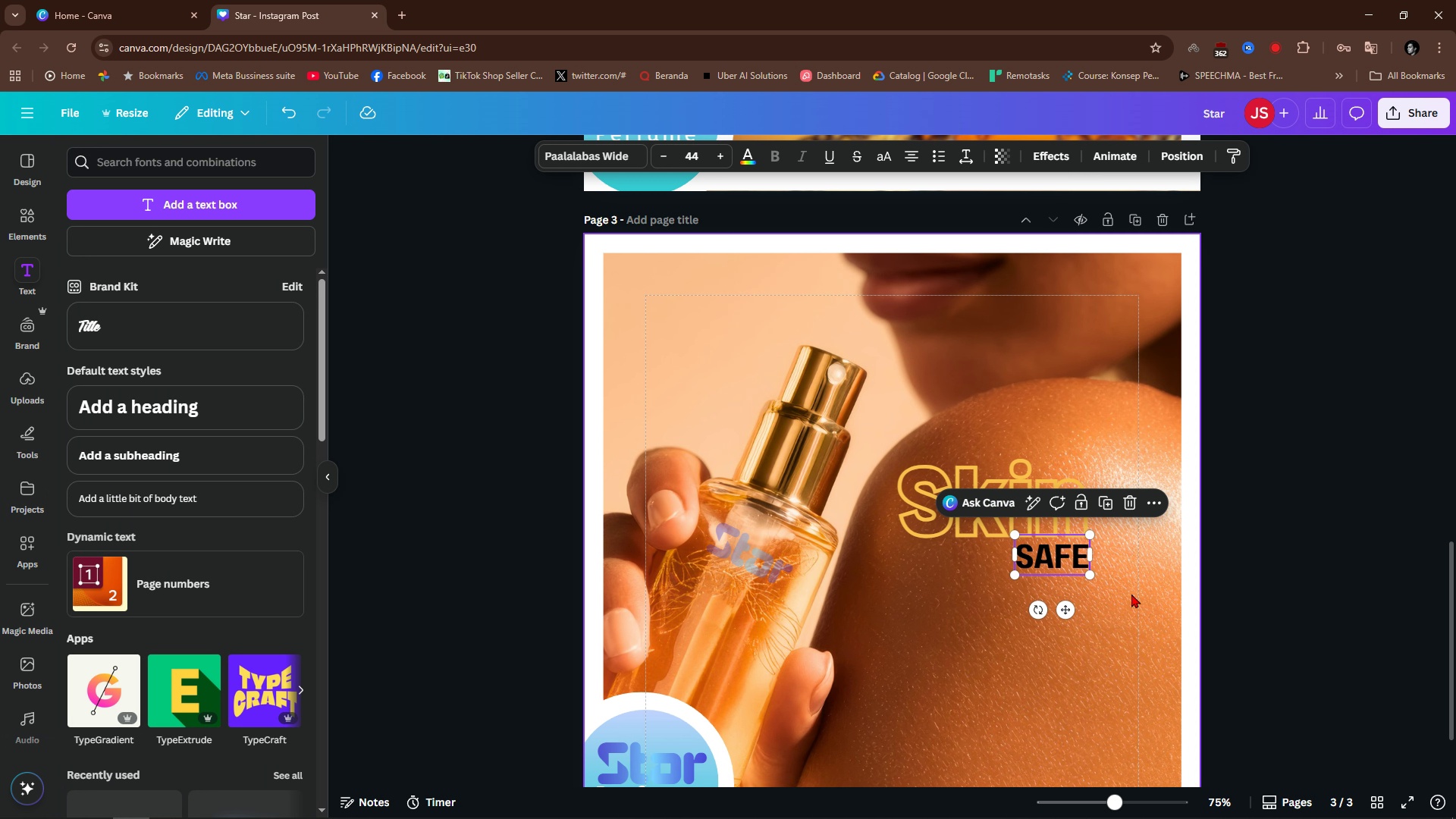 
hold_key(key=ControlLeft, duration=0.65)
scroll: coordinate [1099, 592], scroll_direction: up, amount: 8.0
 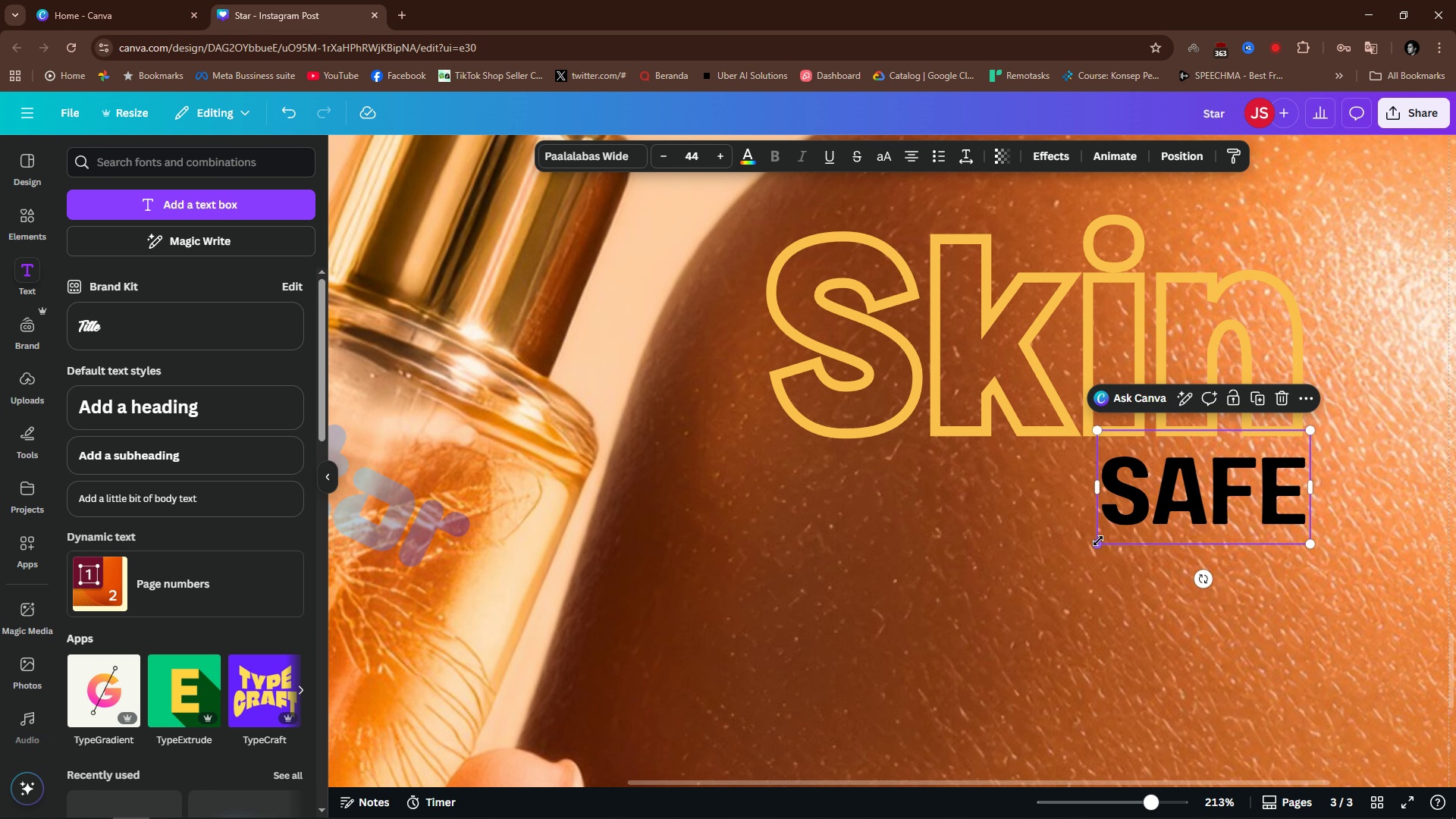 
left_click_drag(start_coordinate=[1098, 541], to_coordinate=[1025, 541])
 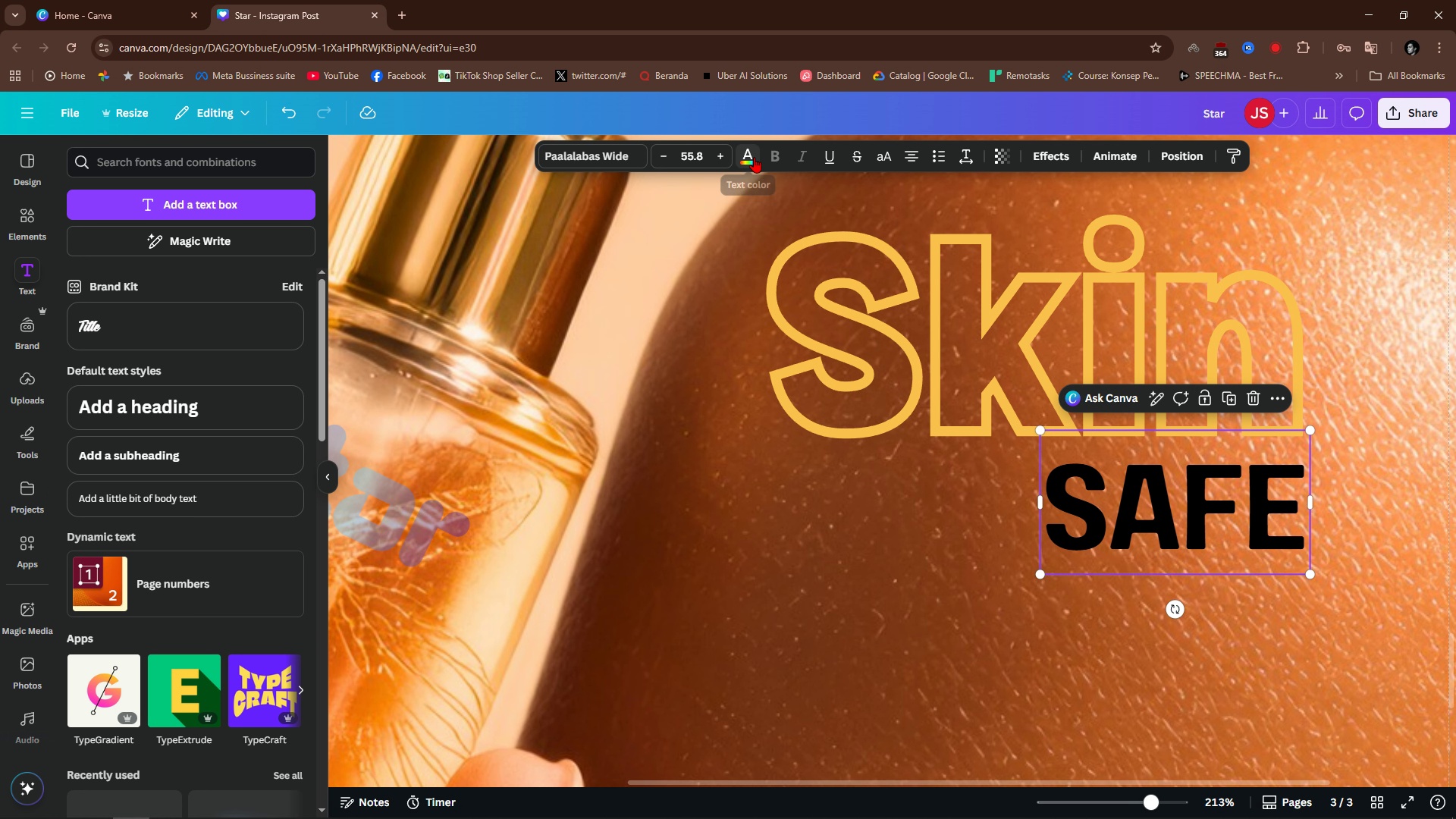 
left_click([752, 155])
 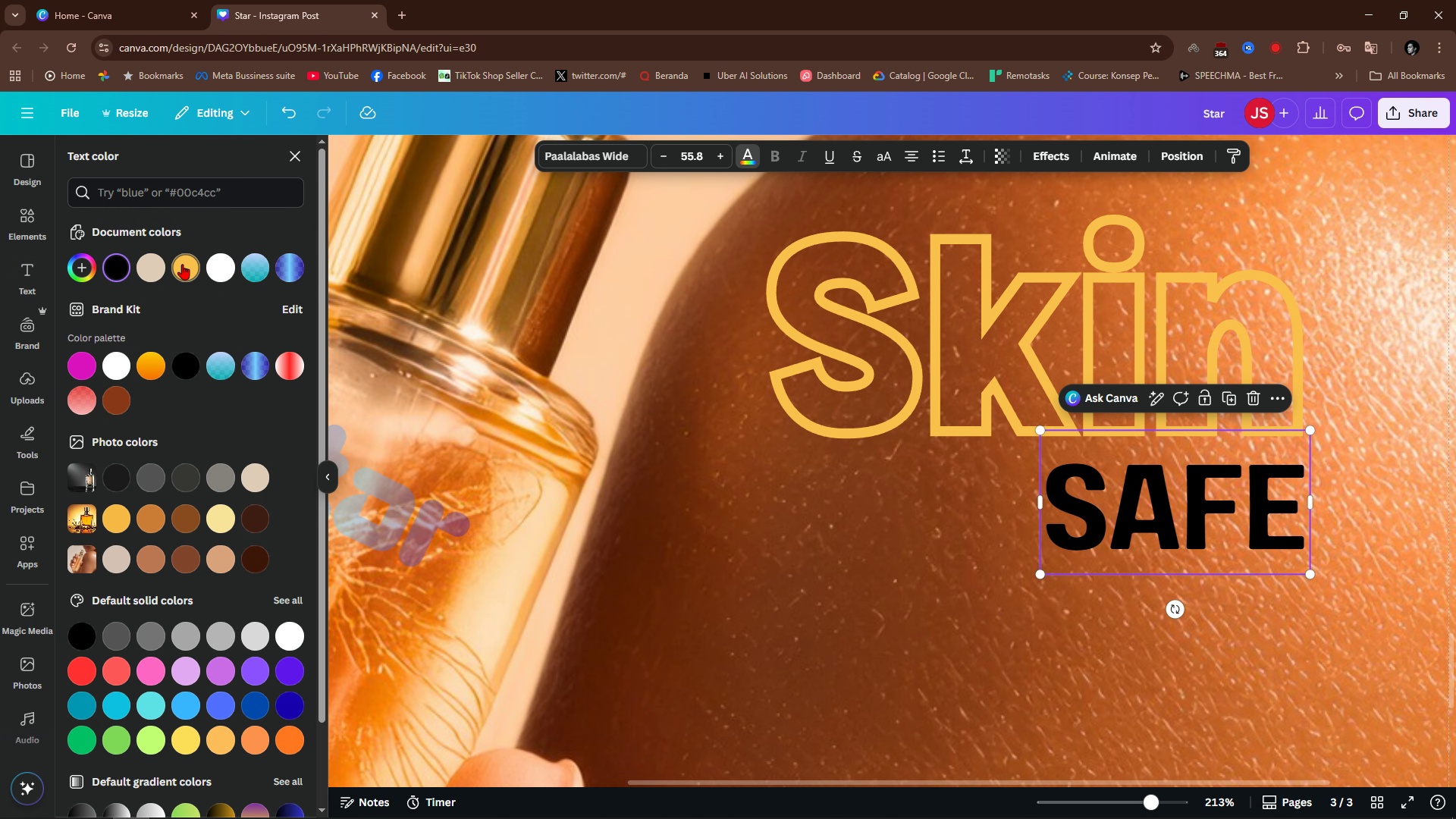 
left_click([187, 264])
 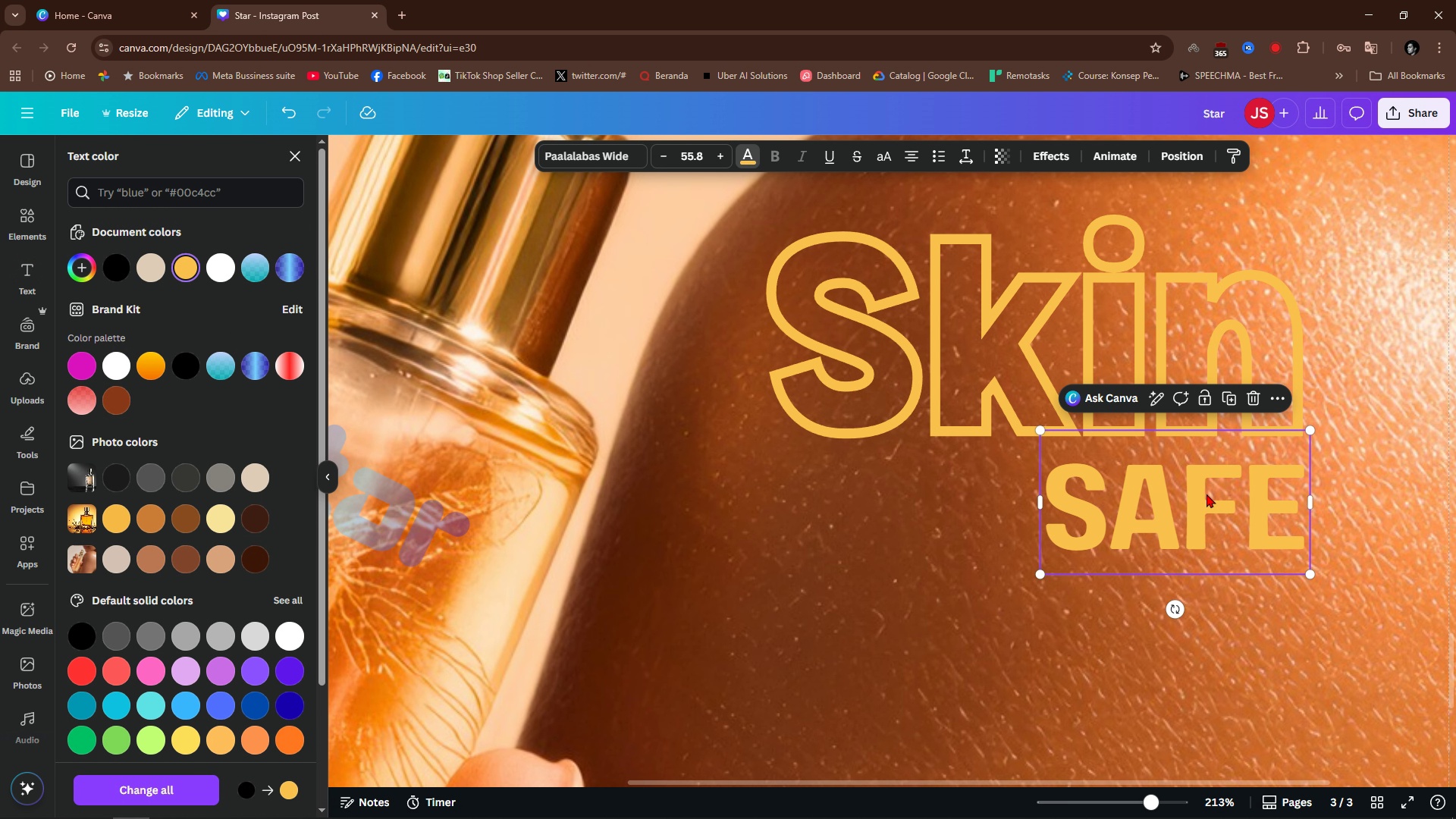 
left_click_drag(start_coordinate=[1195, 502], to_coordinate=[1196, 482])
 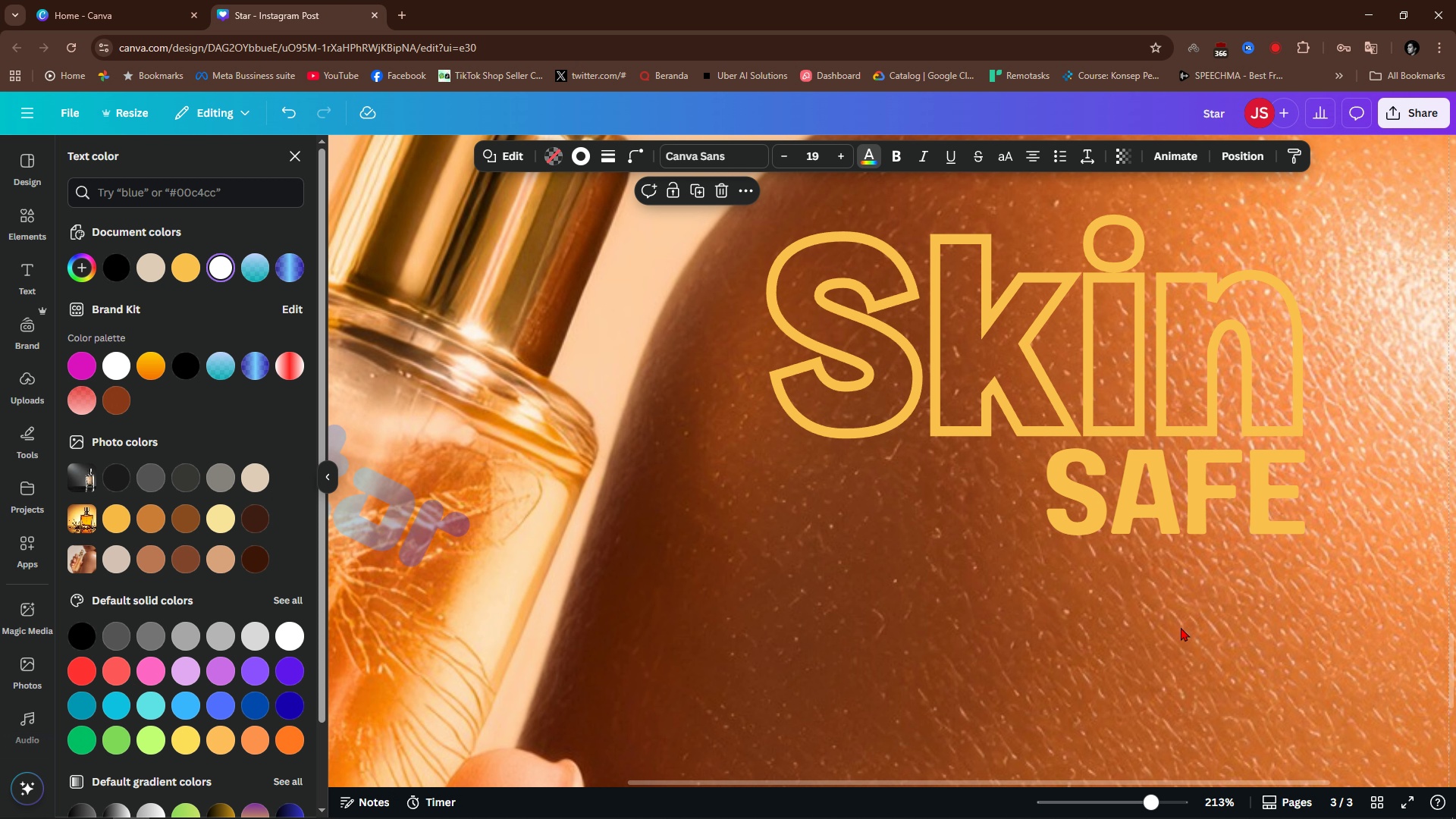 
left_click([1182, 626])
 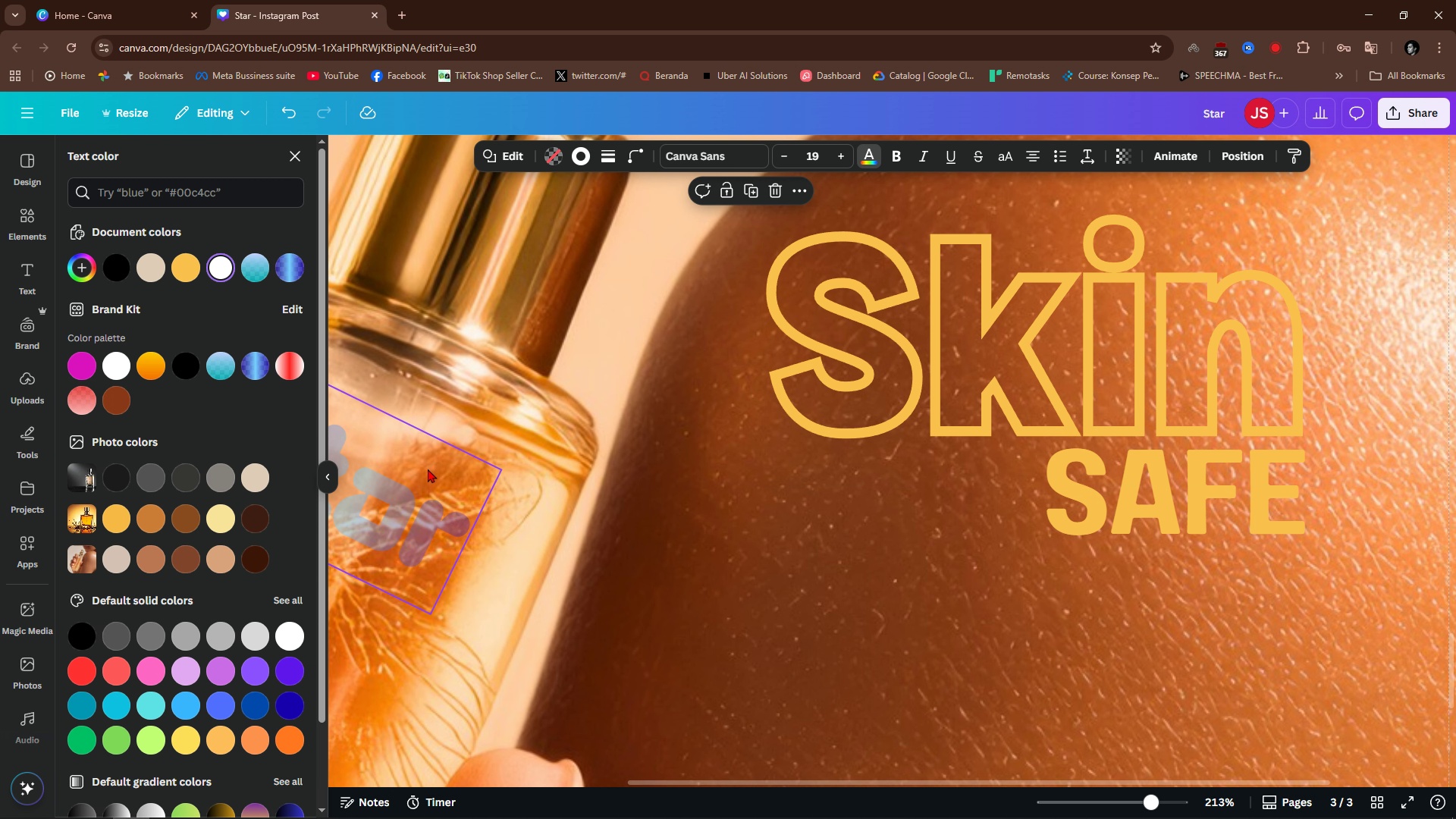 
key(L)
 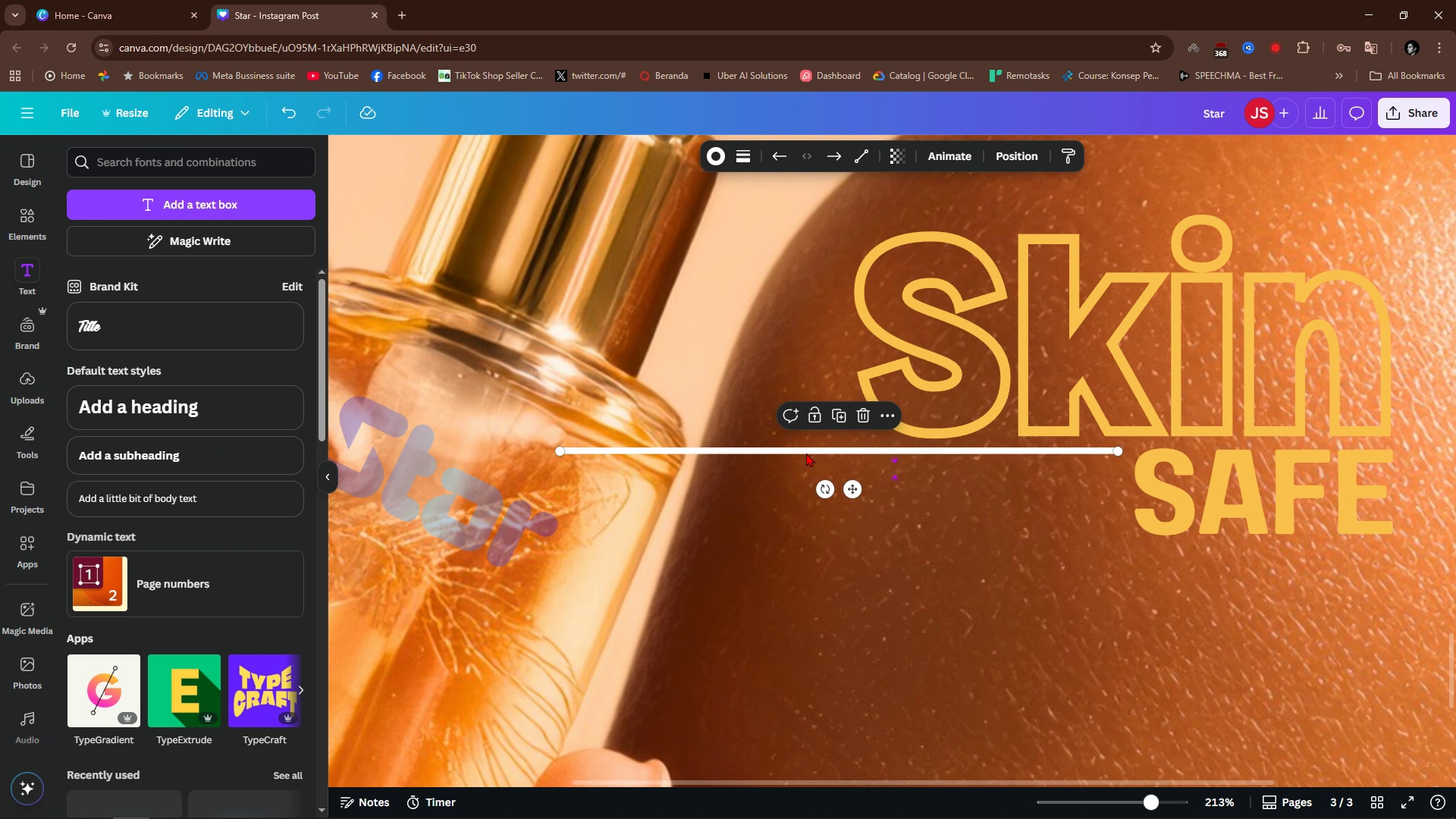 
left_click_drag(start_coordinate=[806, 450], to_coordinate=[1081, 440])
 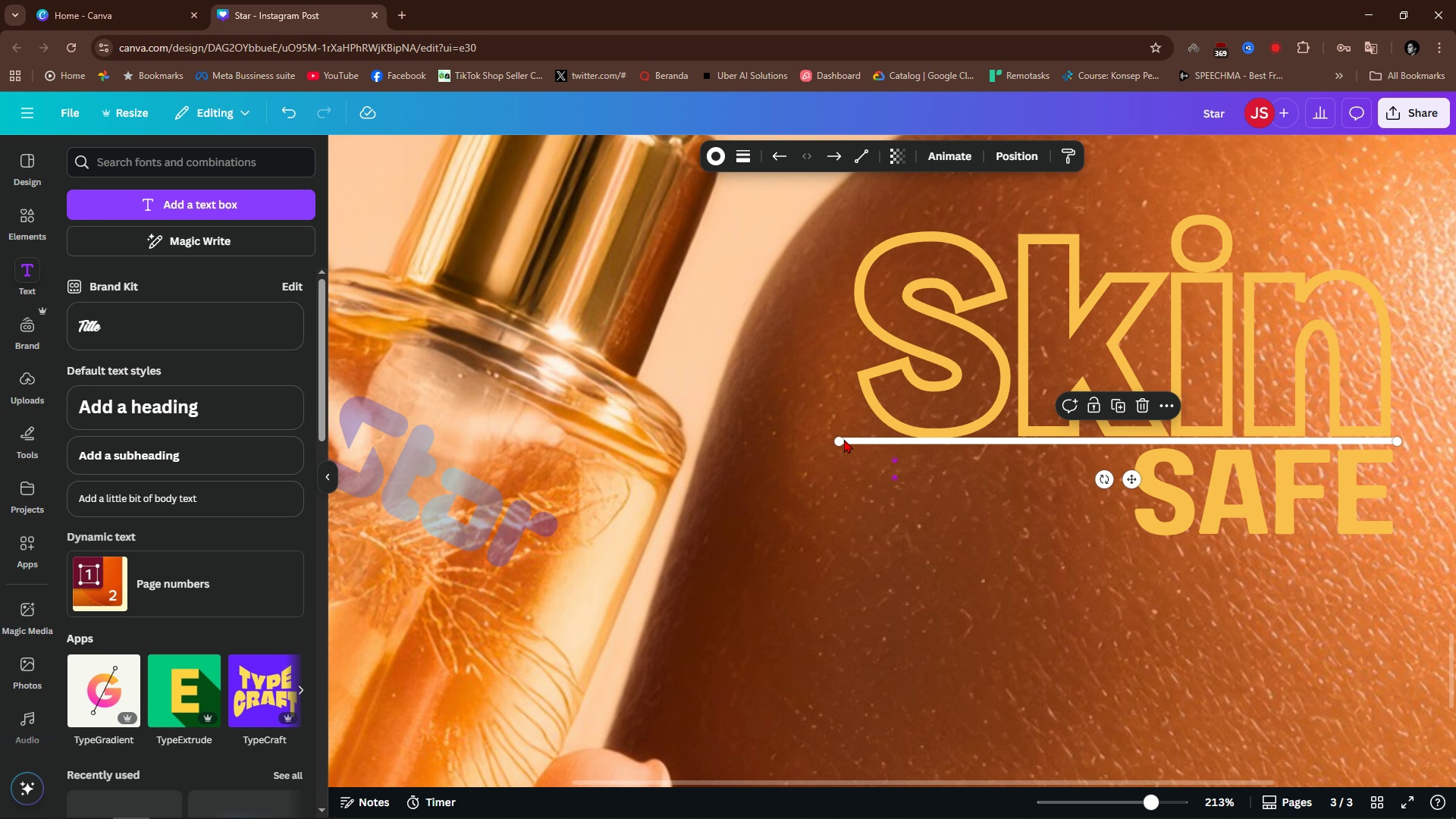 
left_click_drag(start_coordinate=[843, 441], to_coordinate=[865, 440])
 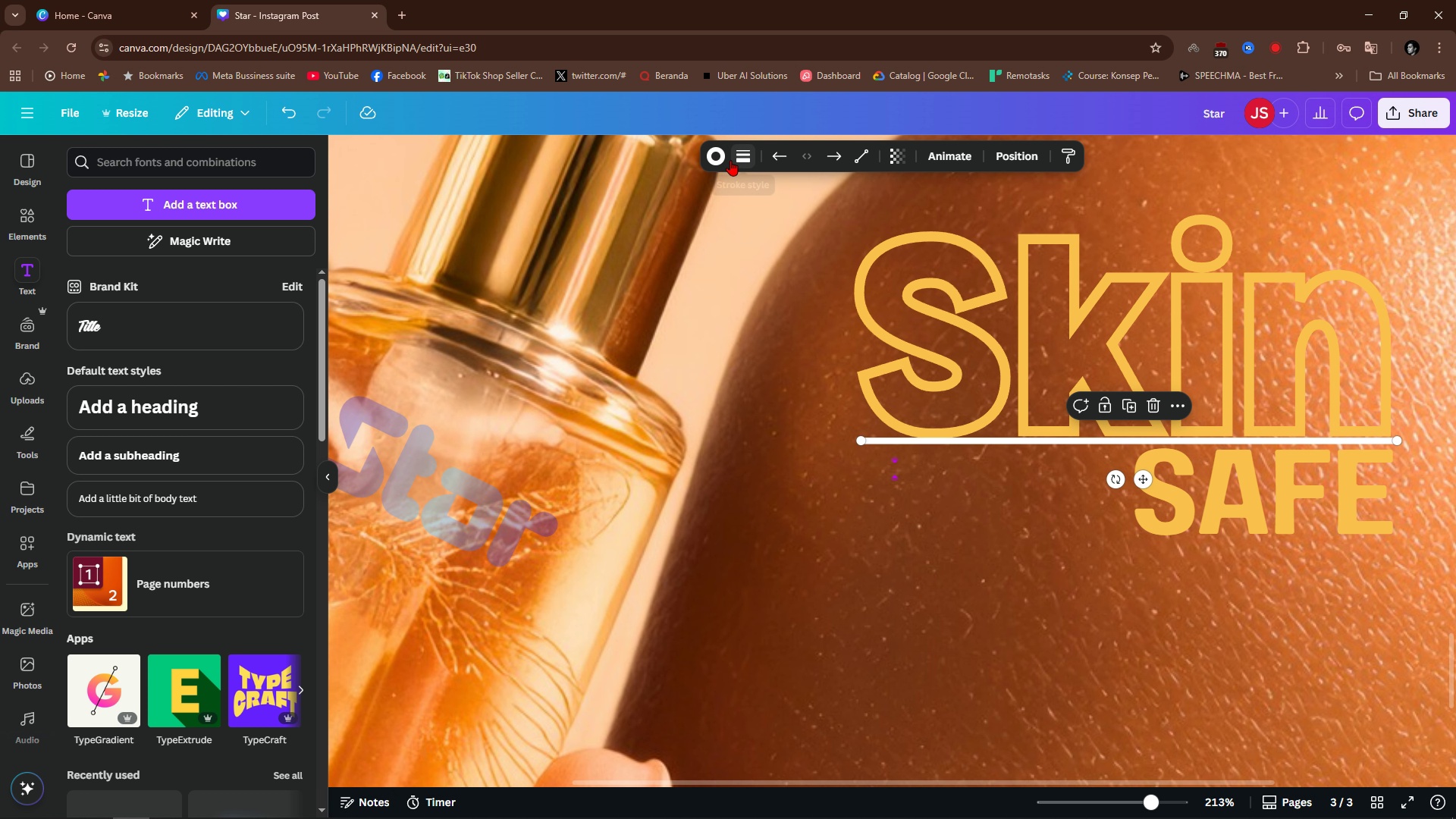 
left_click([729, 160])
 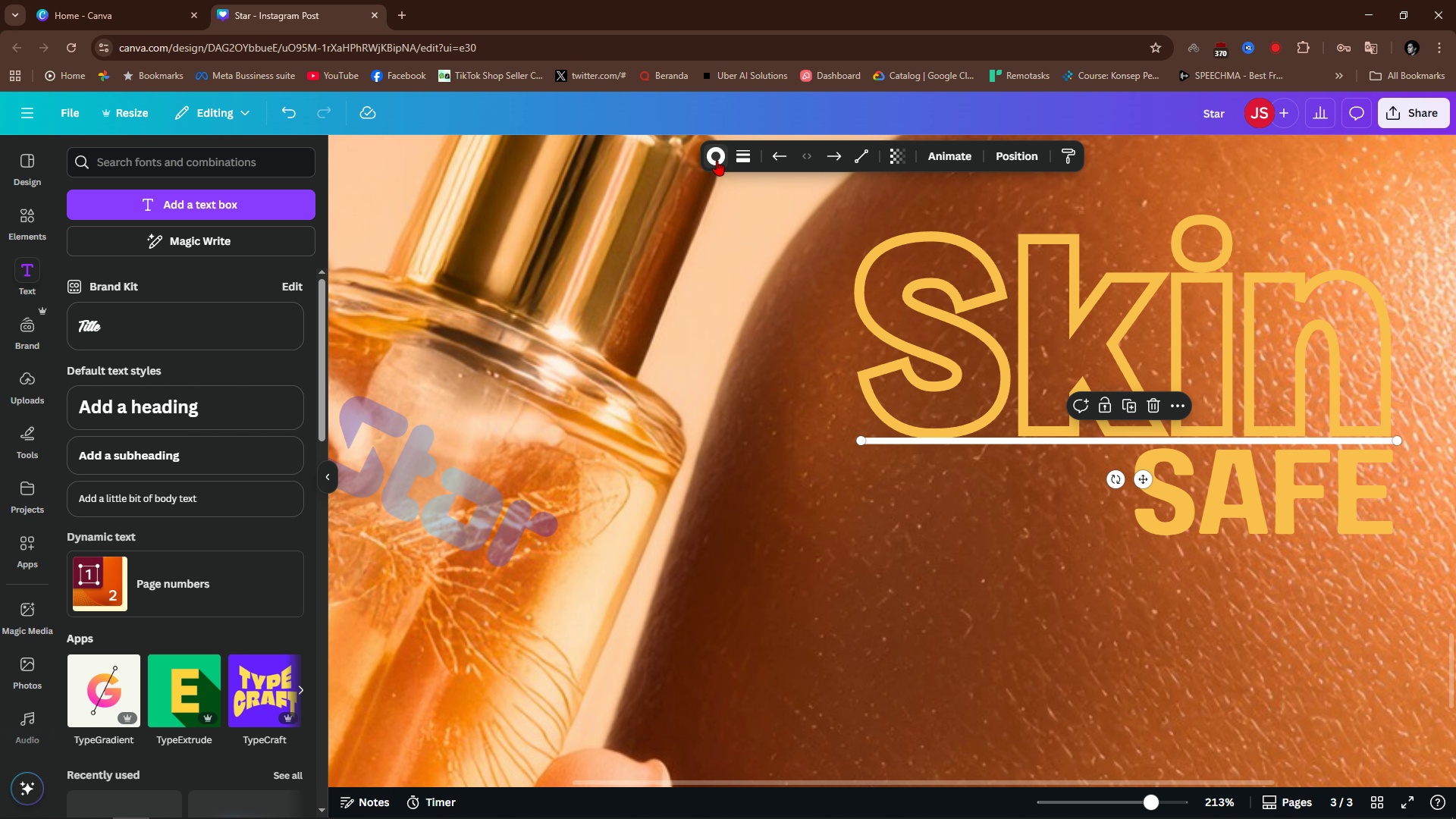 
double_click([717, 160])
 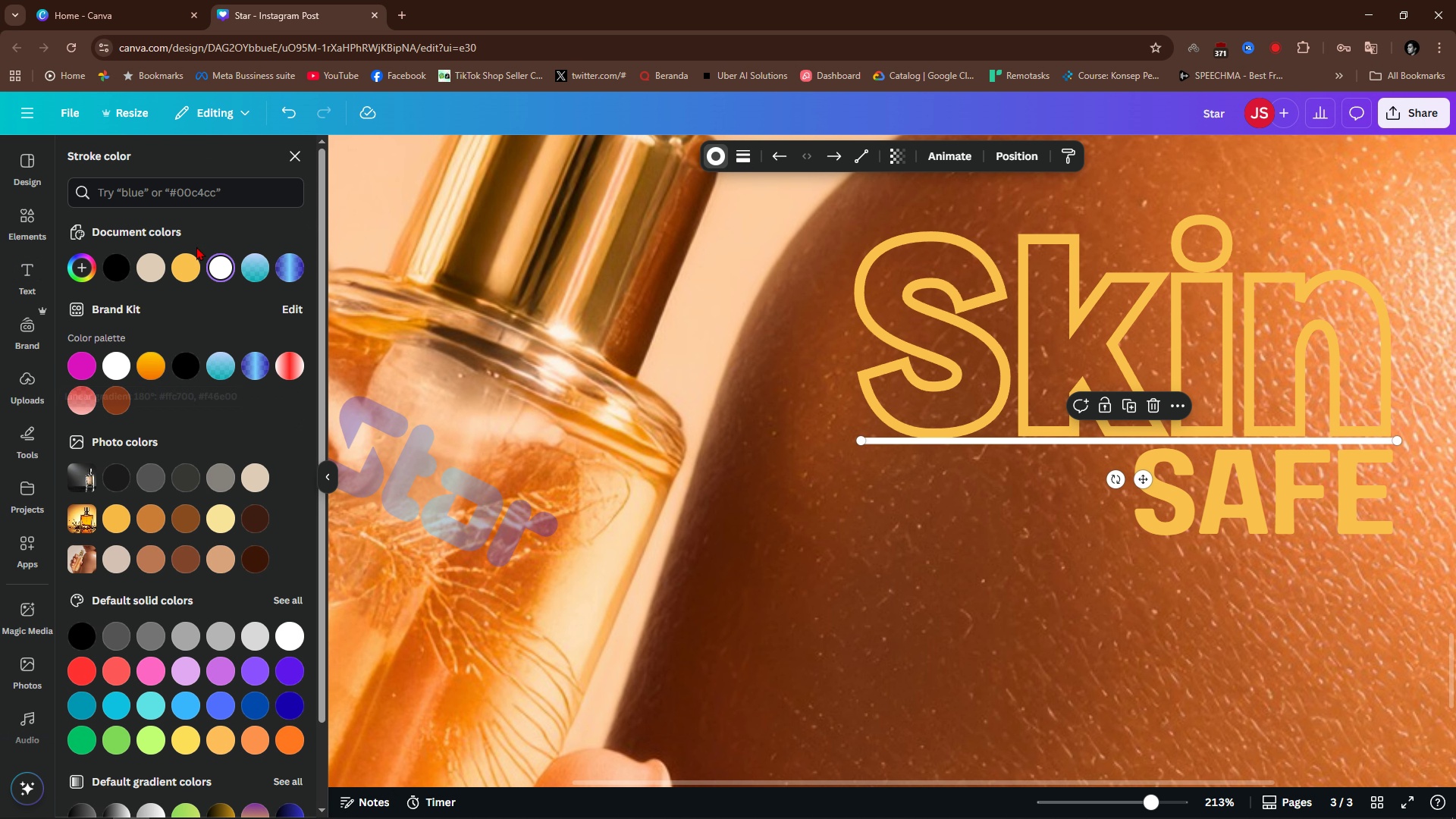 
left_click([191, 265])
 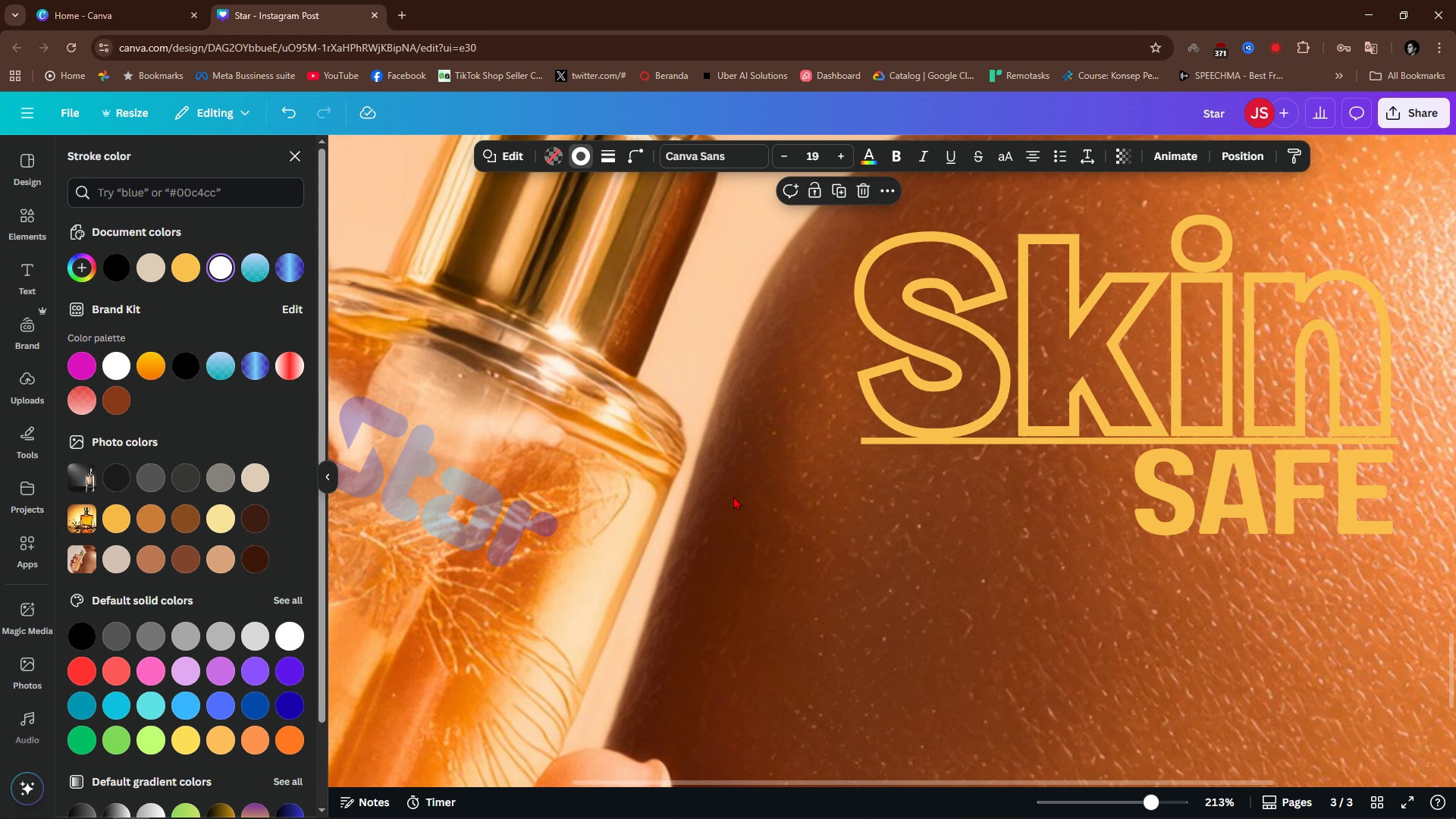 
left_click([730, 488])
 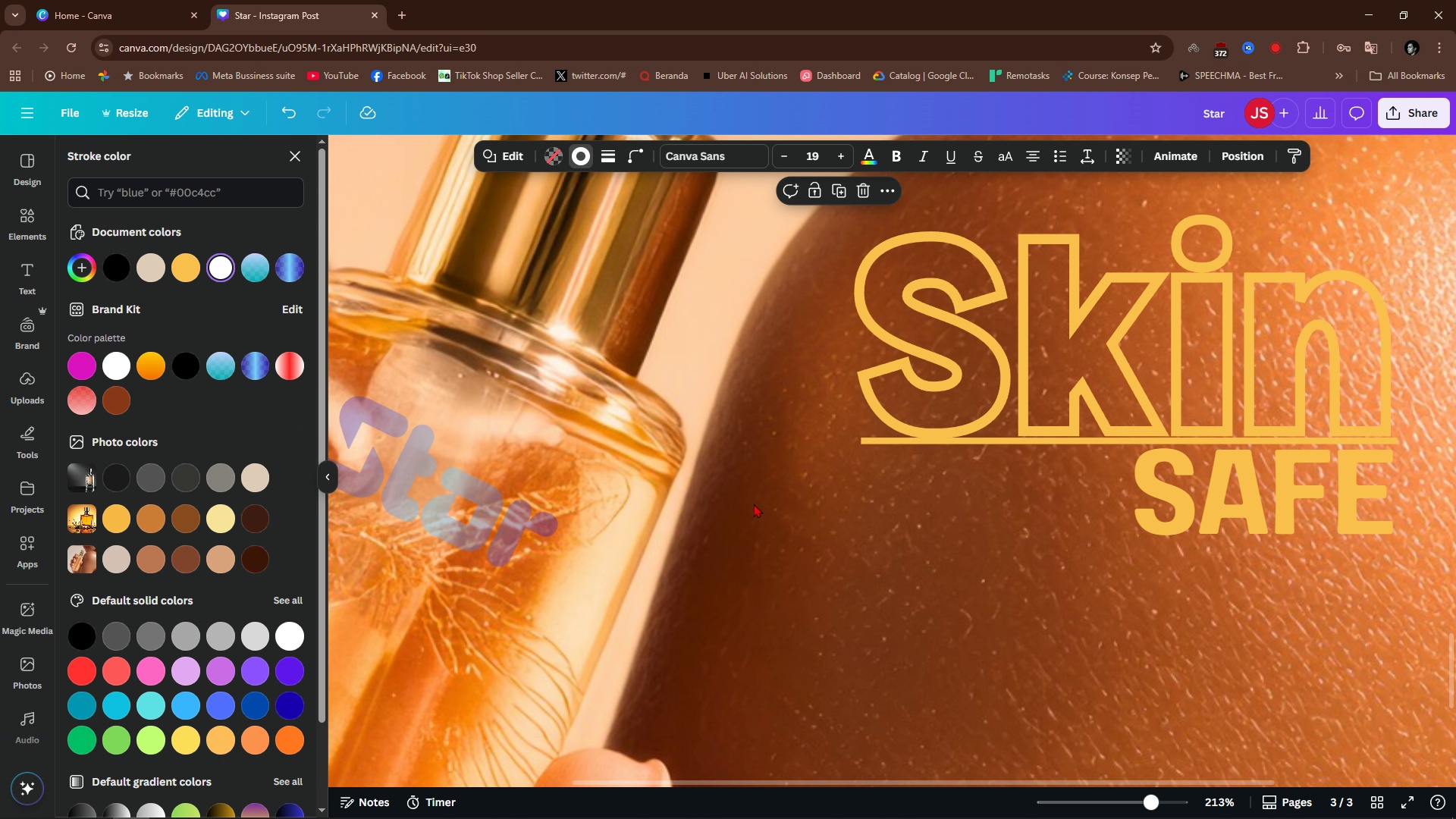 
hold_key(key=ControlLeft, duration=1.14)
scroll: coordinate [754, 504], scroll_direction: down, amount: 10.0
 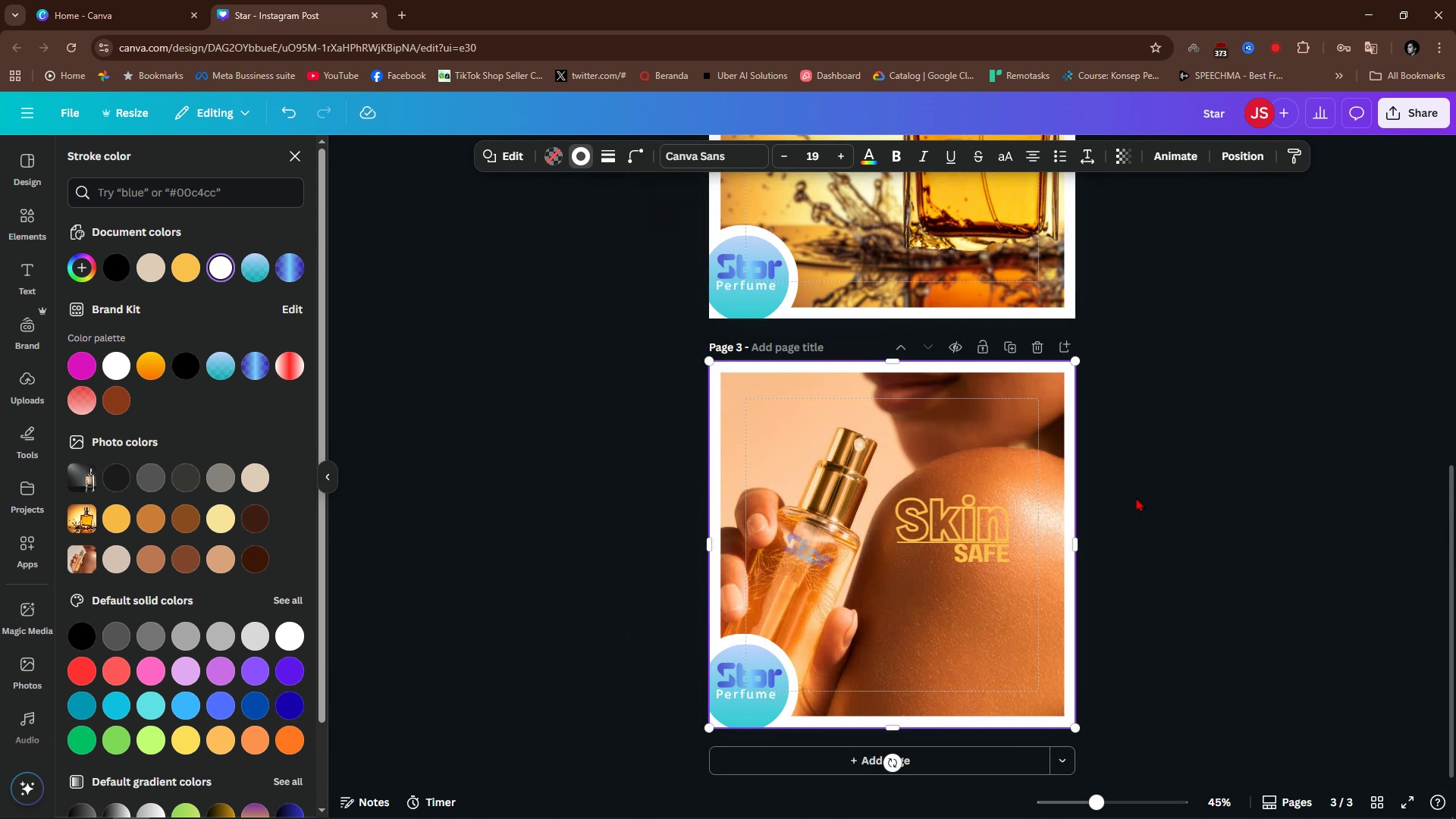 
left_click([1136, 497])
 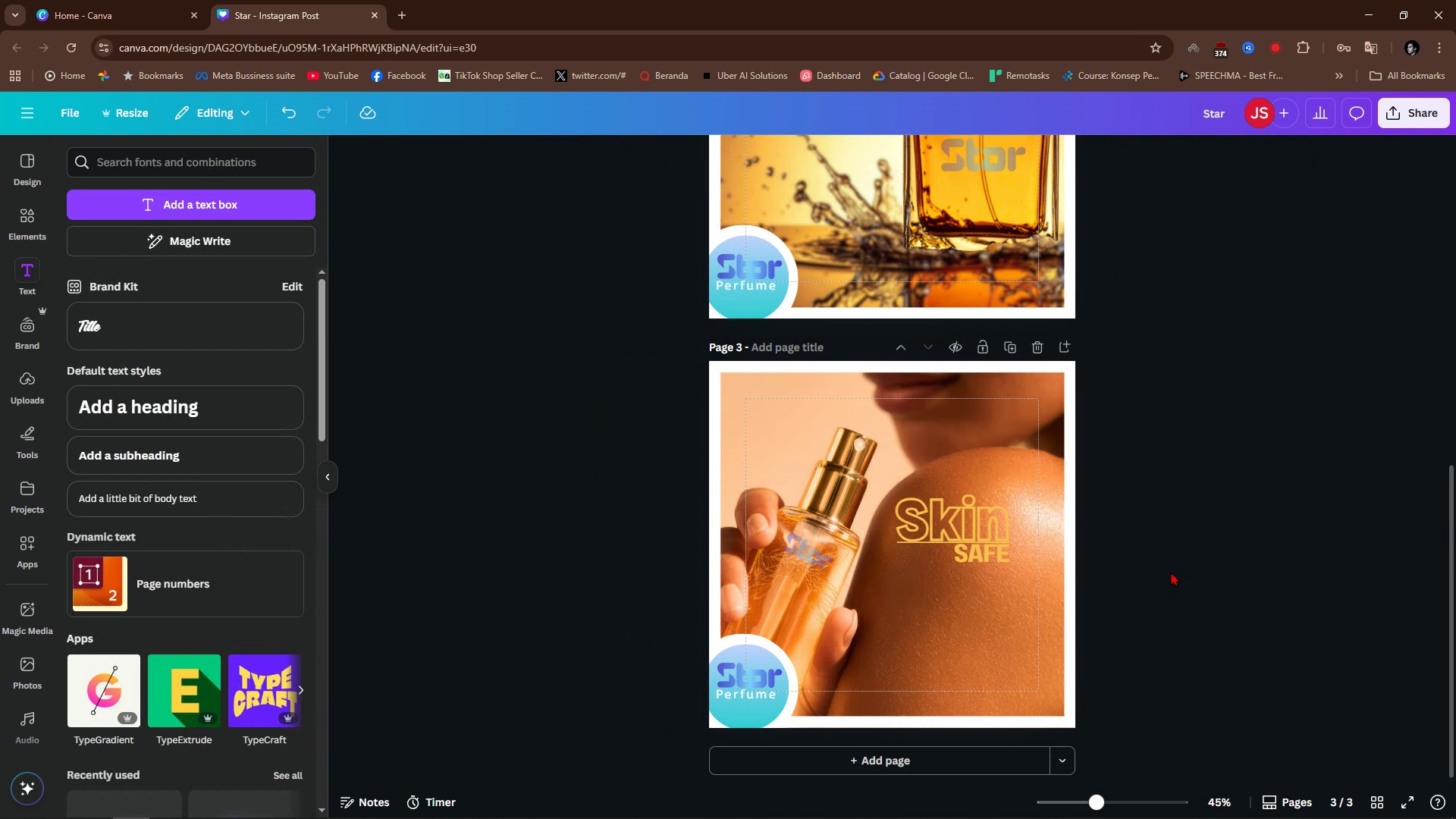 
double_click([1176, 566])
 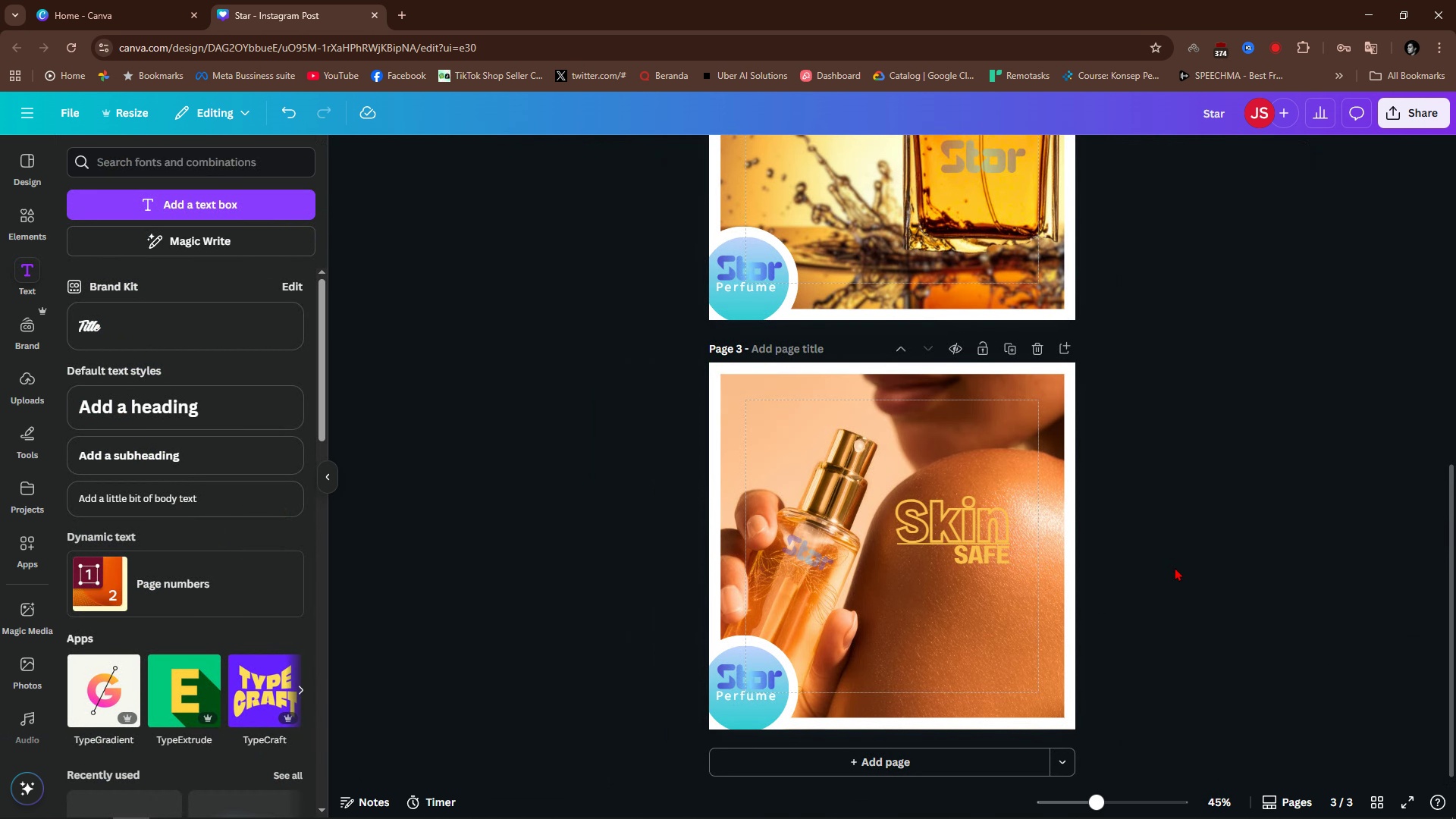 
scroll: coordinate [999, 551], scroll_direction: up, amount: 3.0
 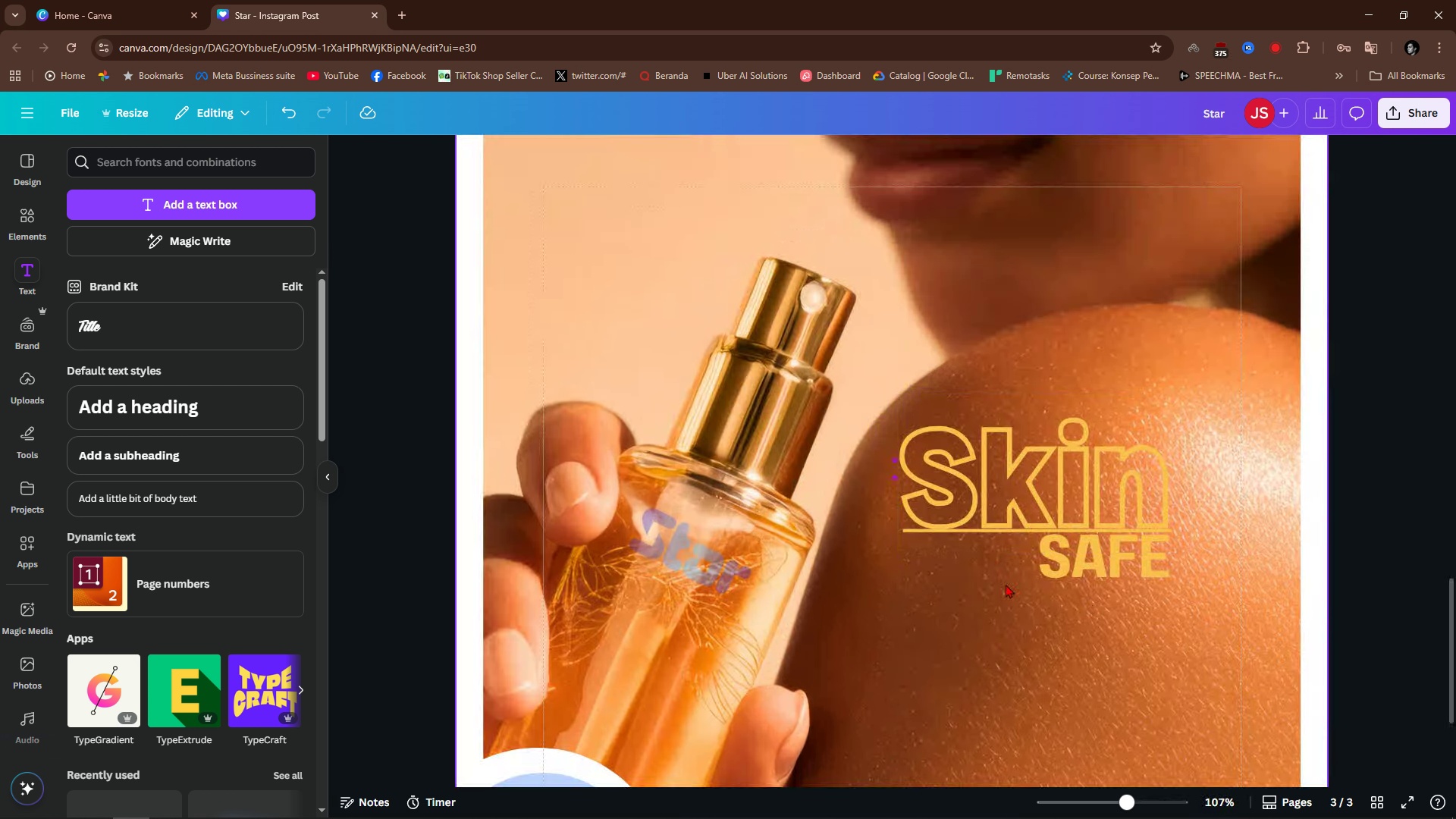 
hold_key(key=ControlLeft, duration=0.52)
 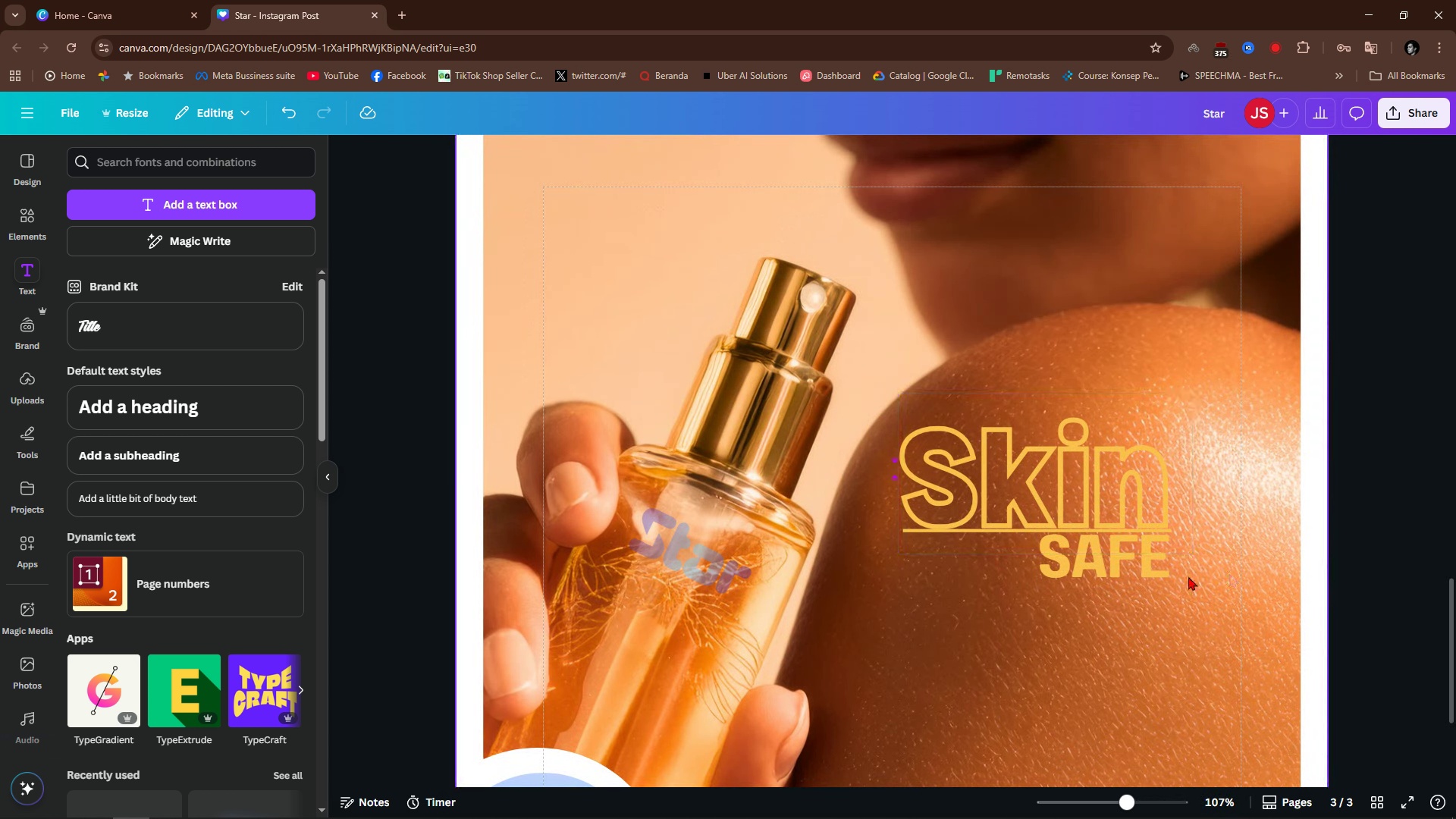 
scroll: coordinate [1056, 603], scroll_direction: none, amount: 0.0
 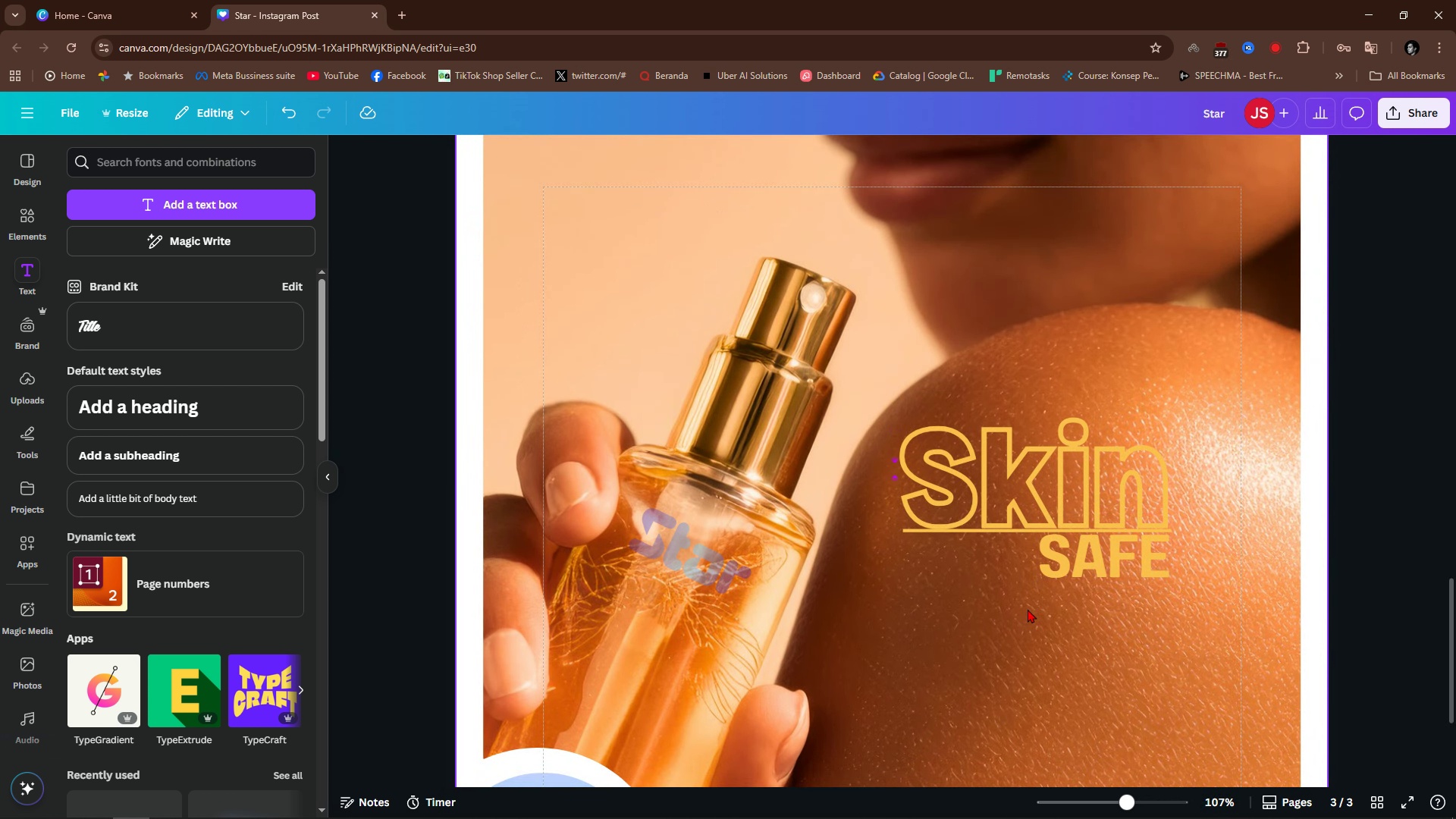 
scroll: coordinate [1023, 609], scroll_direction: down, amount: 2.0
 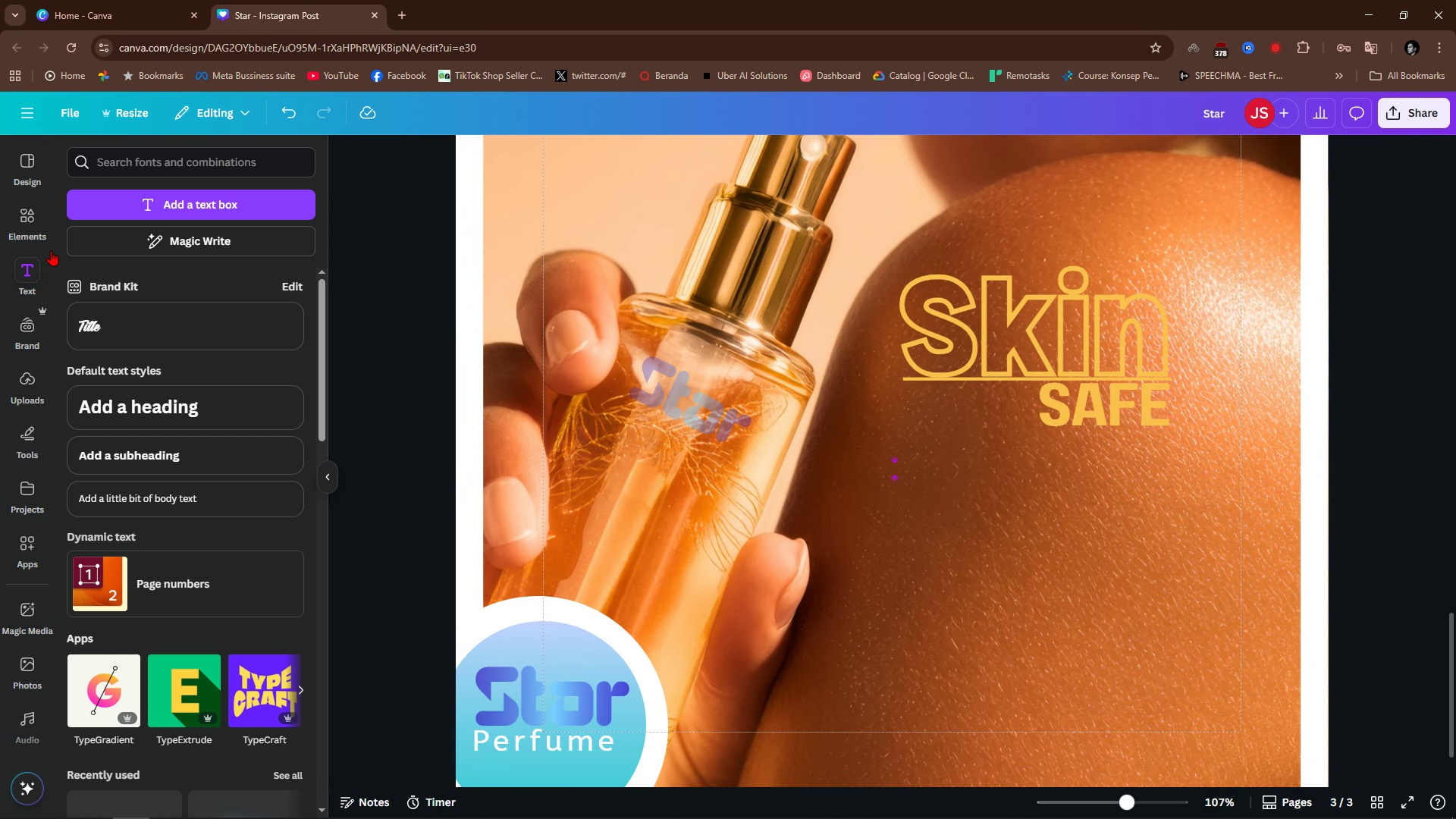 
left_click([24, 213])
 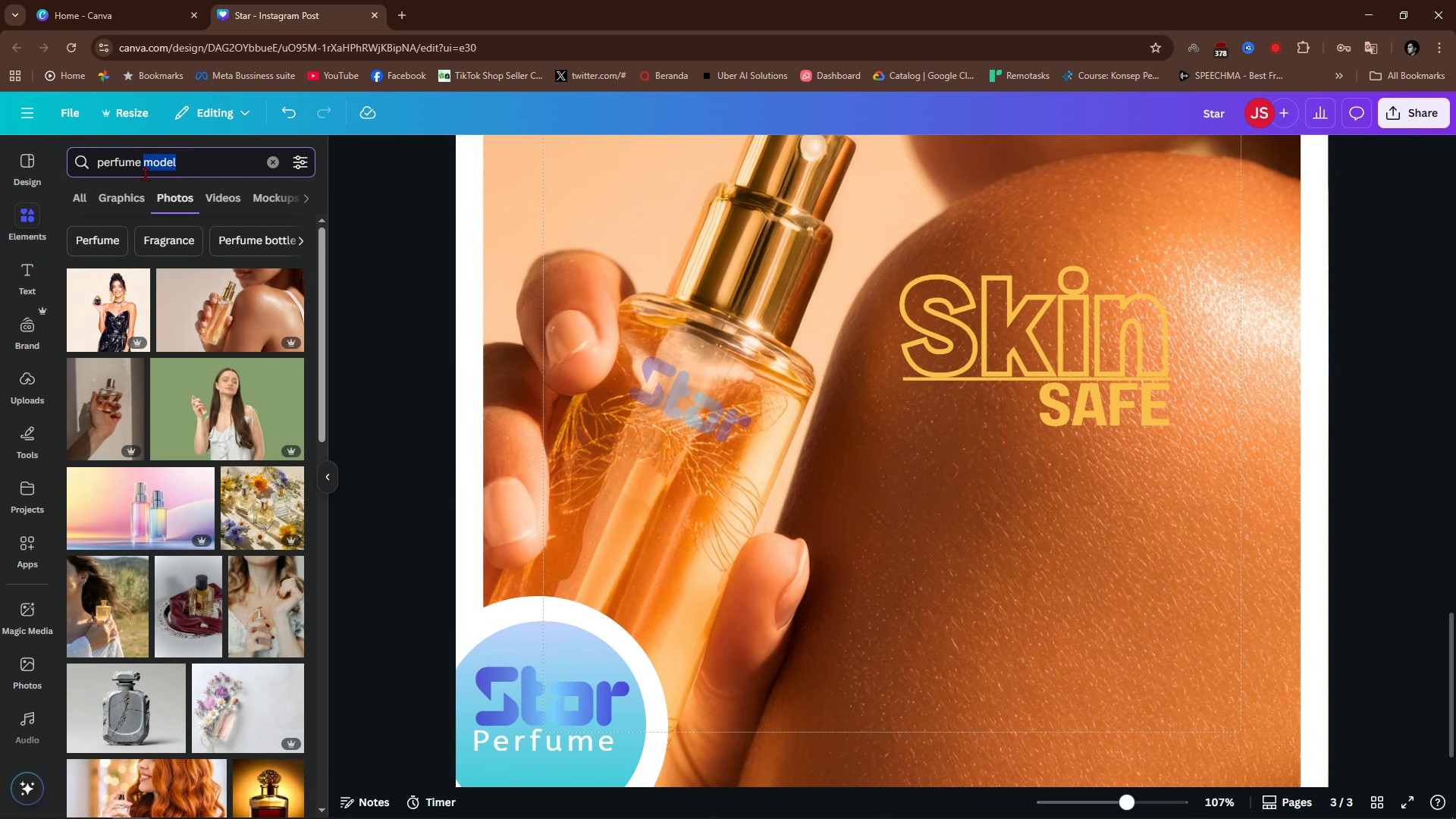 
double_click([145, 174])
 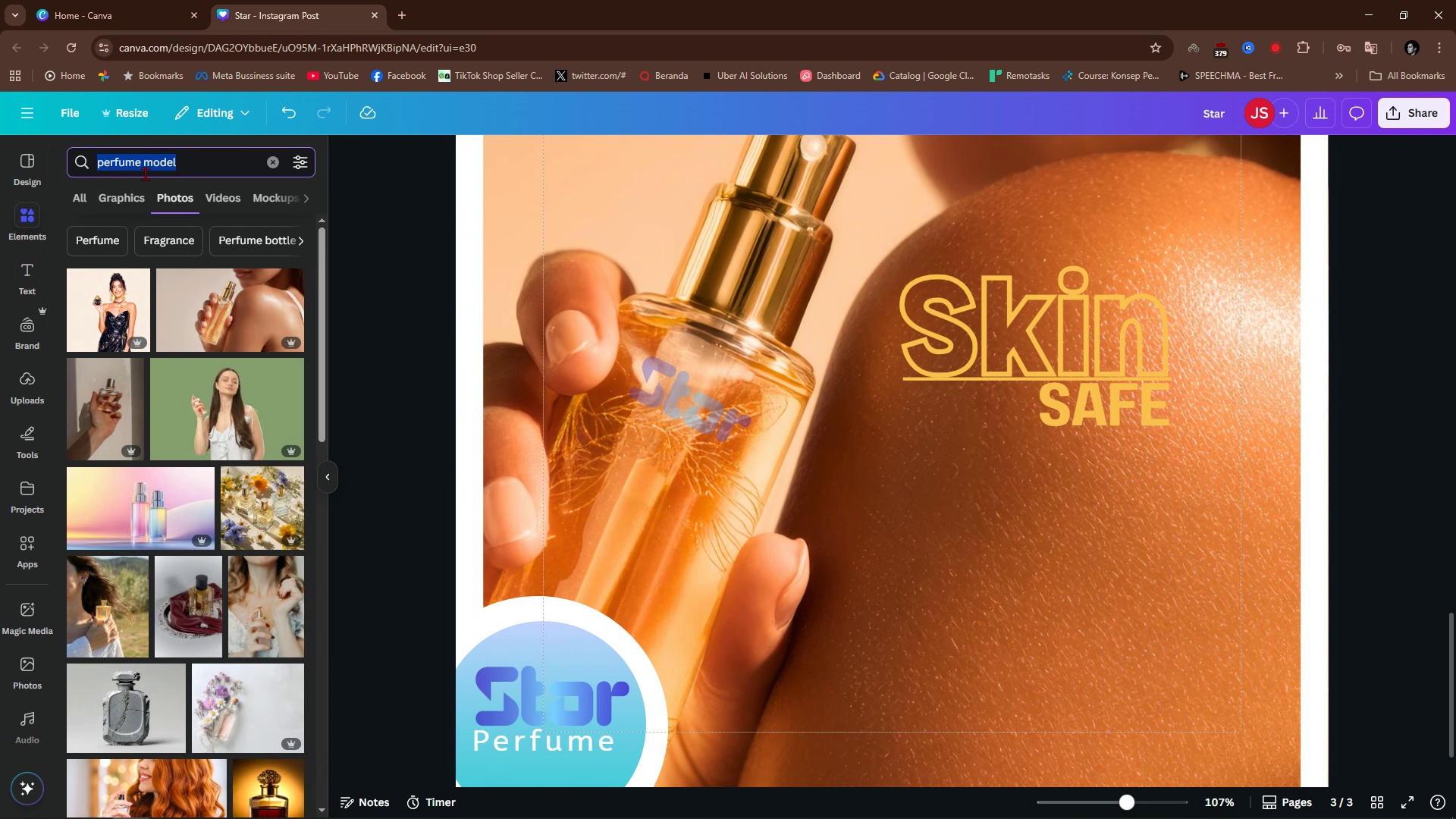 
triple_click([145, 174])
 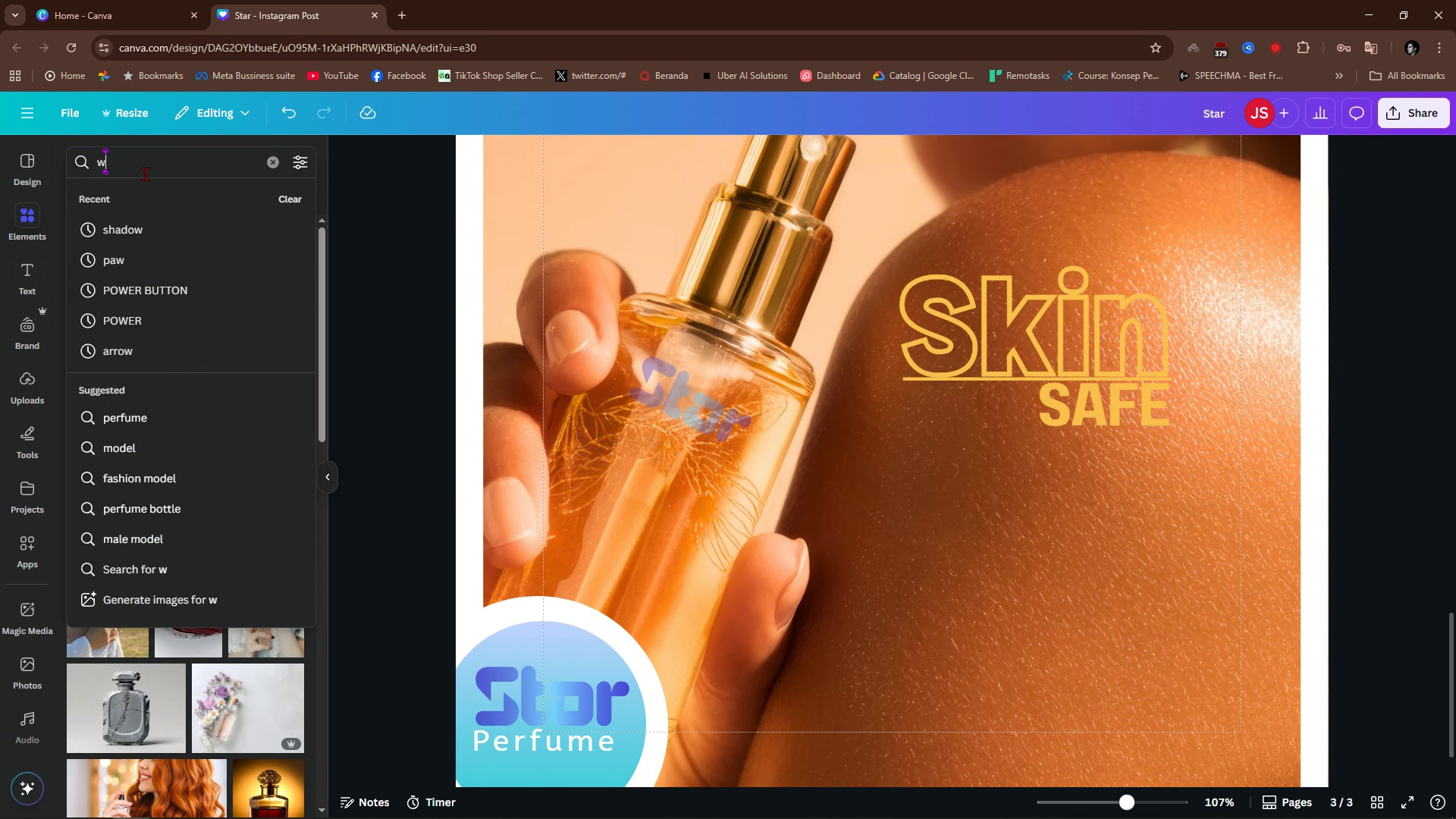 
type(water)
 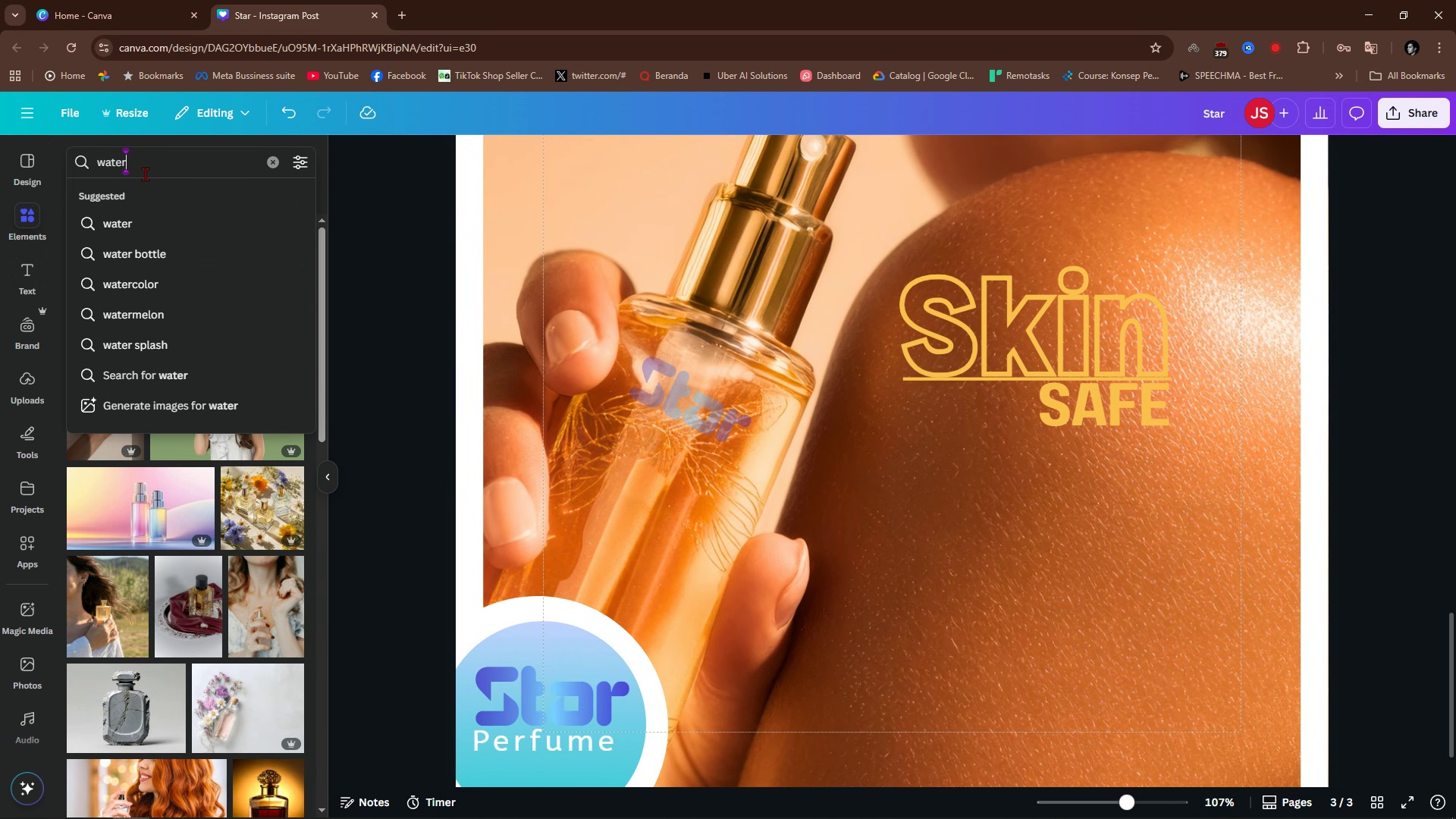 
key(Enter)
 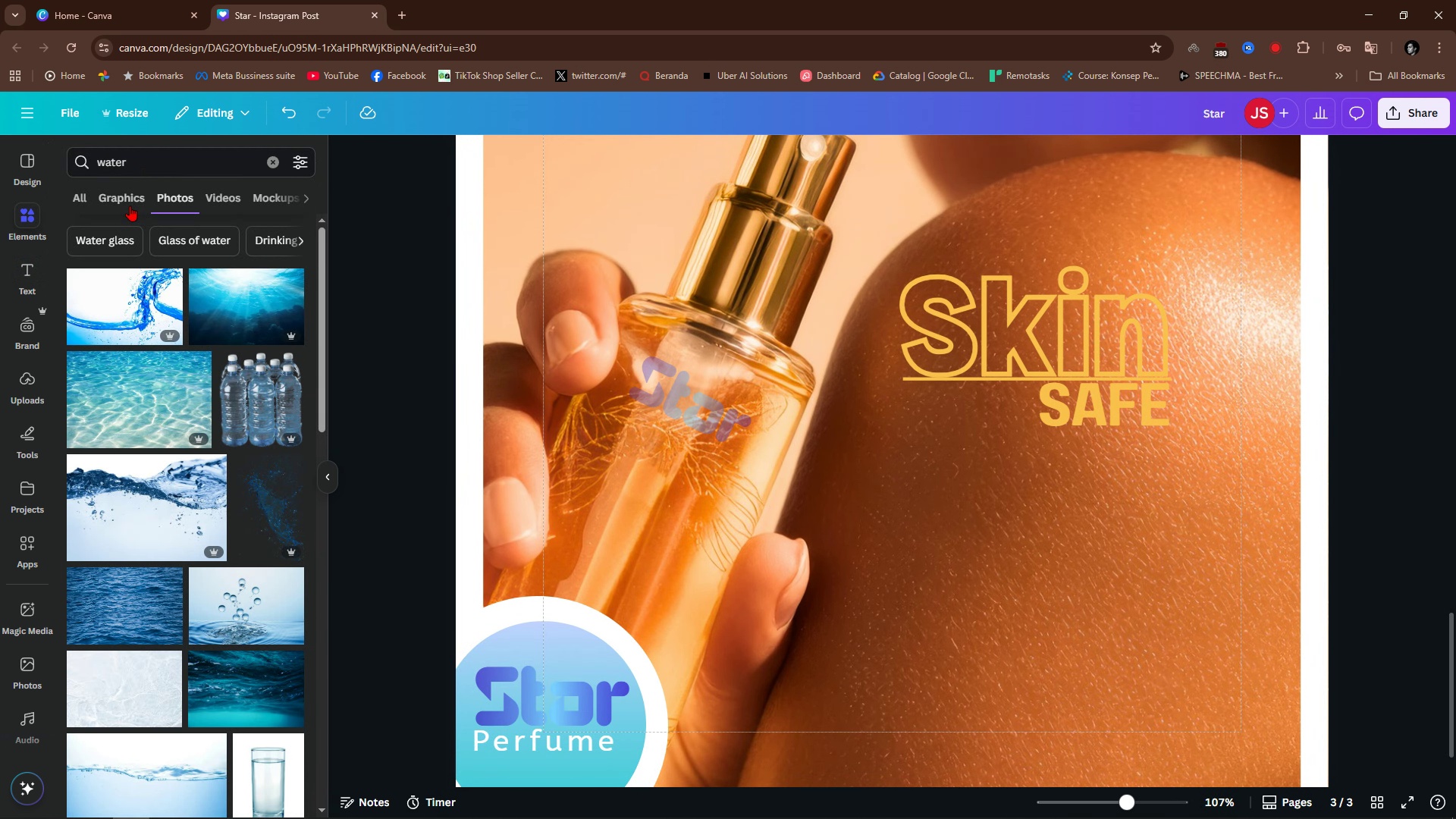 
left_click([133, 211])
 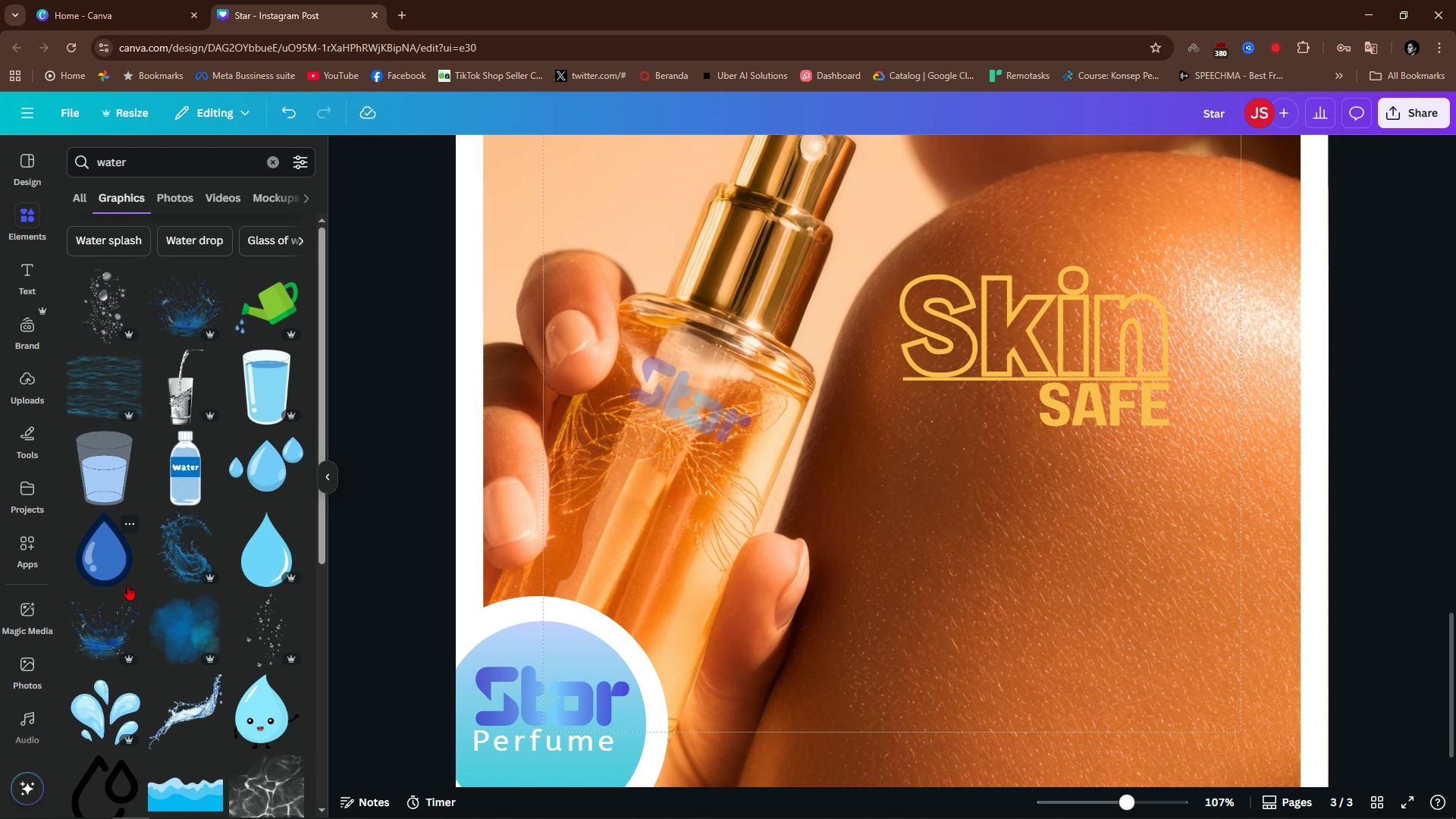 
scroll: coordinate [130, 593], scroll_direction: down, amount: 4.0
 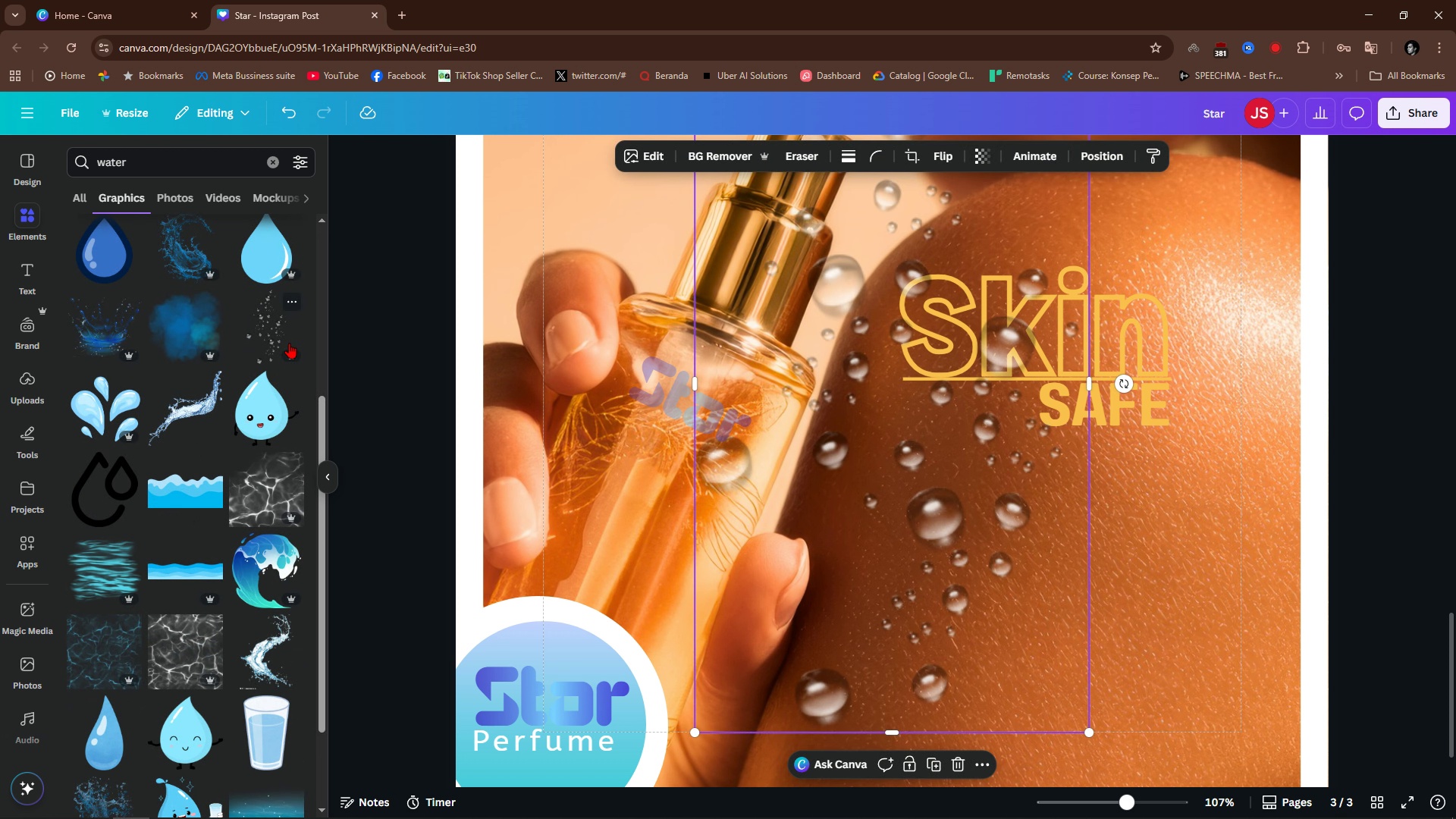 
left_click([252, 325])
 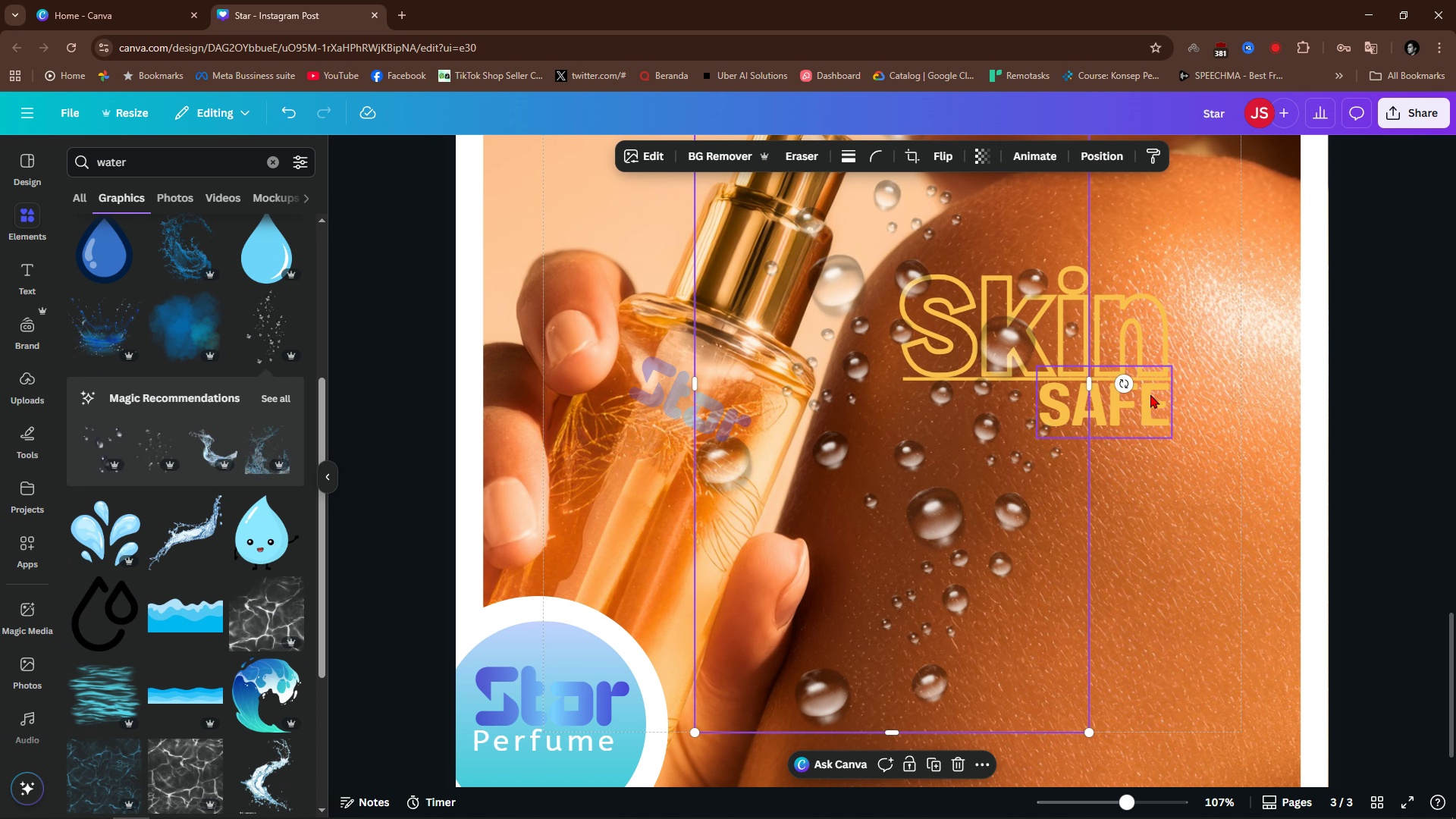 
hold_key(key=ControlLeft, duration=0.61)
scroll: coordinate [1141, 394], scroll_direction: down, amount: 2.0
 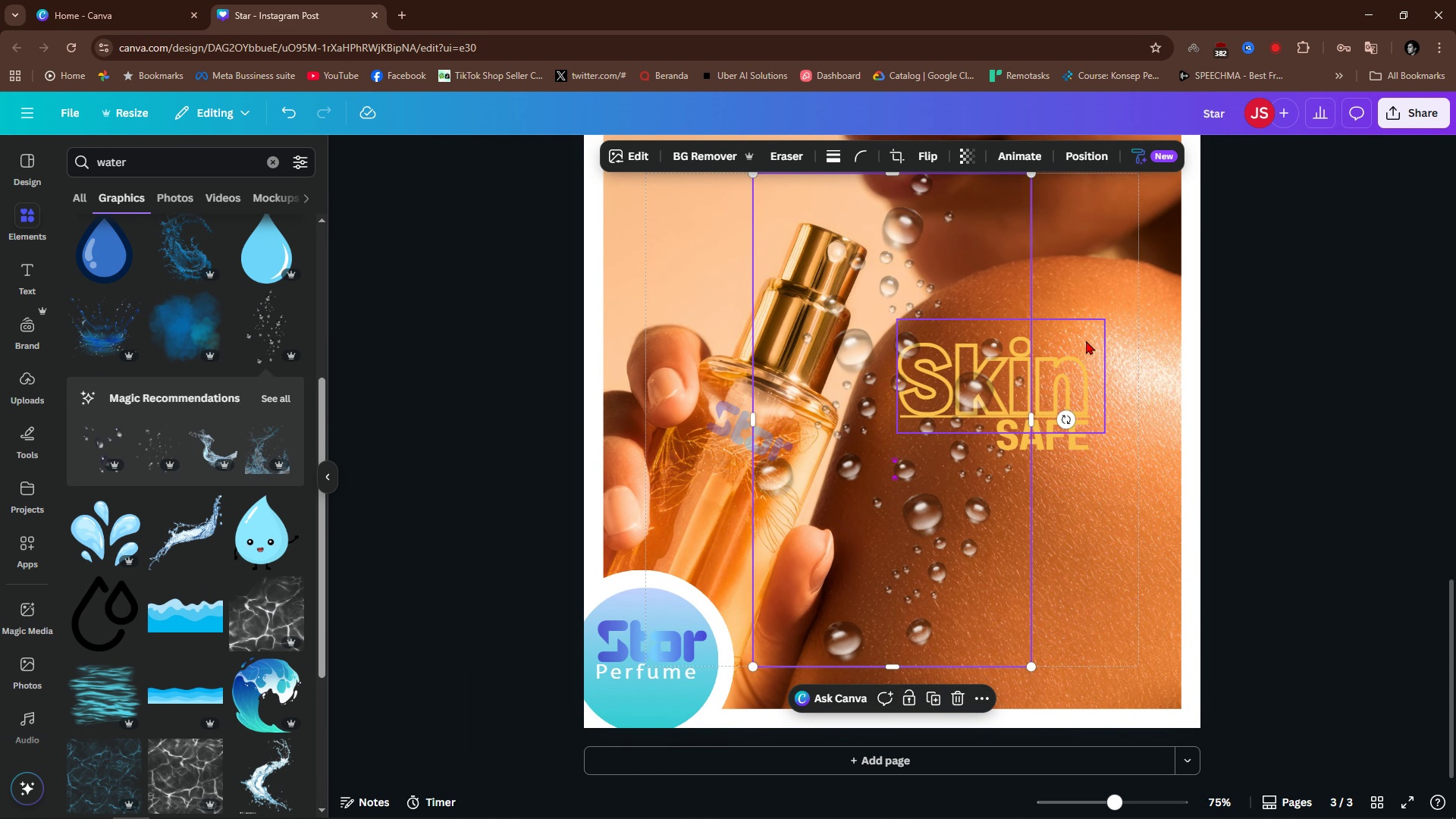 
hold_key(key=ControlLeft, duration=0.54)
scroll: coordinate [1068, 391], scroll_direction: down, amount: 2.0
 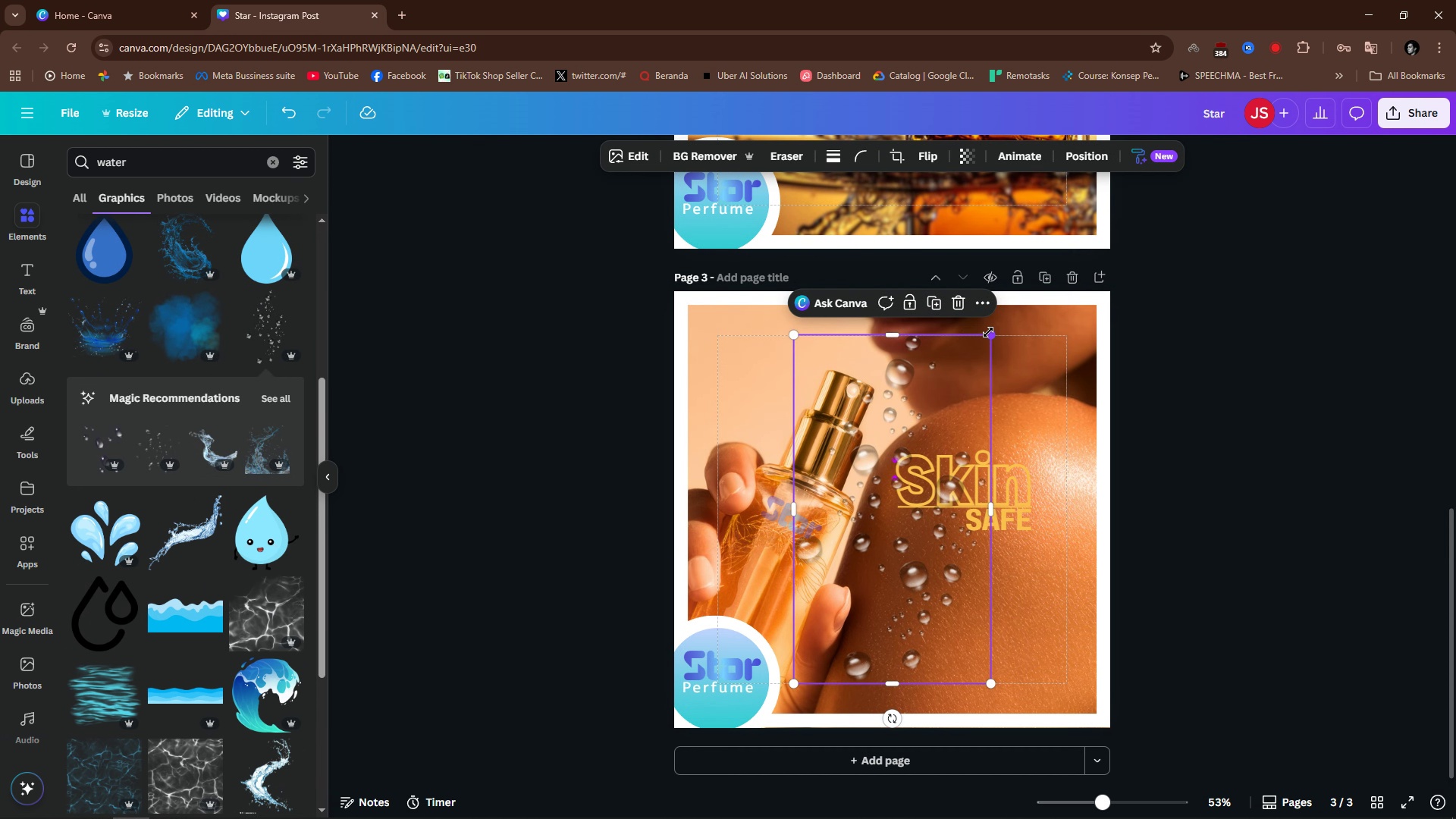 
left_click_drag(start_coordinate=[988, 331], to_coordinate=[886, 509])
 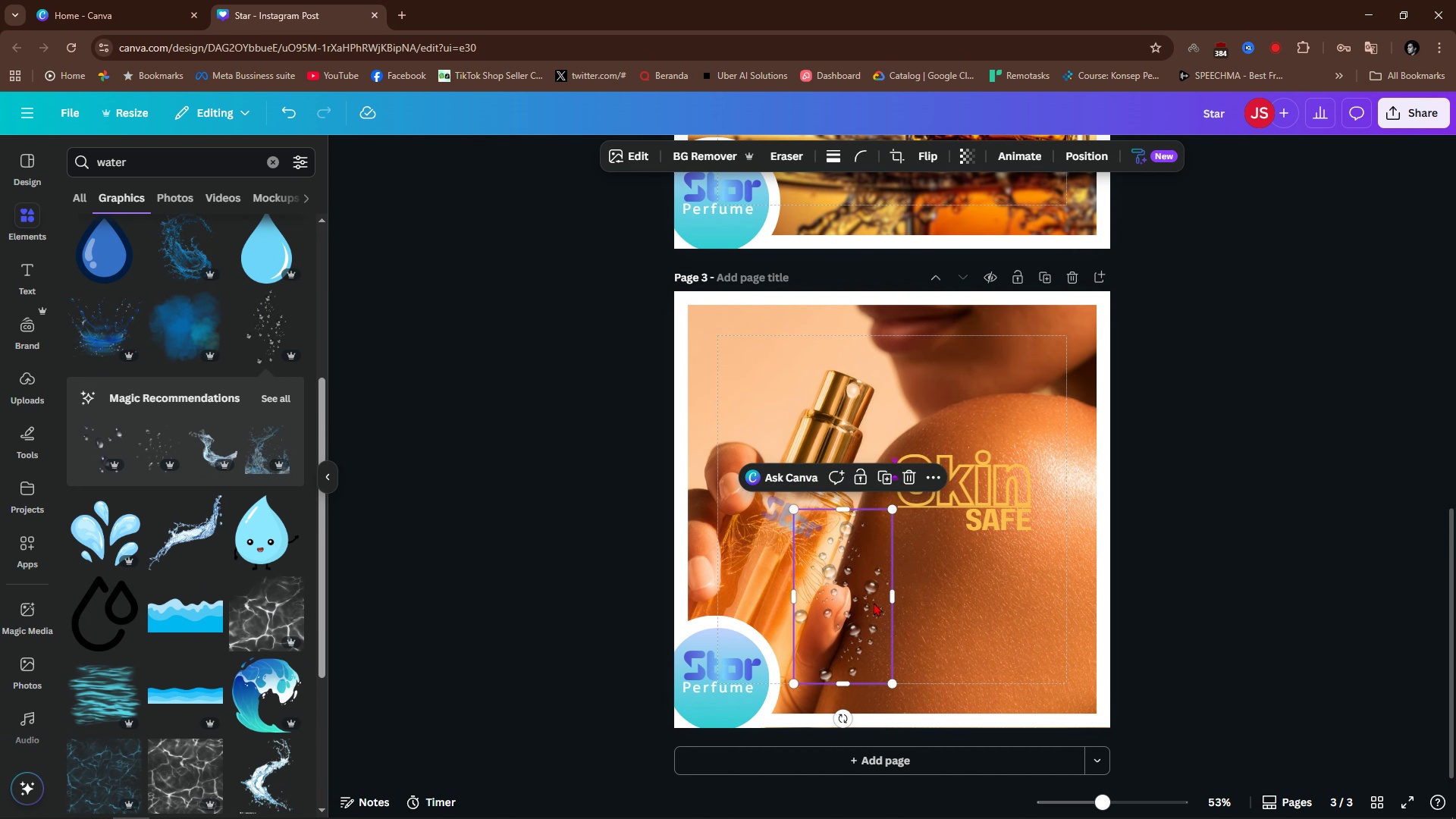 
left_click_drag(start_coordinate=[874, 602], to_coordinate=[975, 604])
 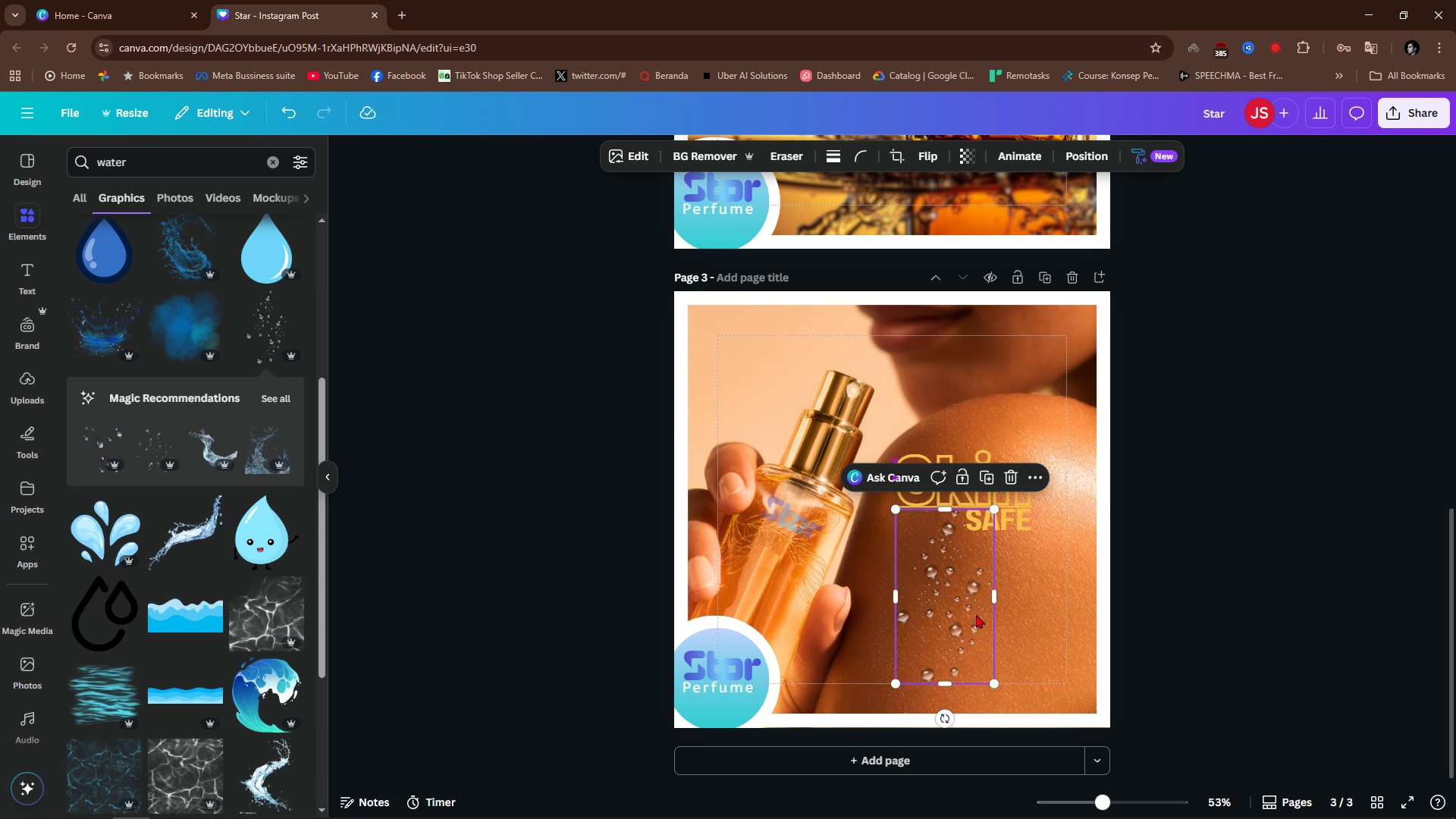 
hold_key(key=ControlLeft, duration=0.55)
scroll: coordinate [996, 661], scroll_direction: up, amount: 5.0
 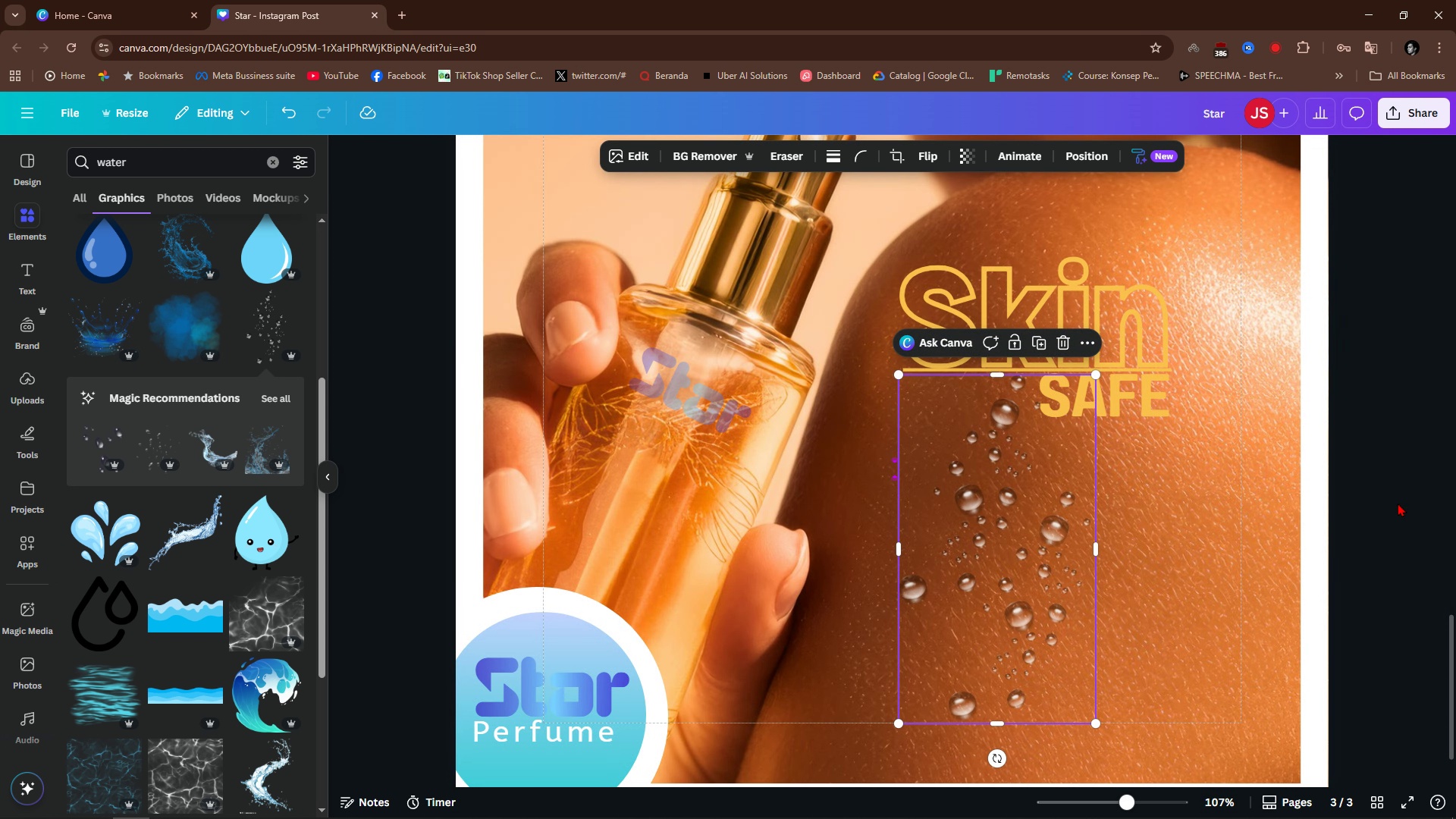 
left_click([1392, 492])
 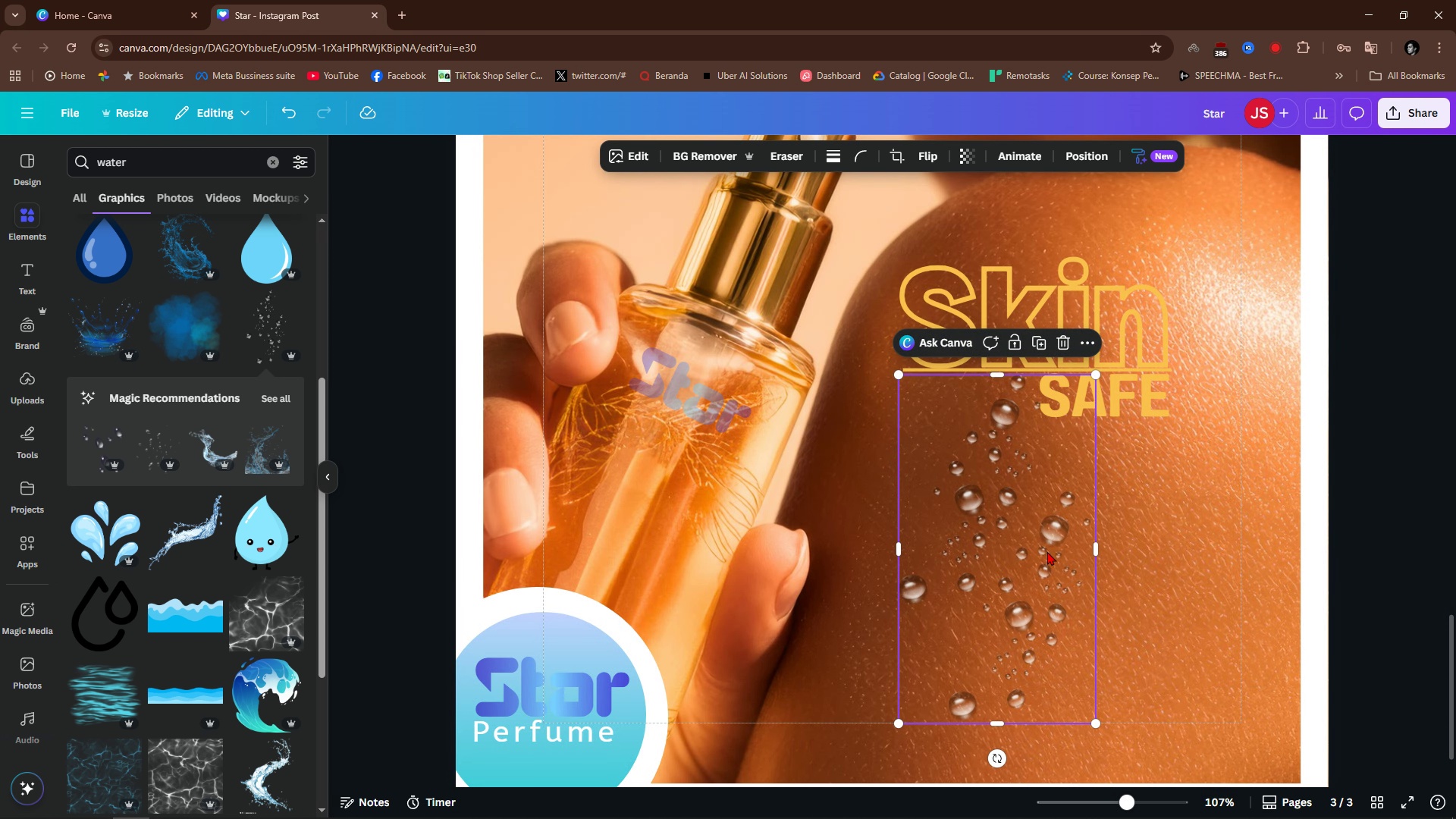 
left_click([1047, 551])
 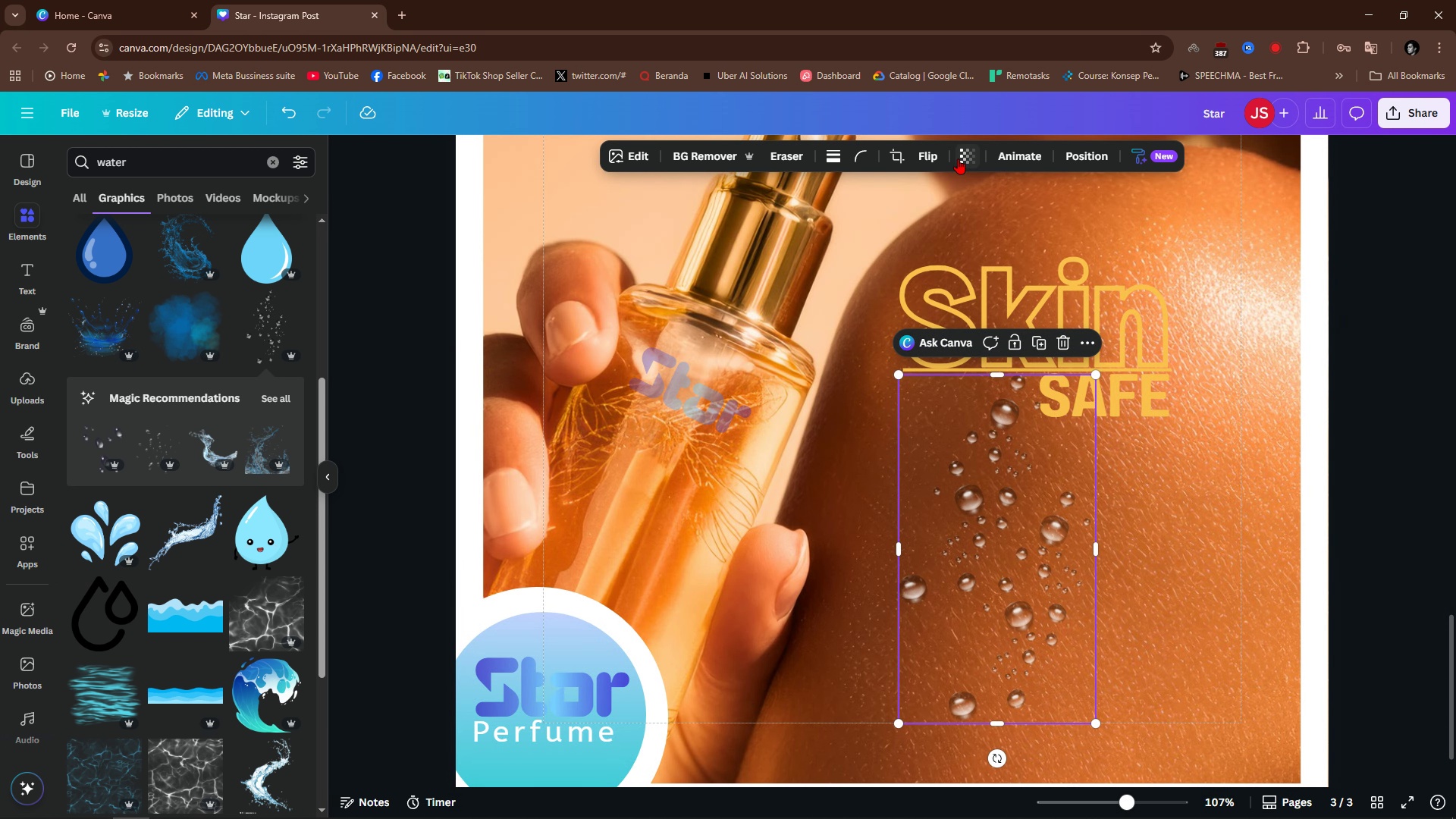 
left_click([958, 158])
 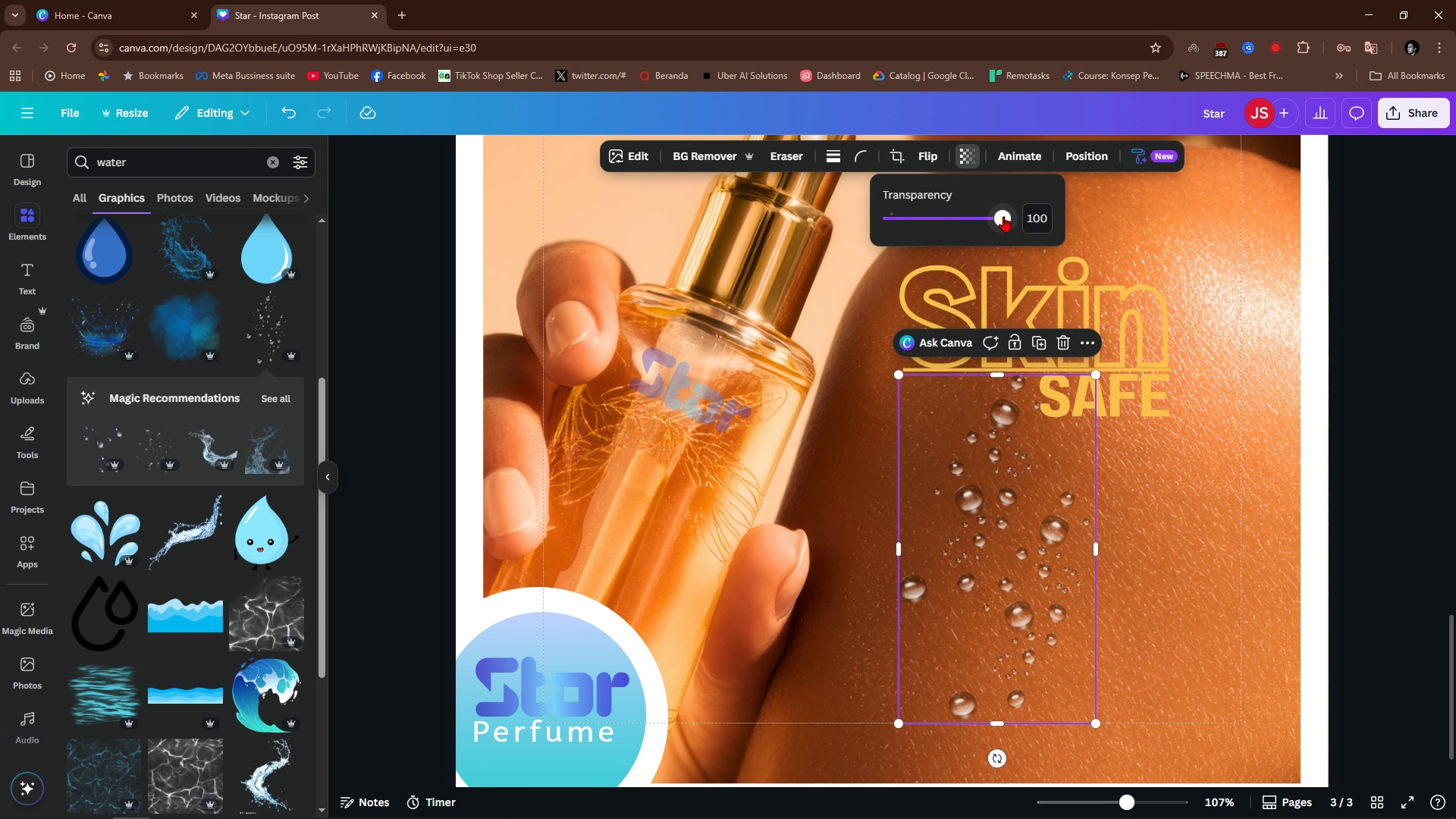 
left_click_drag(start_coordinate=[1002, 215], to_coordinate=[945, 245])
 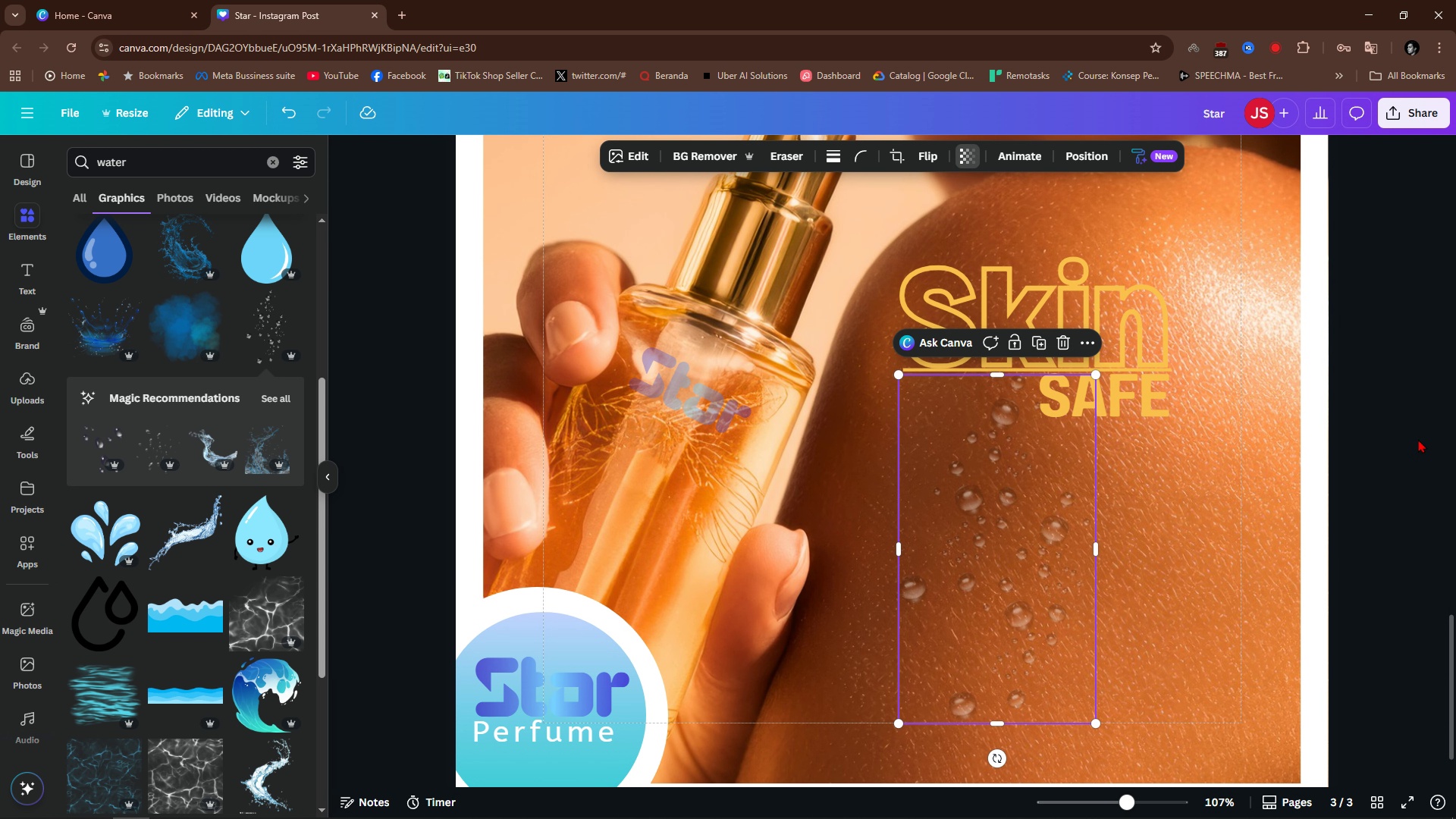 
left_click([1418, 439])
 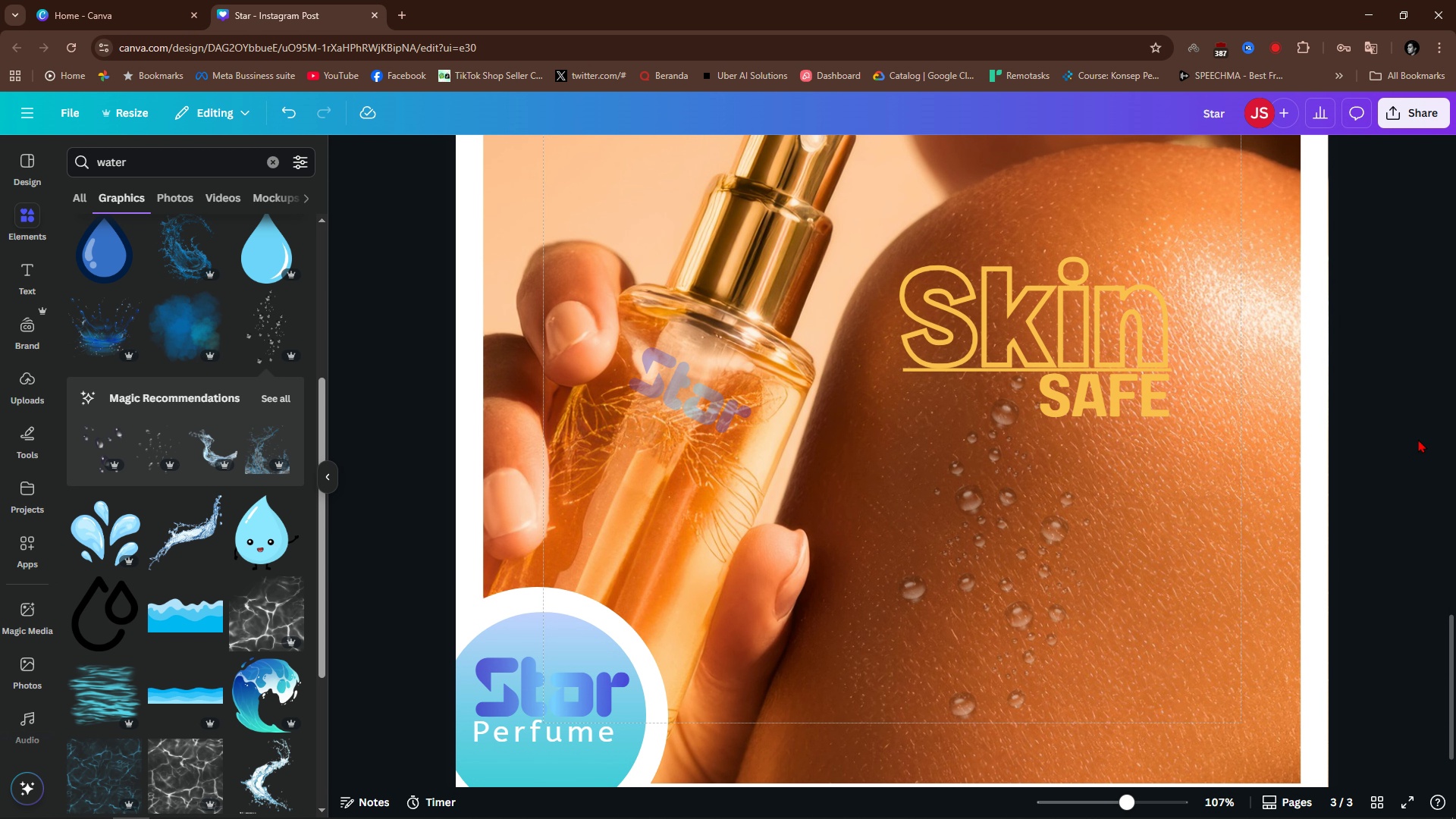 
left_click([1418, 439])
 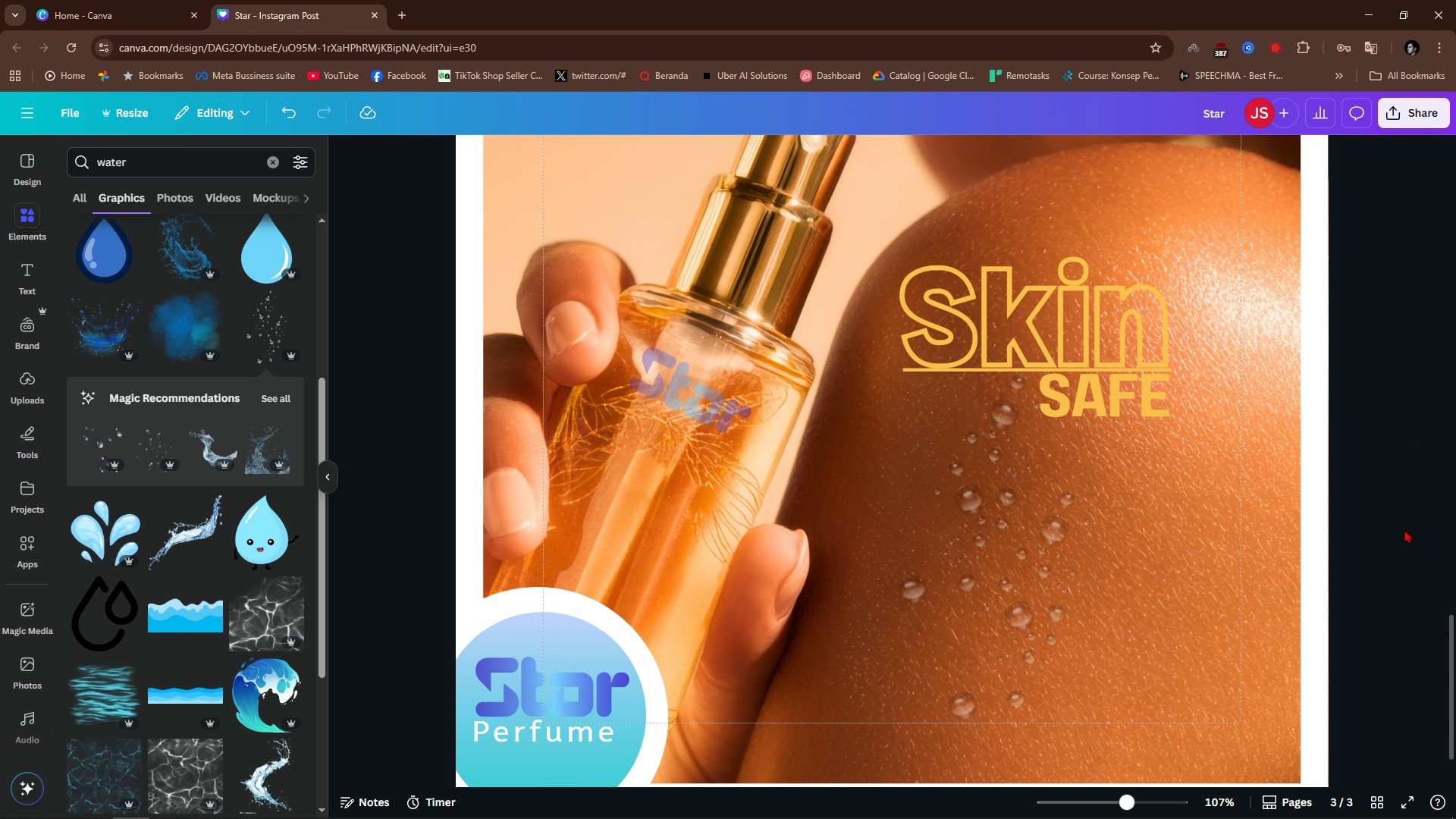 
hold_key(key=ControlLeft, duration=1.04)
scroll: coordinate [1404, 532], scroll_direction: down, amount: 4.0
 